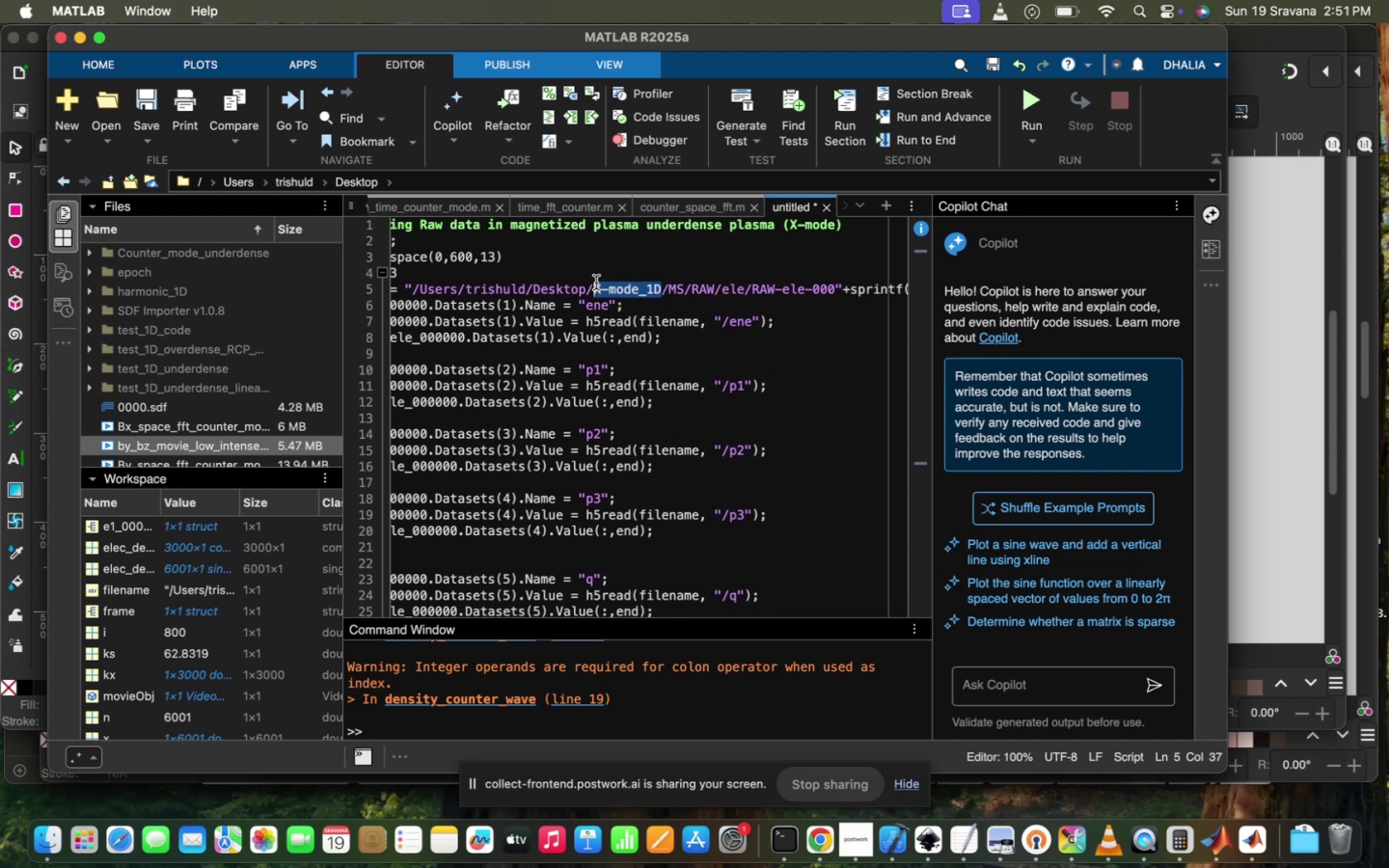 
type(Counter_mode_underdense)
 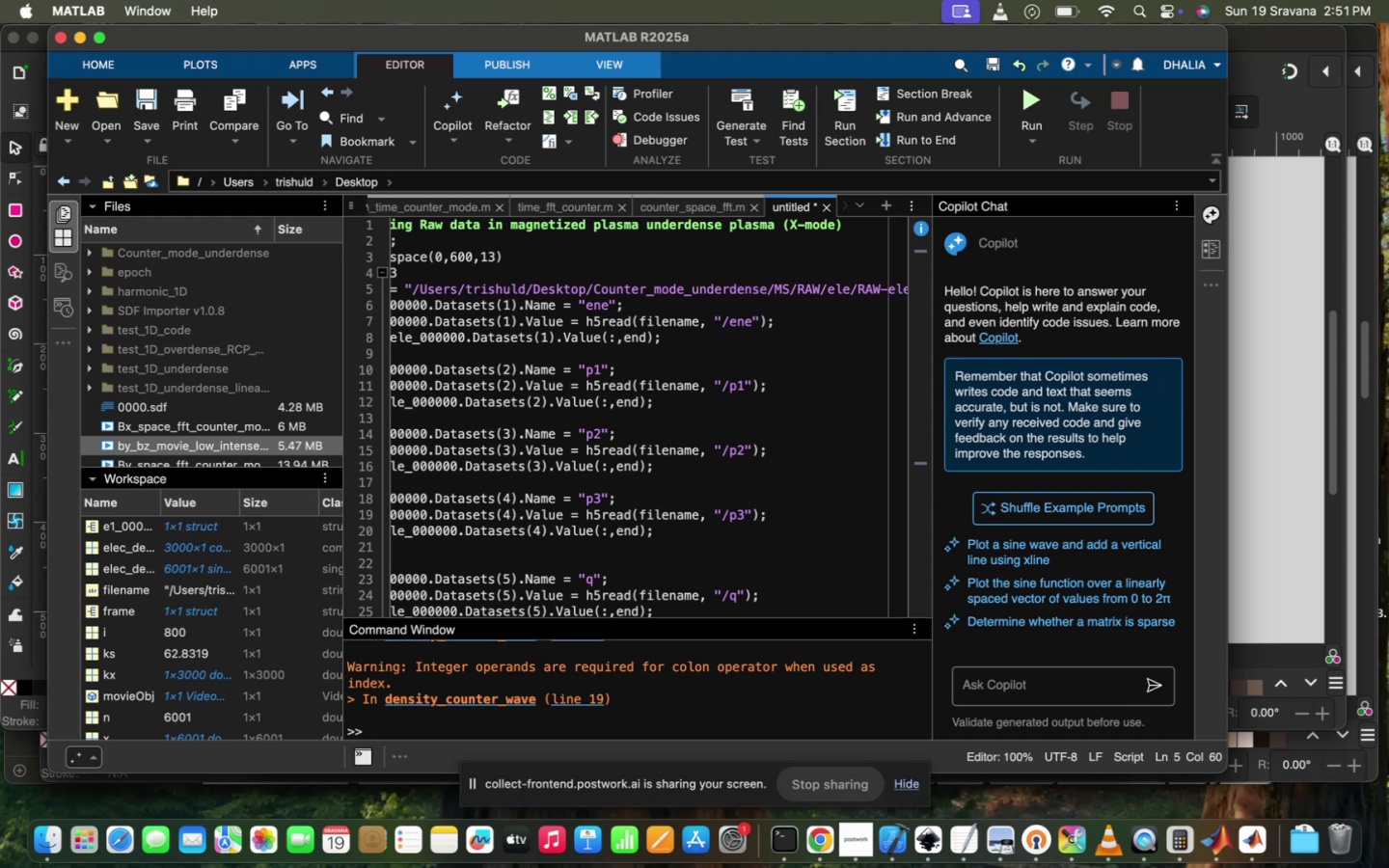 
scroll: coordinate [596, 283], scroll_direction: up, amount: 200.0
 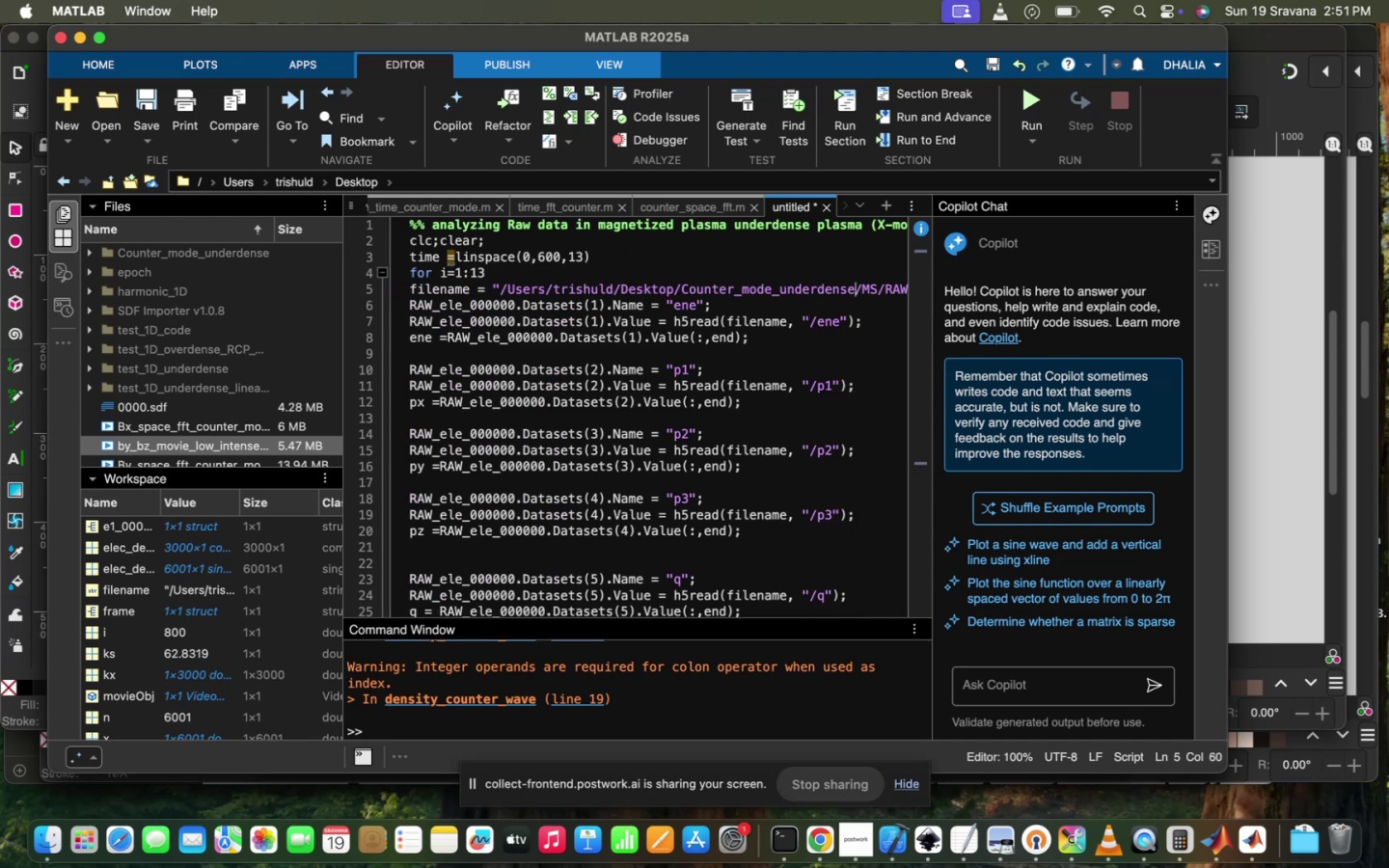 
scroll: coordinate [592, 278], scroll_direction: down, amount: 22.0
 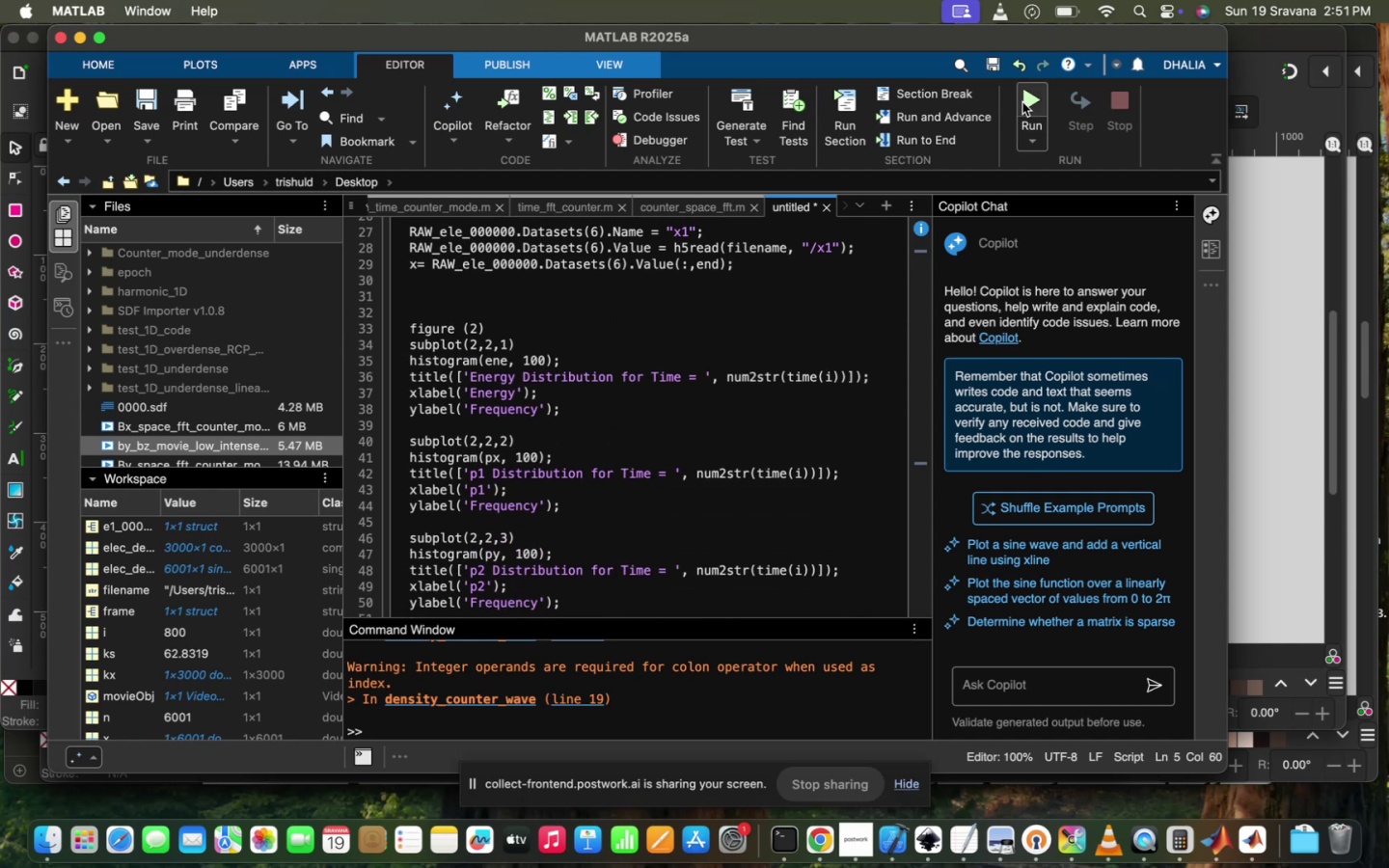 
left_click([1024, 102])
 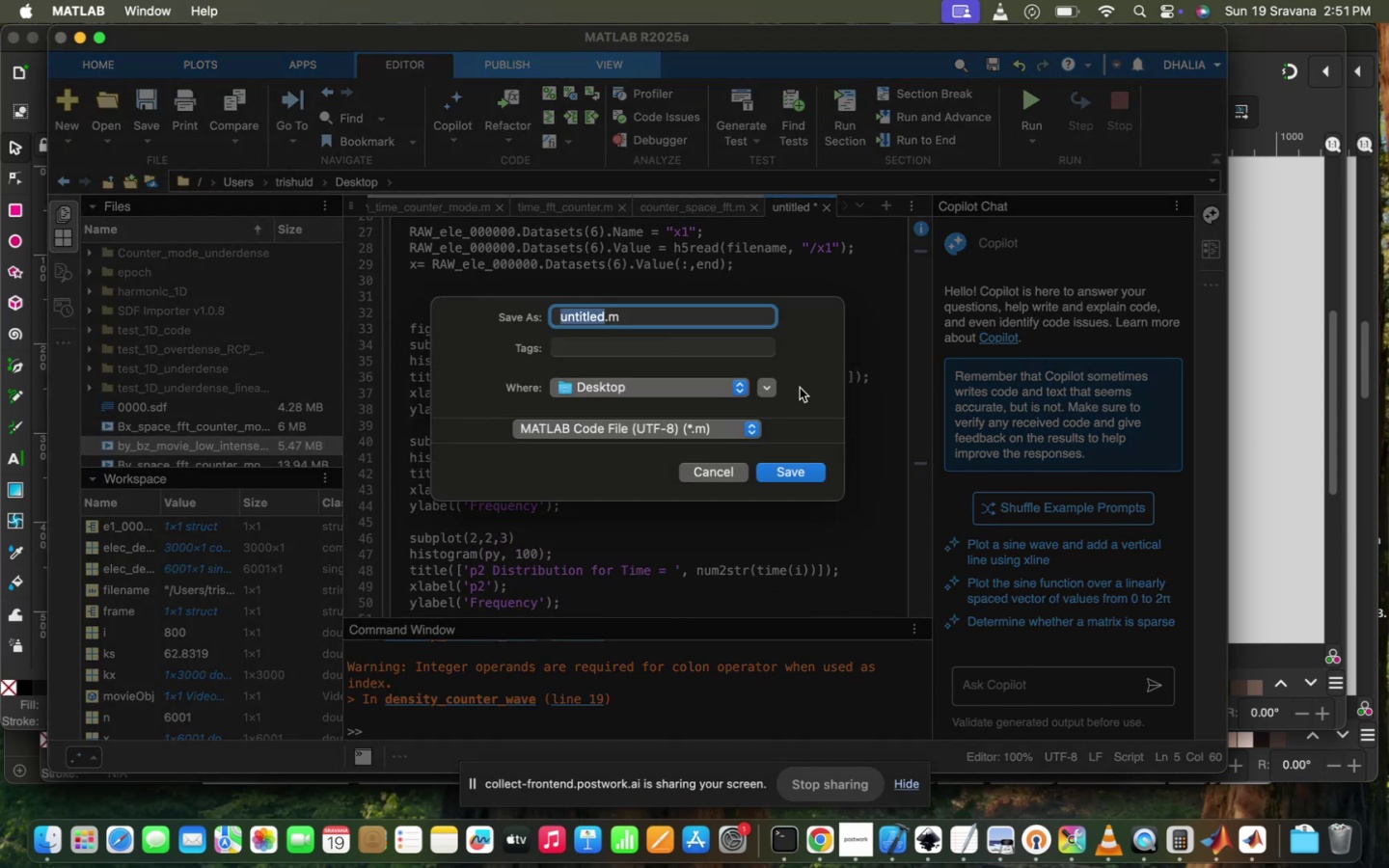 
type(counter_mode_underdense_energy_data)
 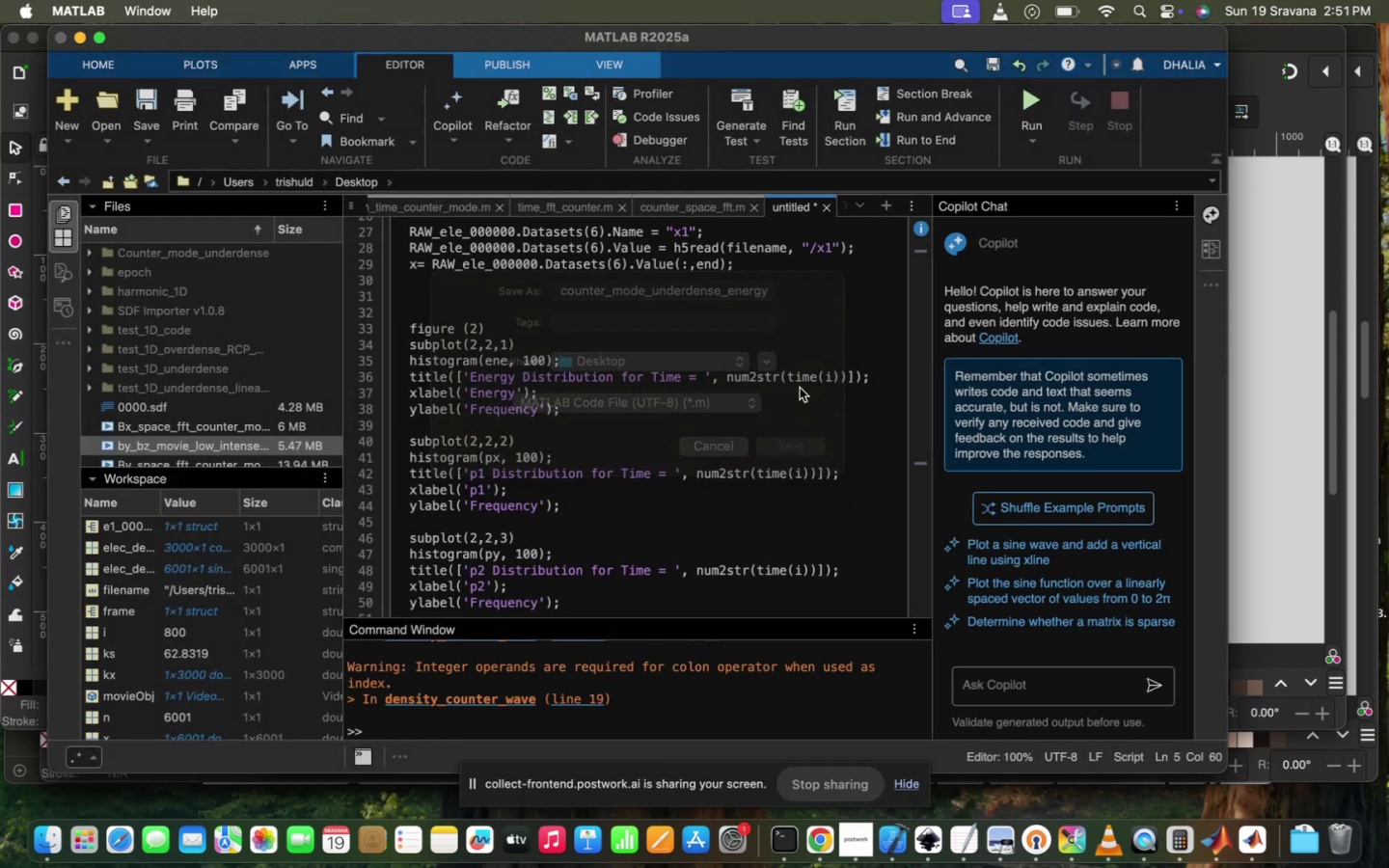 
 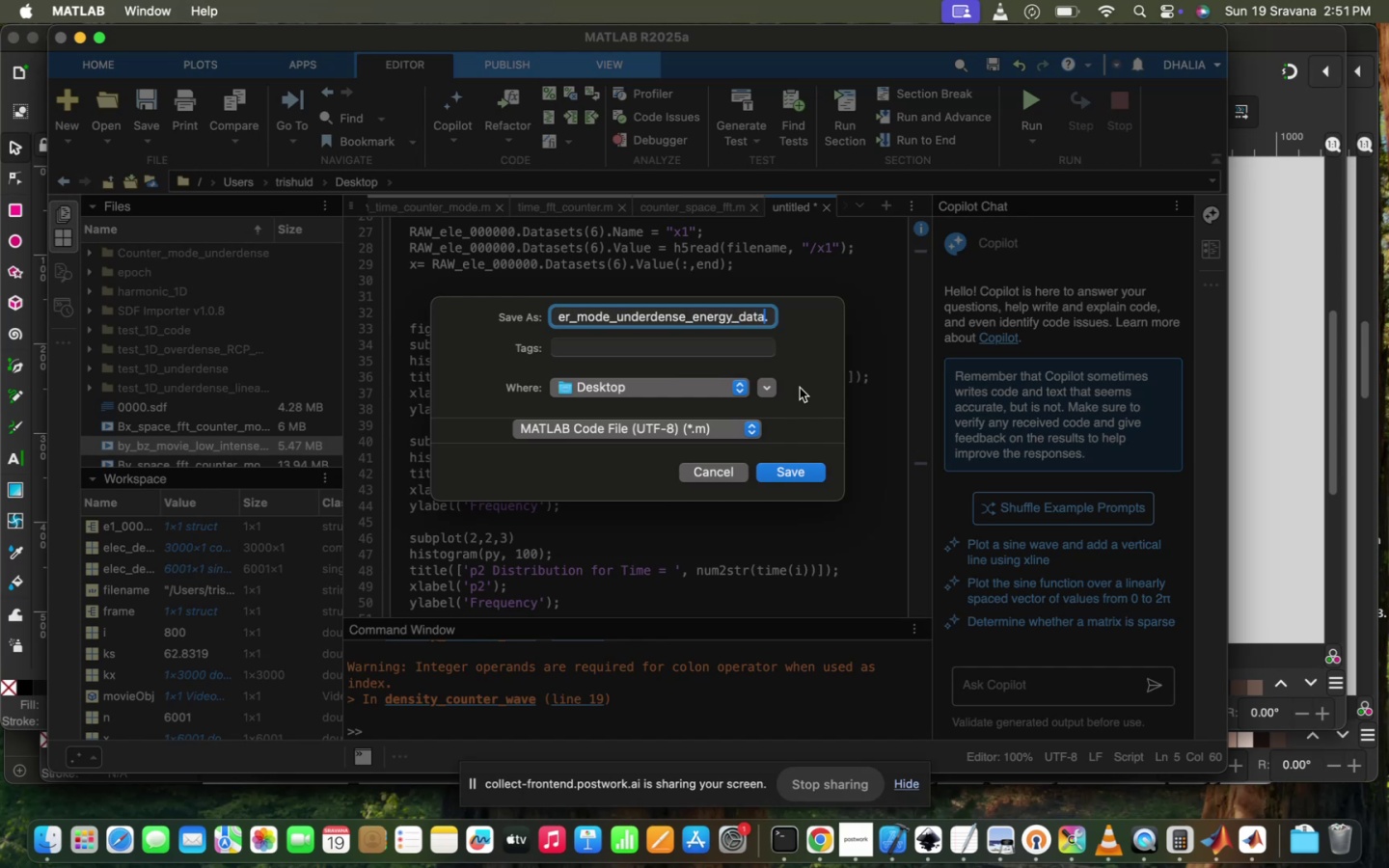 
hold_key(key=Enter, duration=0.35)
 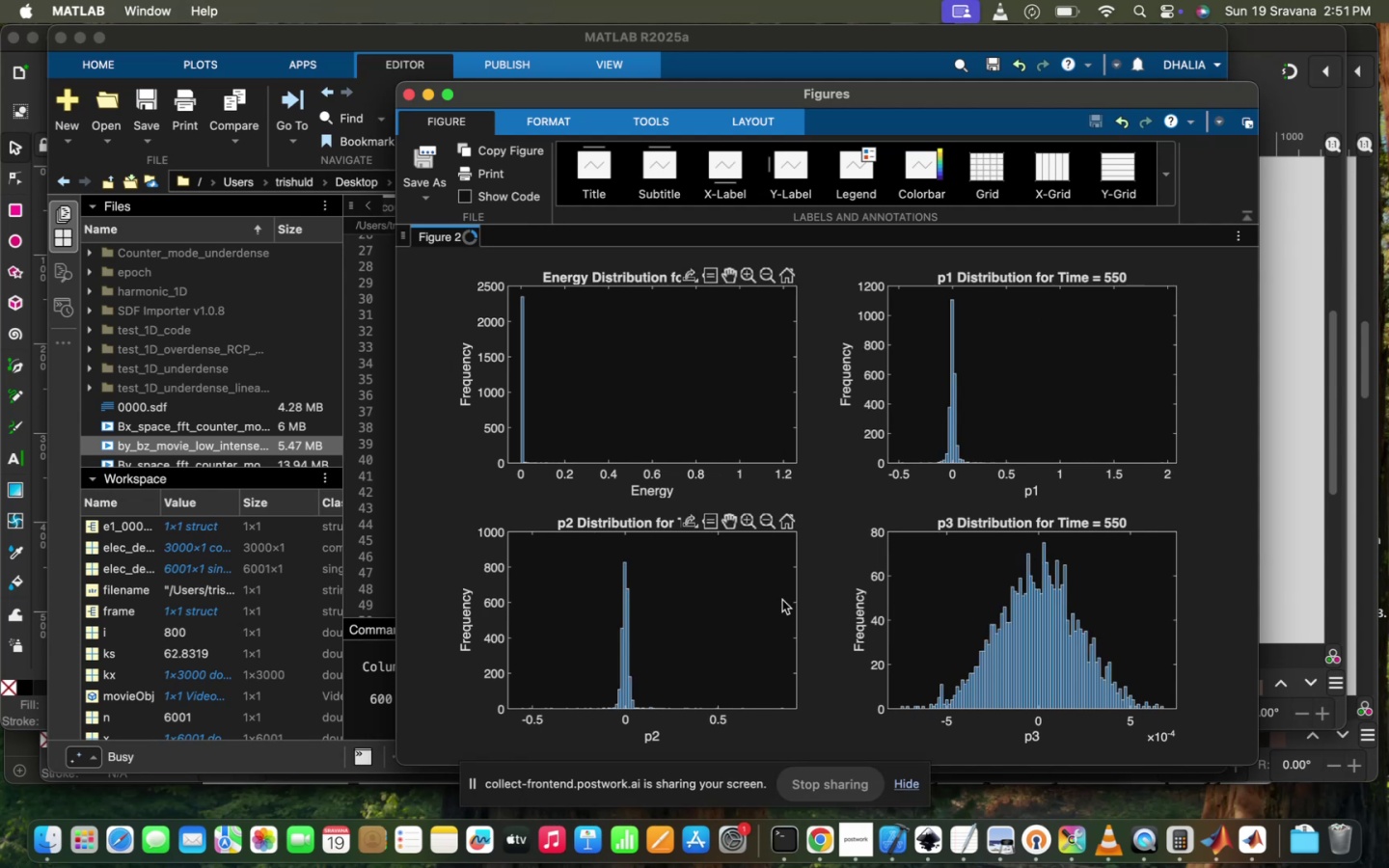 
wait(22.73)
 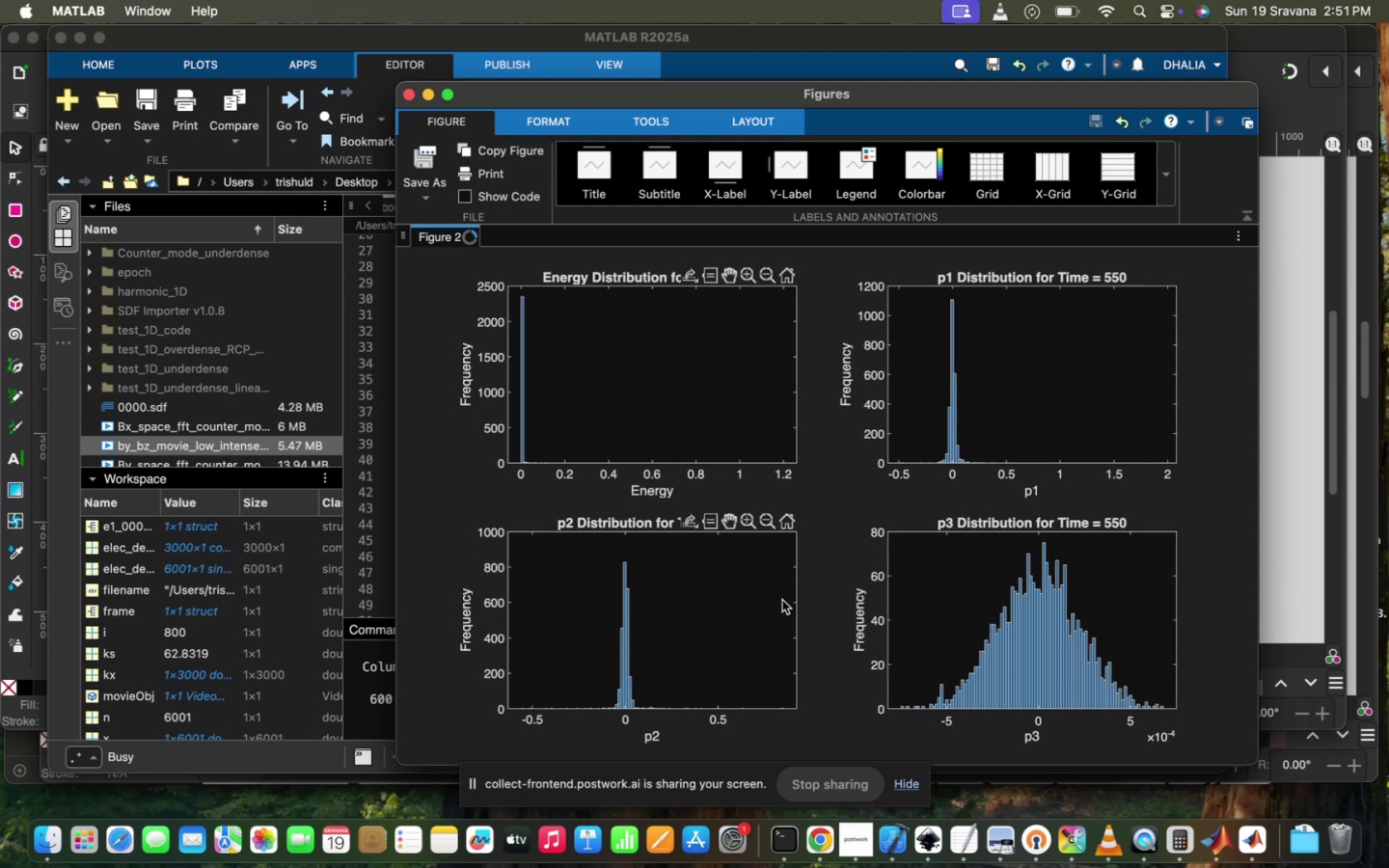 
left_click_drag(start_coordinate=[701, 406], to_coordinate=[725, 350])
 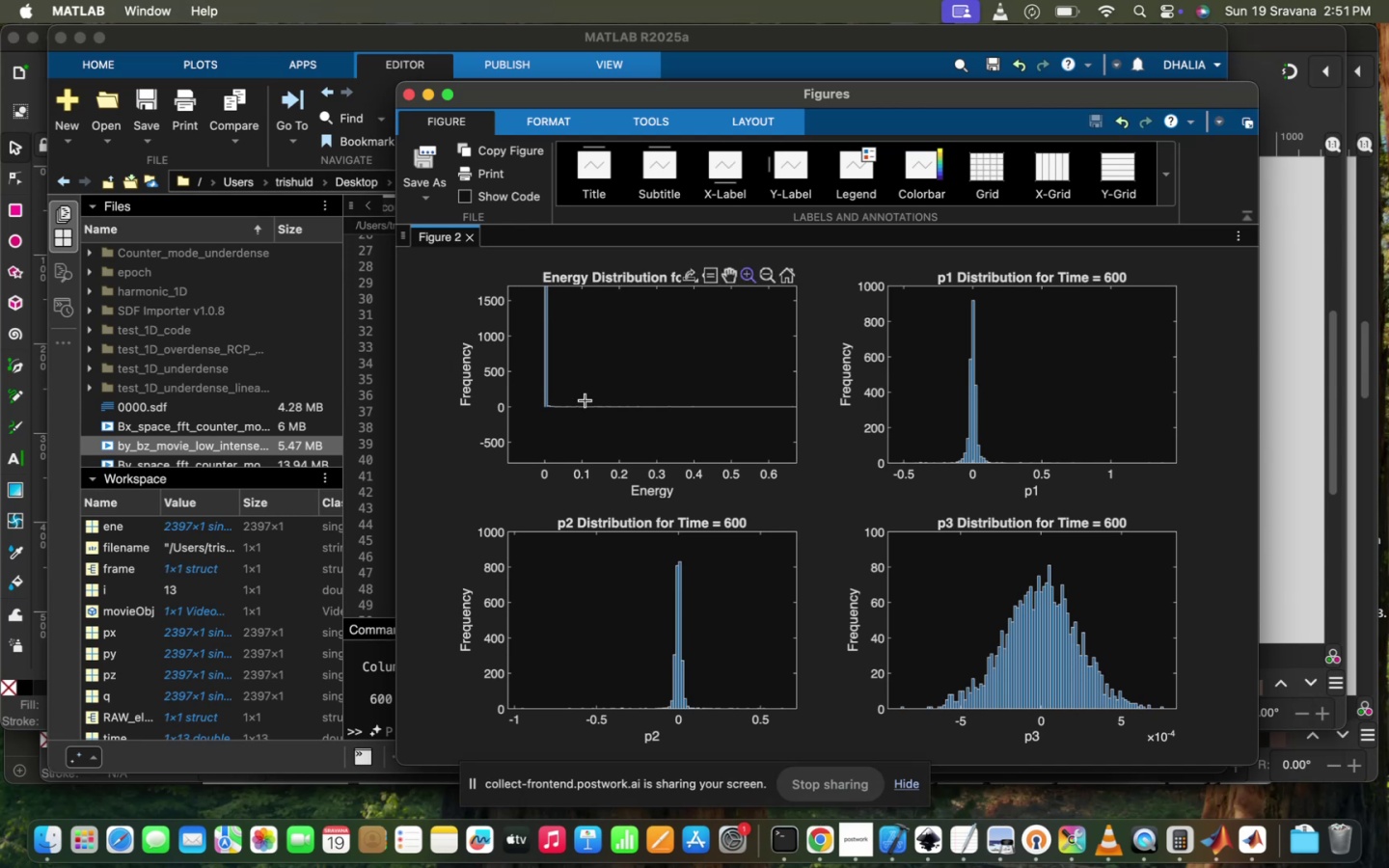 
left_click_drag(start_coordinate=[540, 391], to_coordinate=[801, 411])
 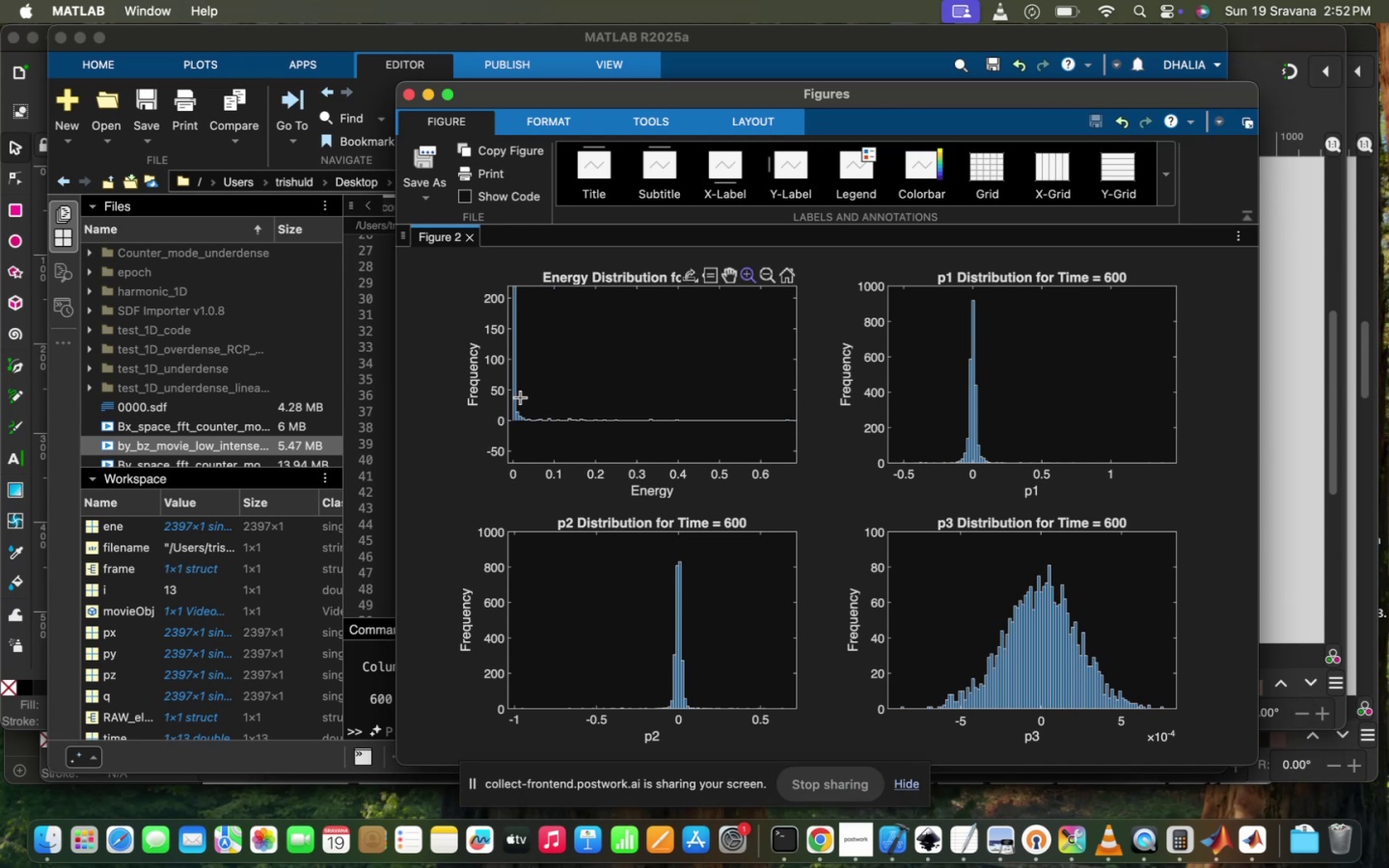 
left_click_drag(start_coordinate=[512, 402], to_coordinate=[792, 424])
 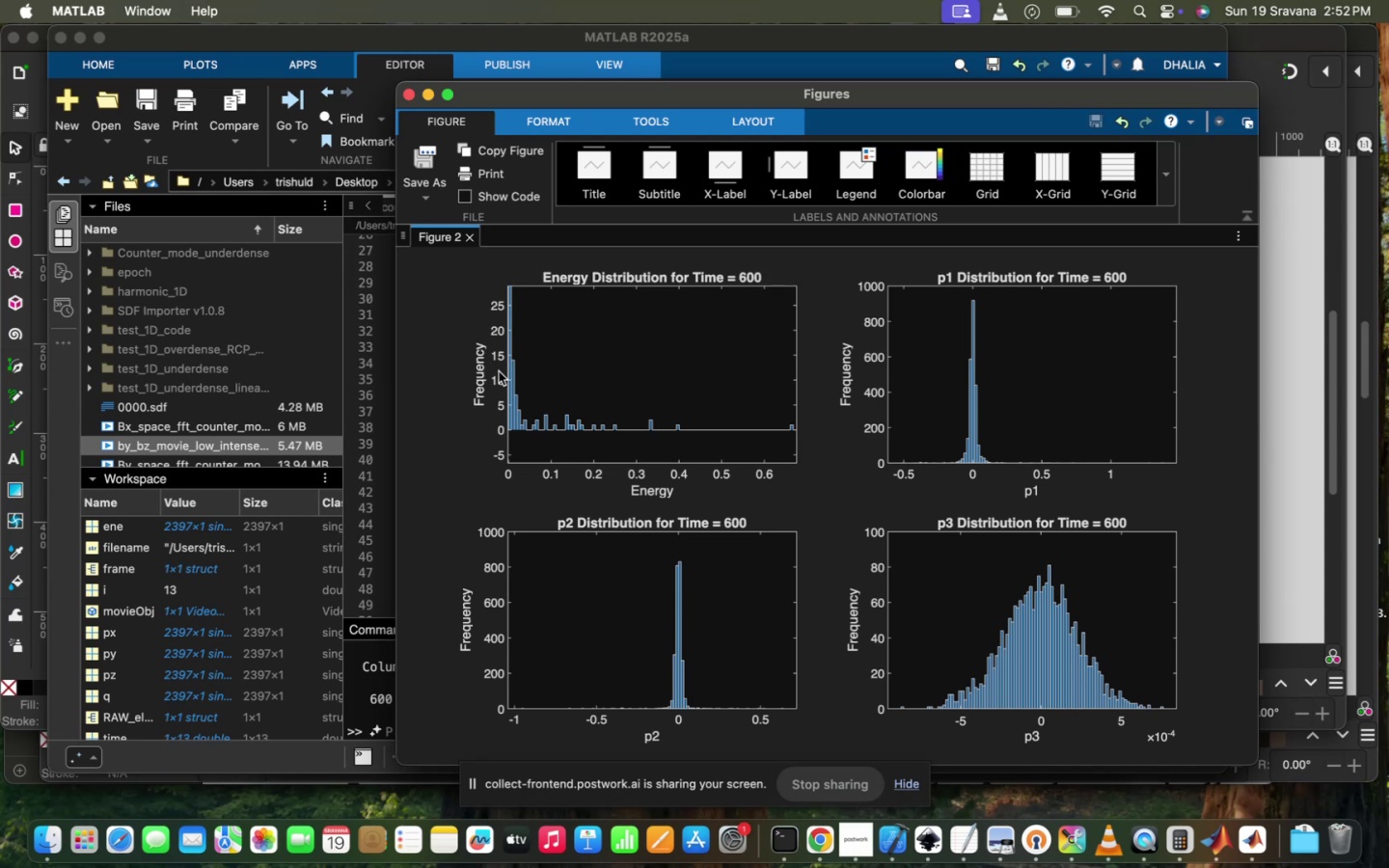 
left_click_drag(start_coordinate=[515, 378], to_coordinate=[807, 435])
 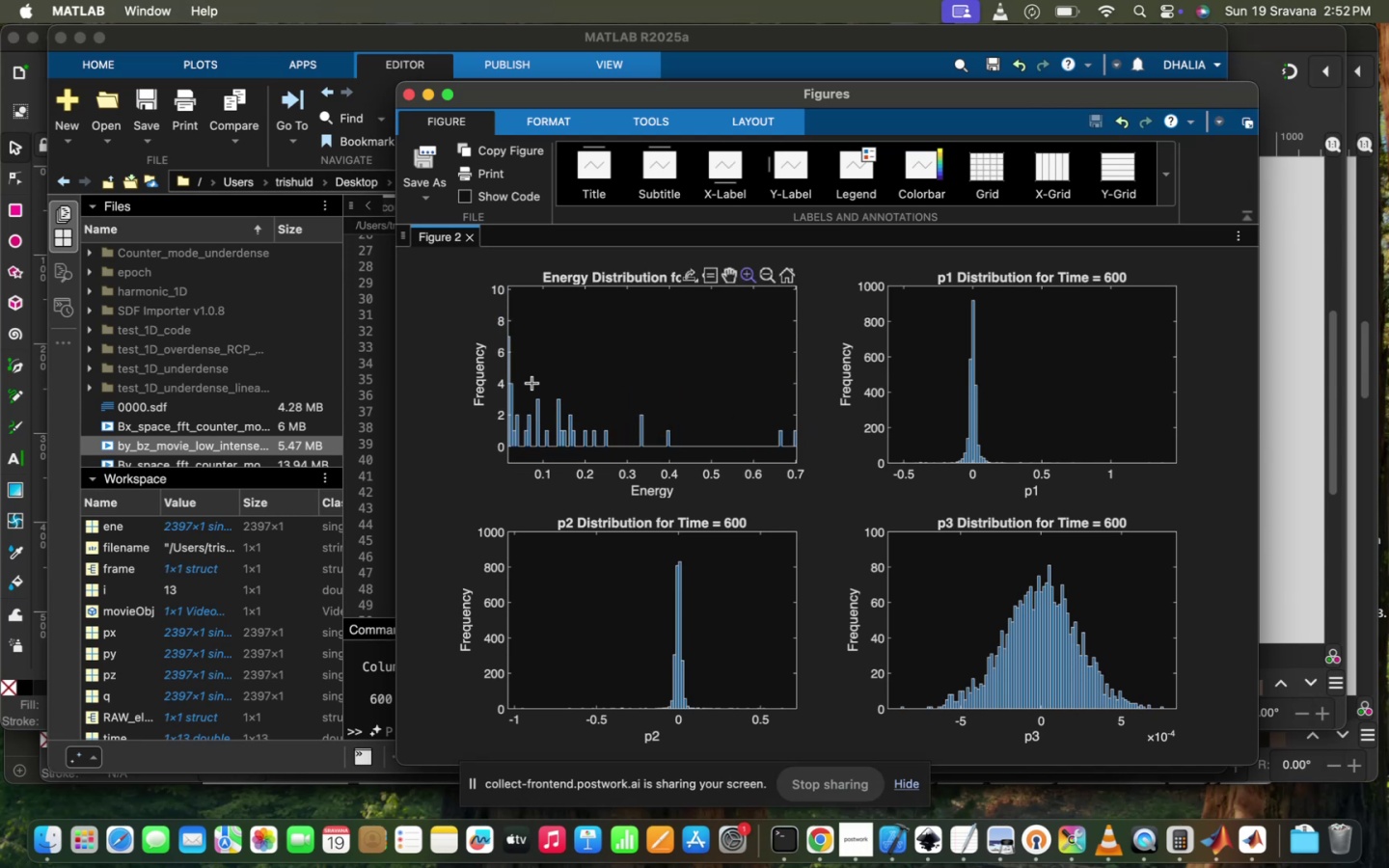 
left_click_drag(start_coordinate=[533, 384], to_coordinate=[819, 448])
 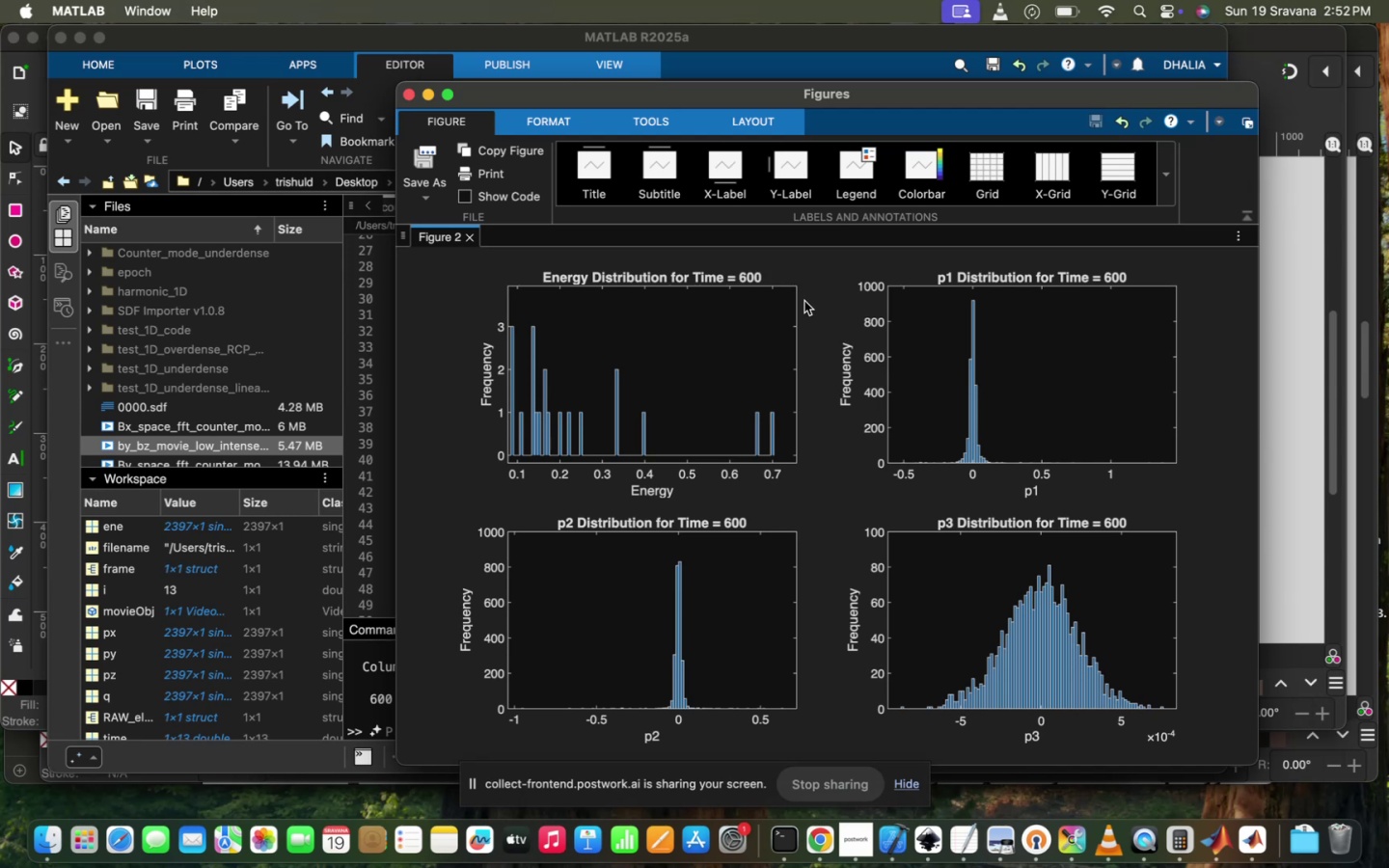 
left_click([789, 271])
 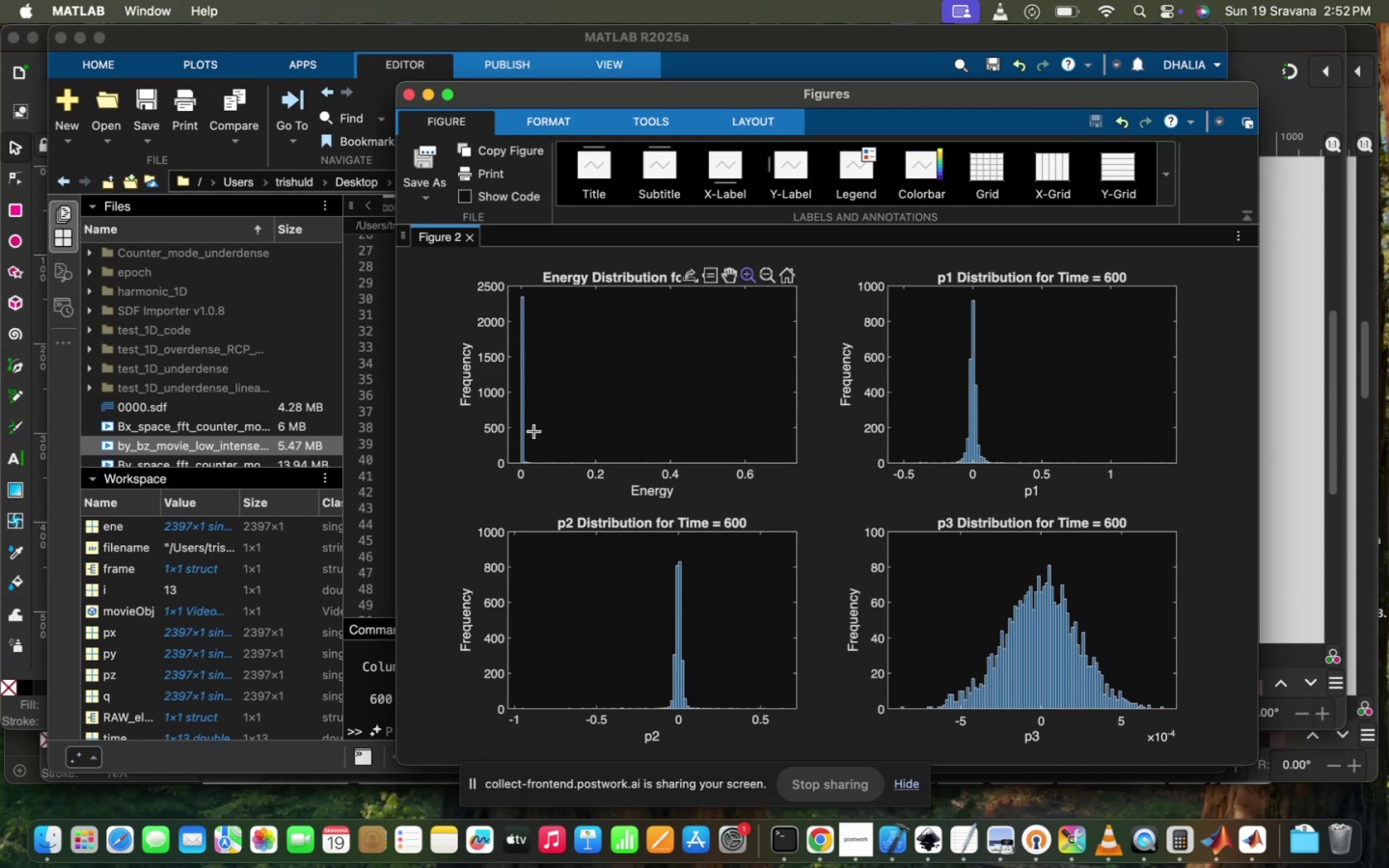 
left_click_drag(start_coordinate=[513, 446], to_coordinate=[770, 470])
 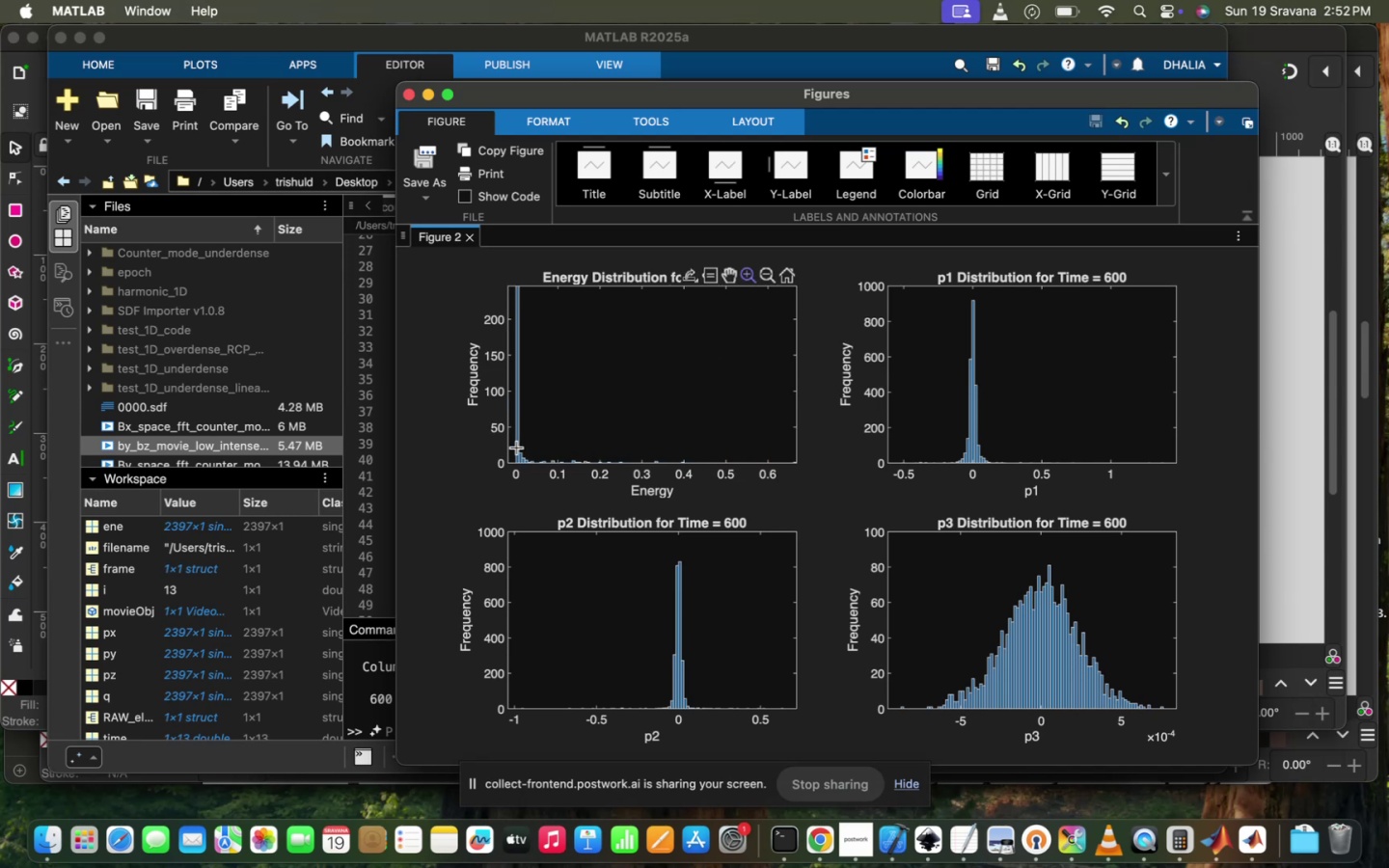 
left_click_drag(start_coordinate=[513, 448], to_coordinate=[773, 474])
 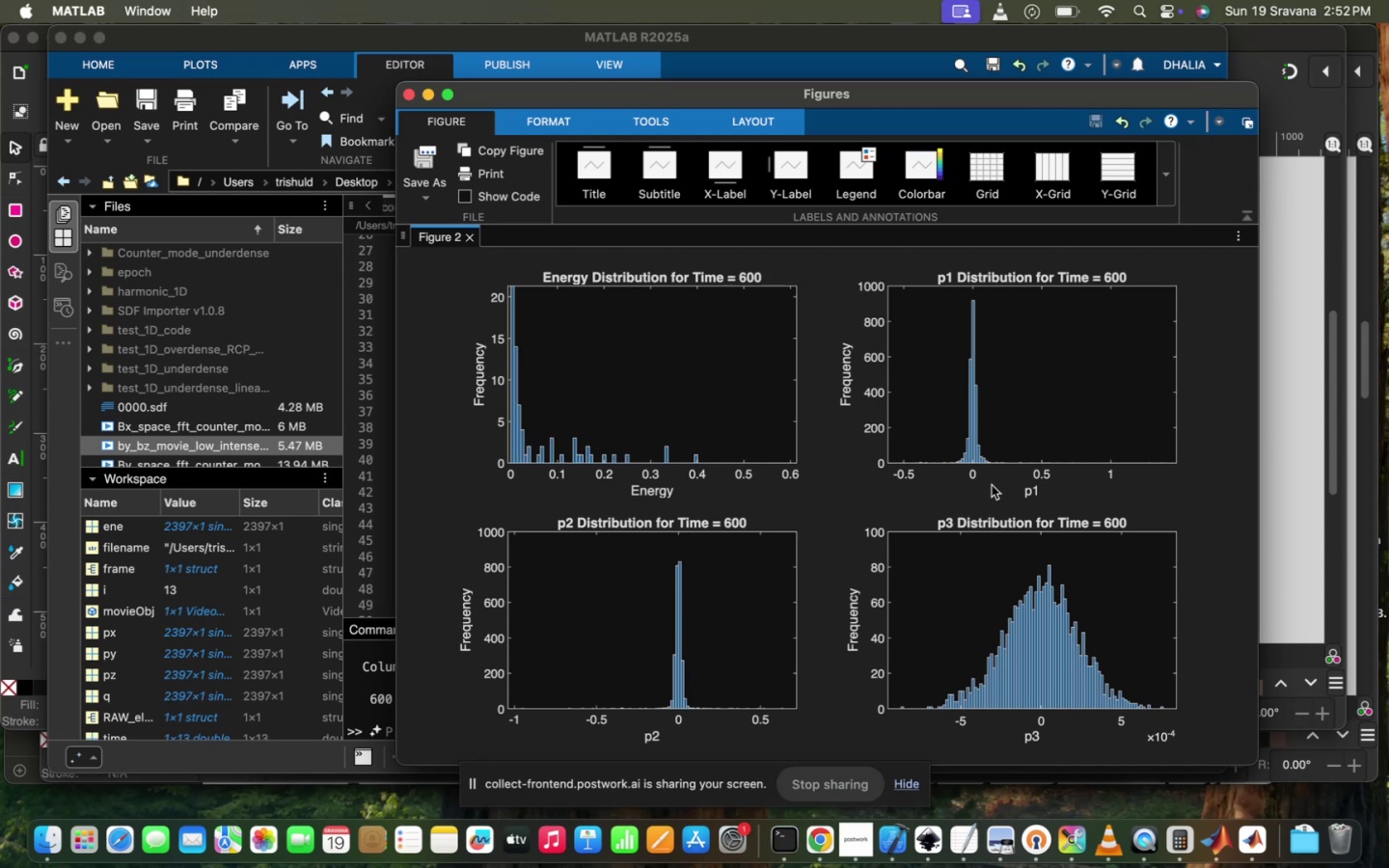 
wait(5.64)
 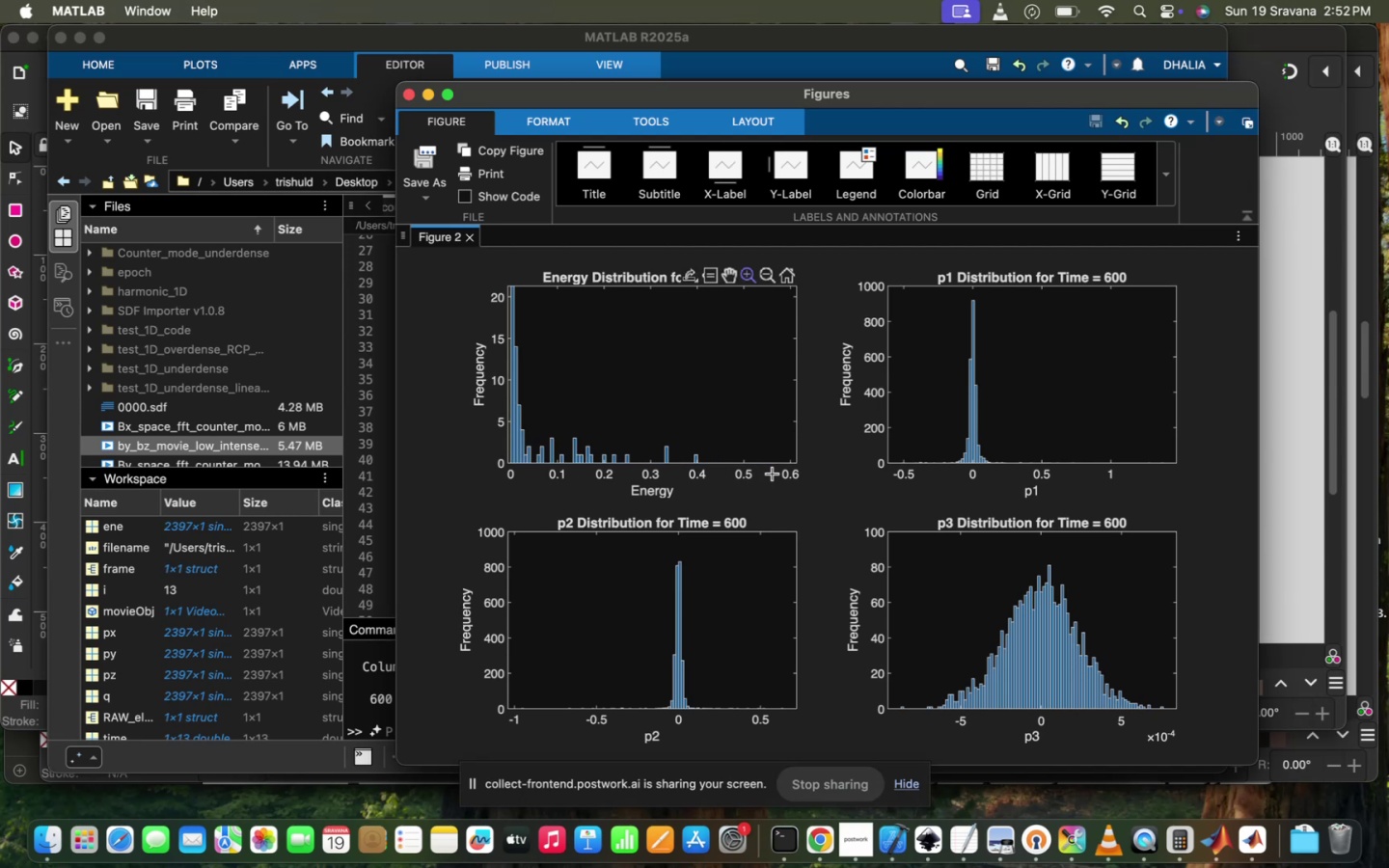 
mouse_move([995, 417])
 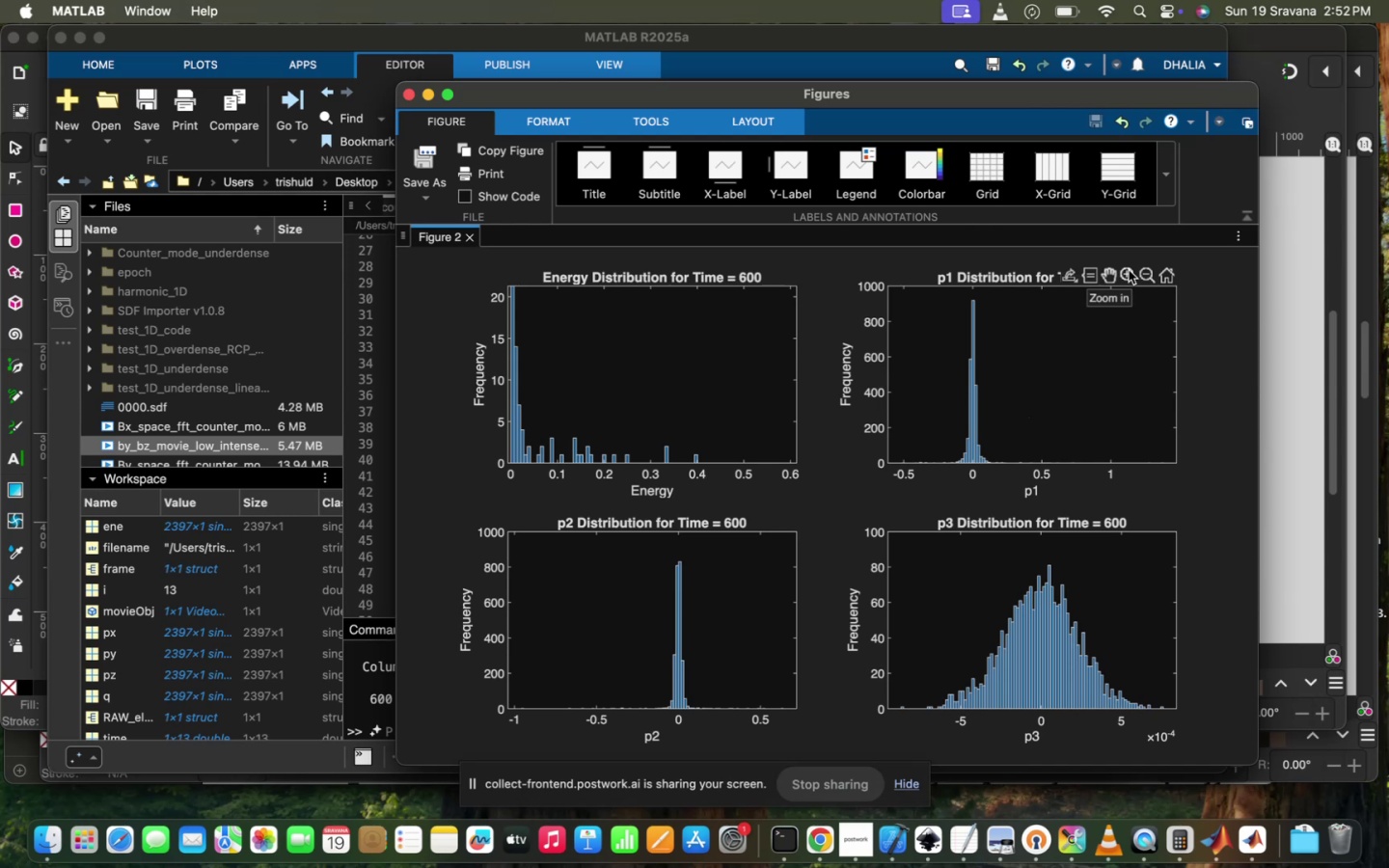 
left_click([1127, 276])
 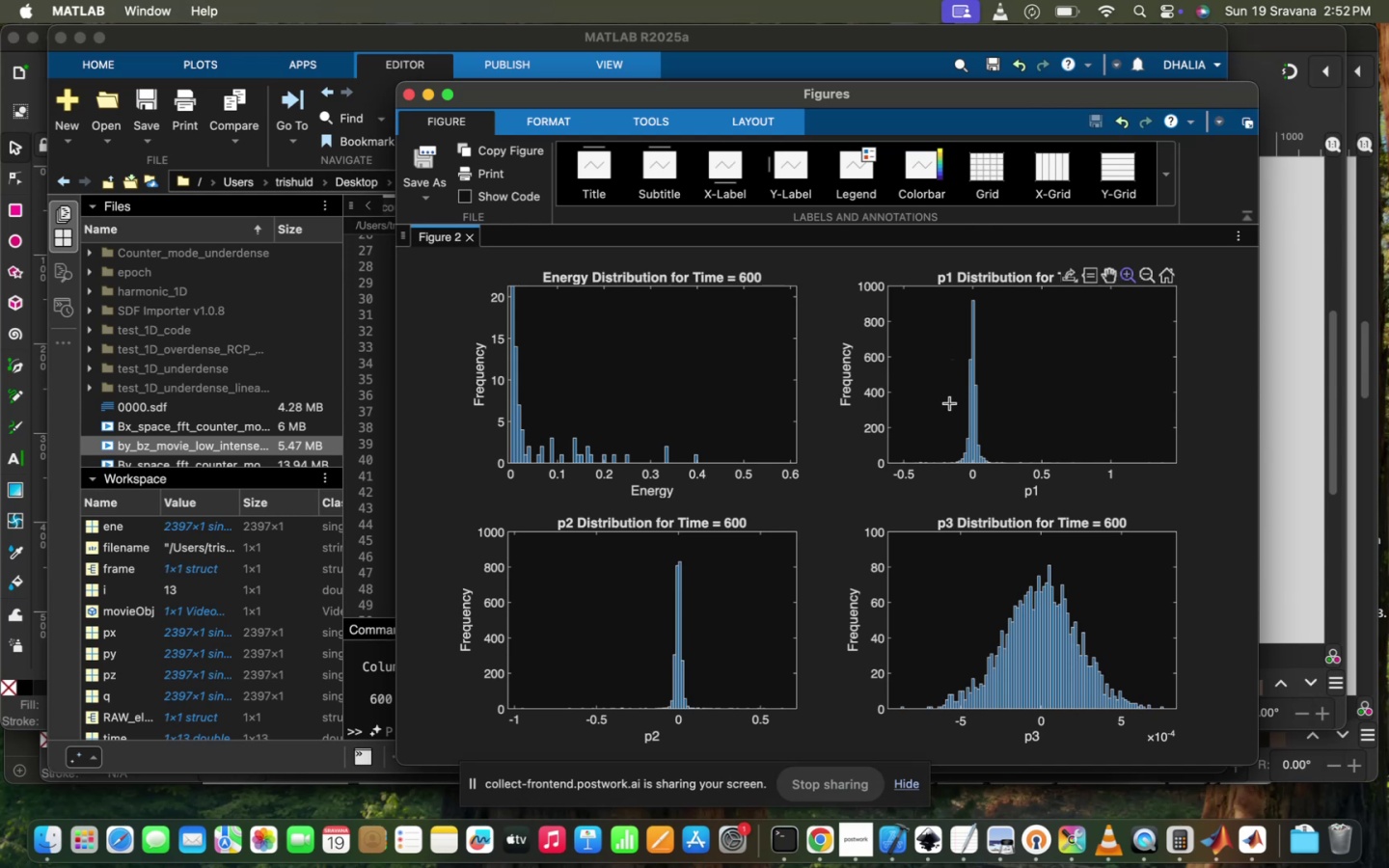 
left_click_drag(start_coordinate=[952, 429], to_coordinate=[998, 473])
 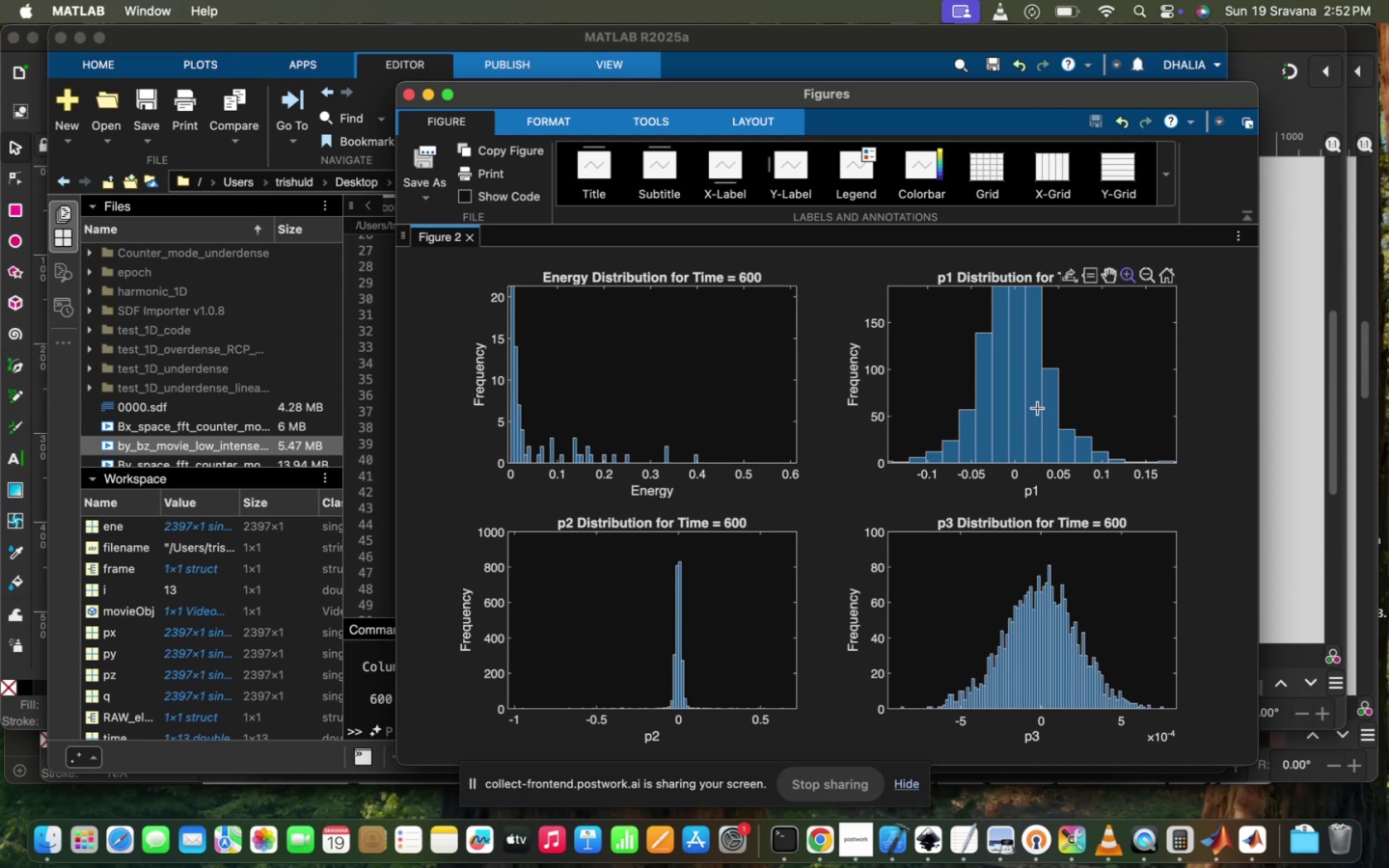 
wait(10.2)
 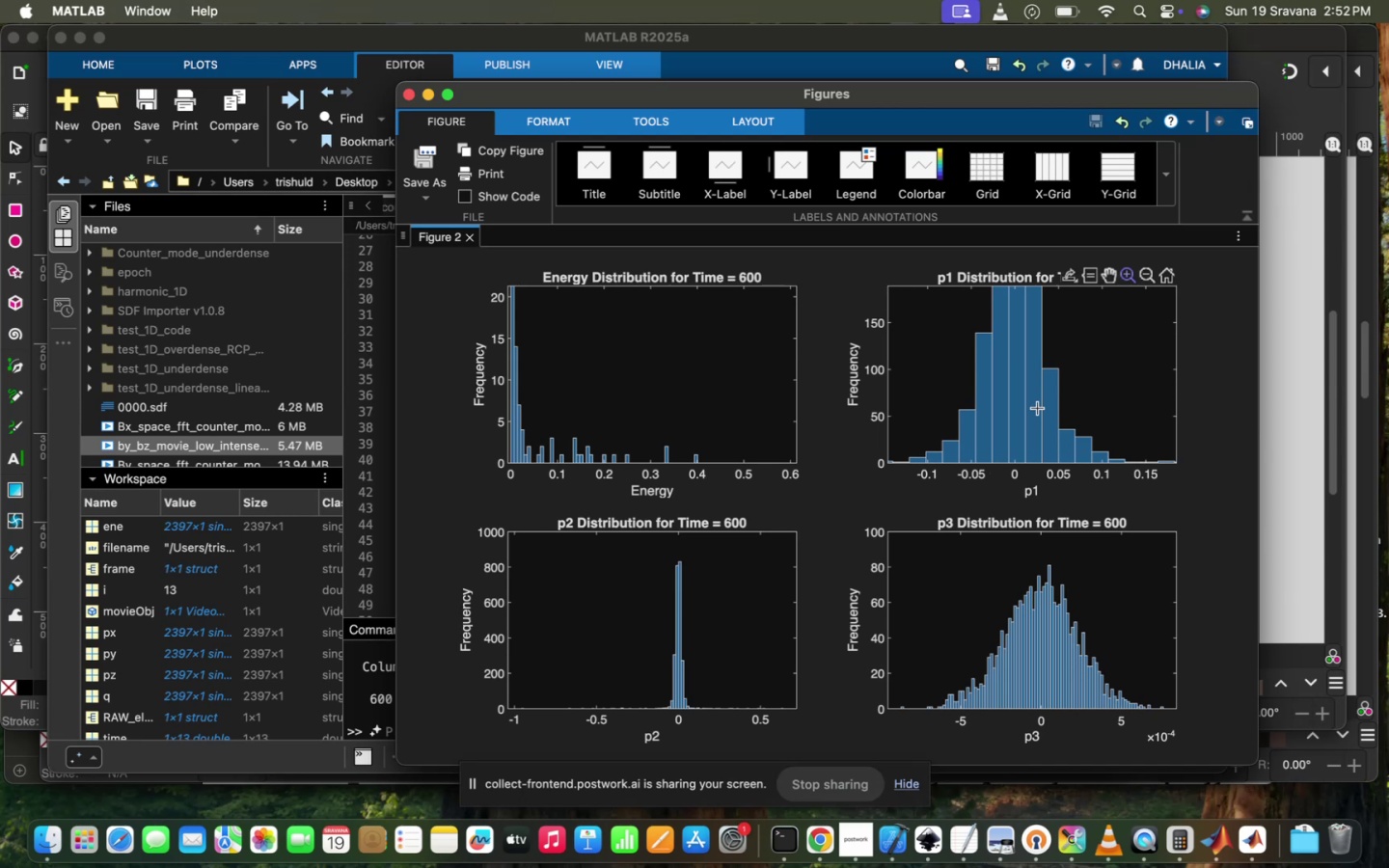 
left_click([574, 437])
 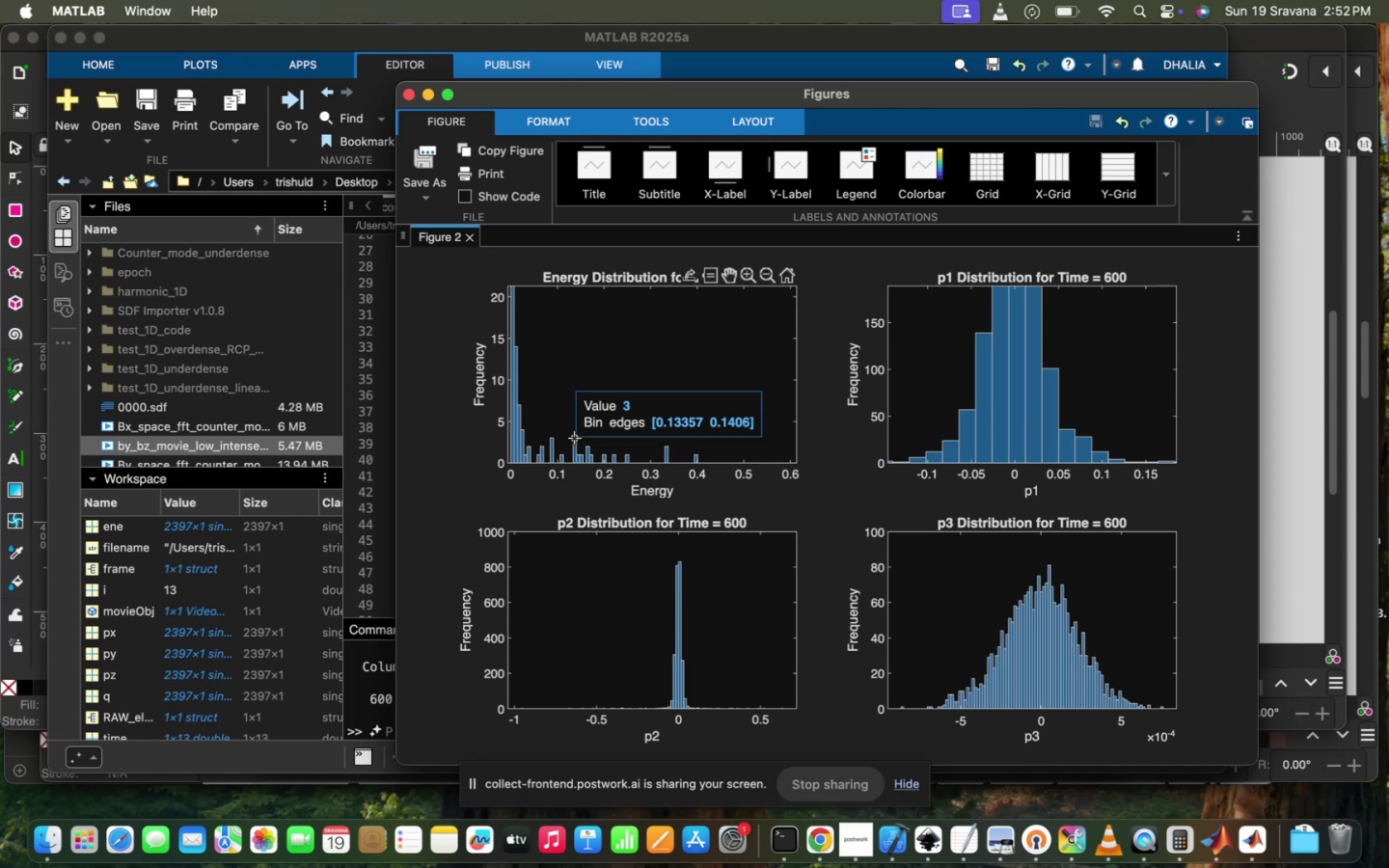 
left_click([574, 437])
 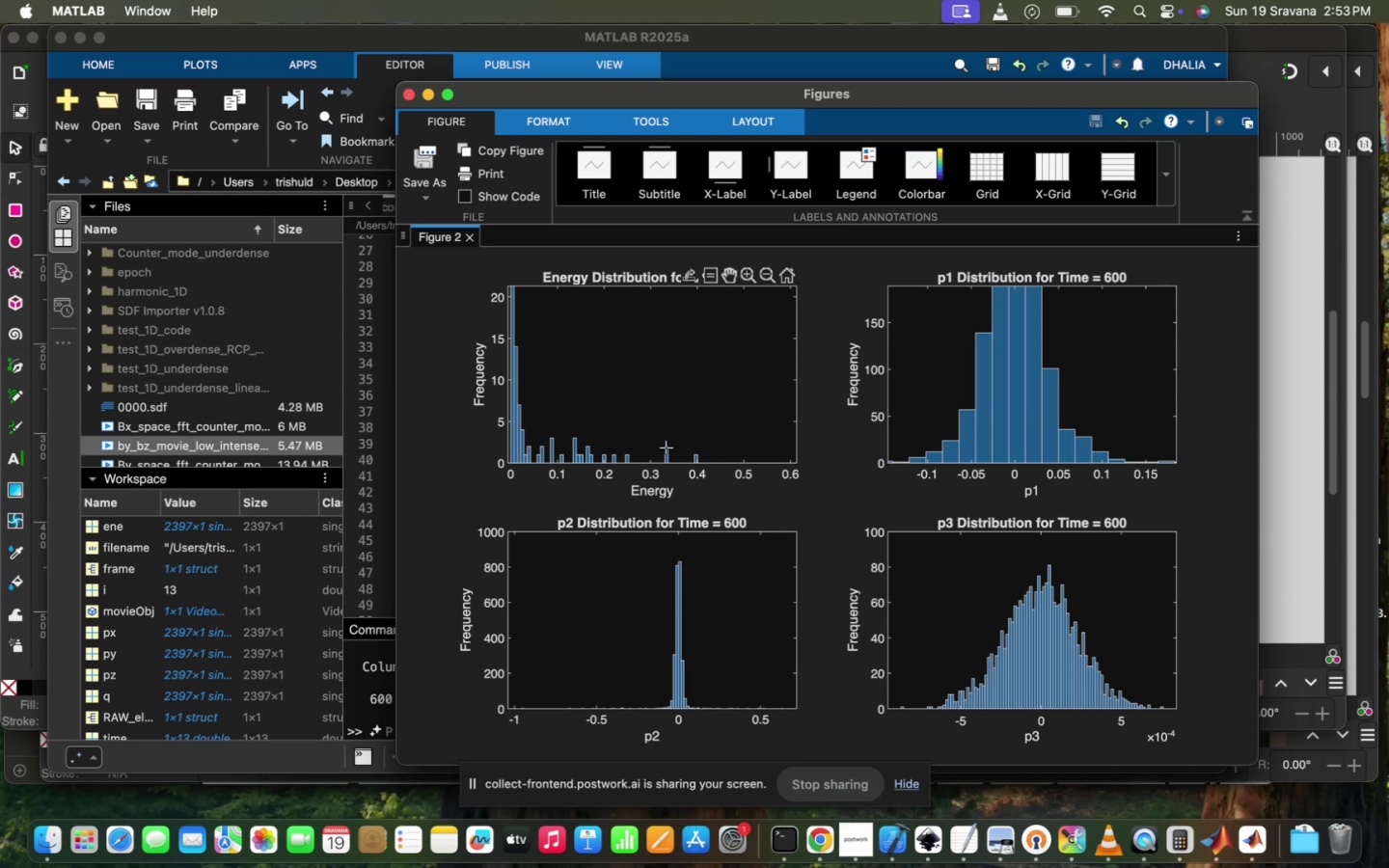 
left_click([666, 448])
 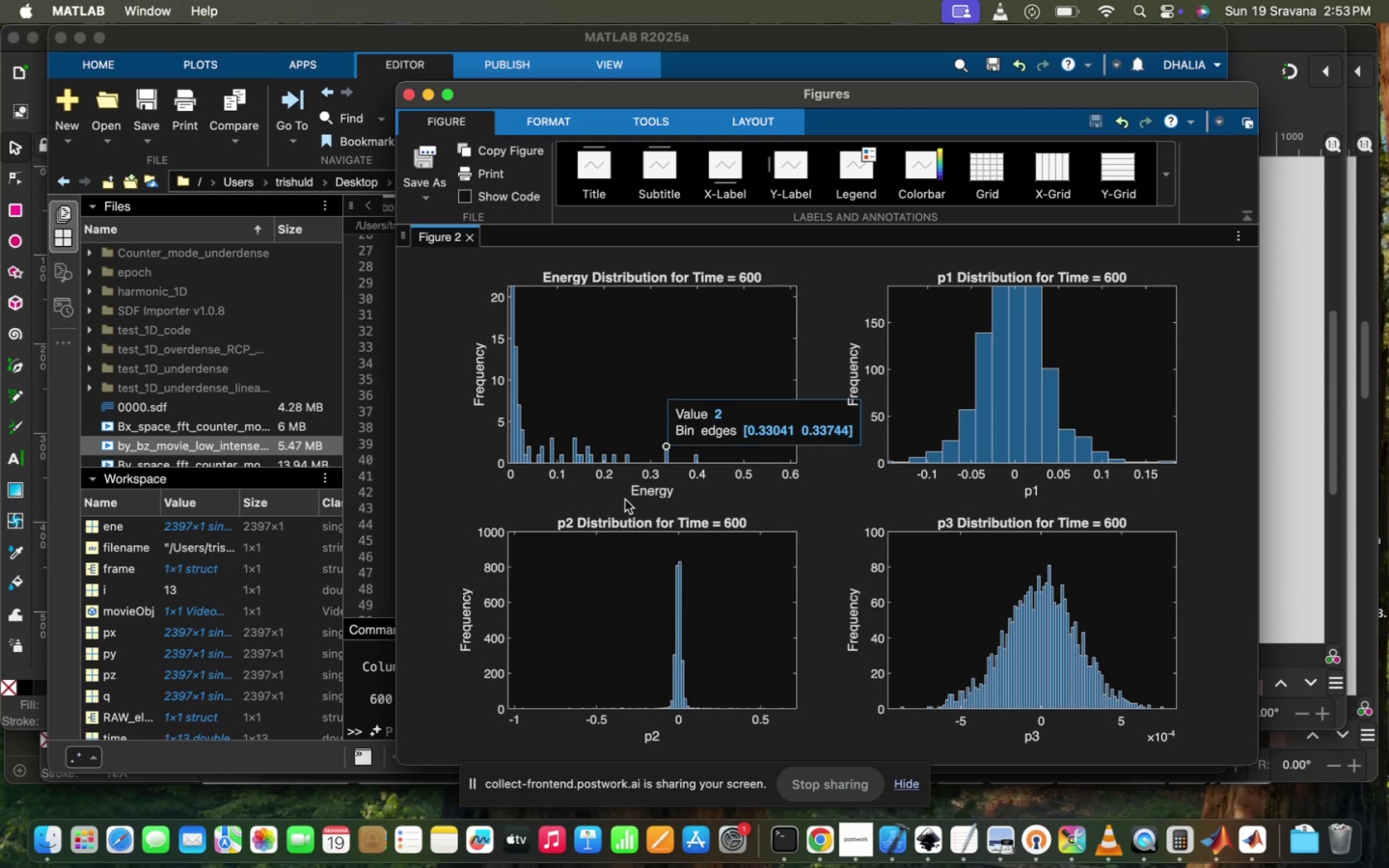 
wait(5.25)
 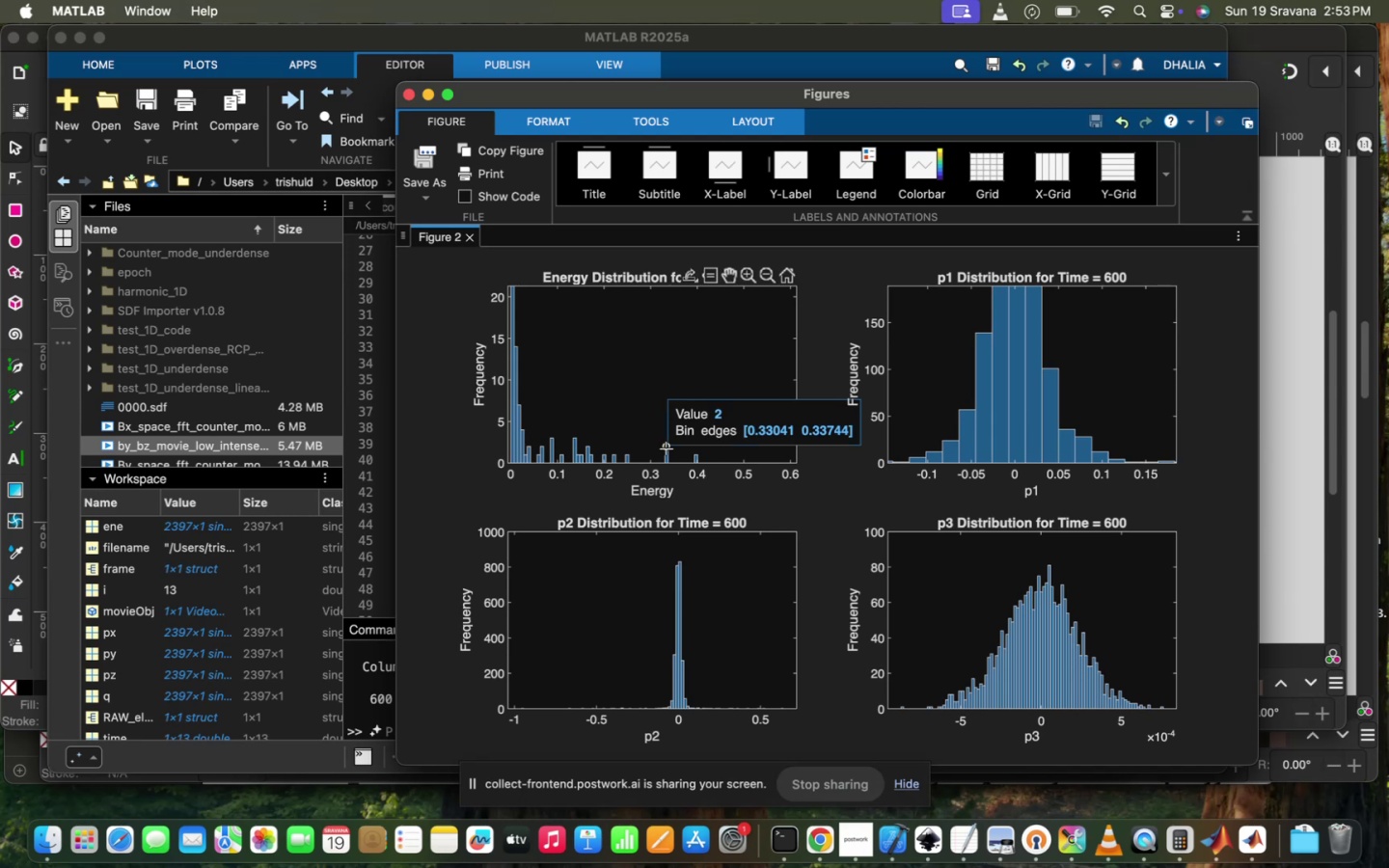 
mouse_move([750, 503])
 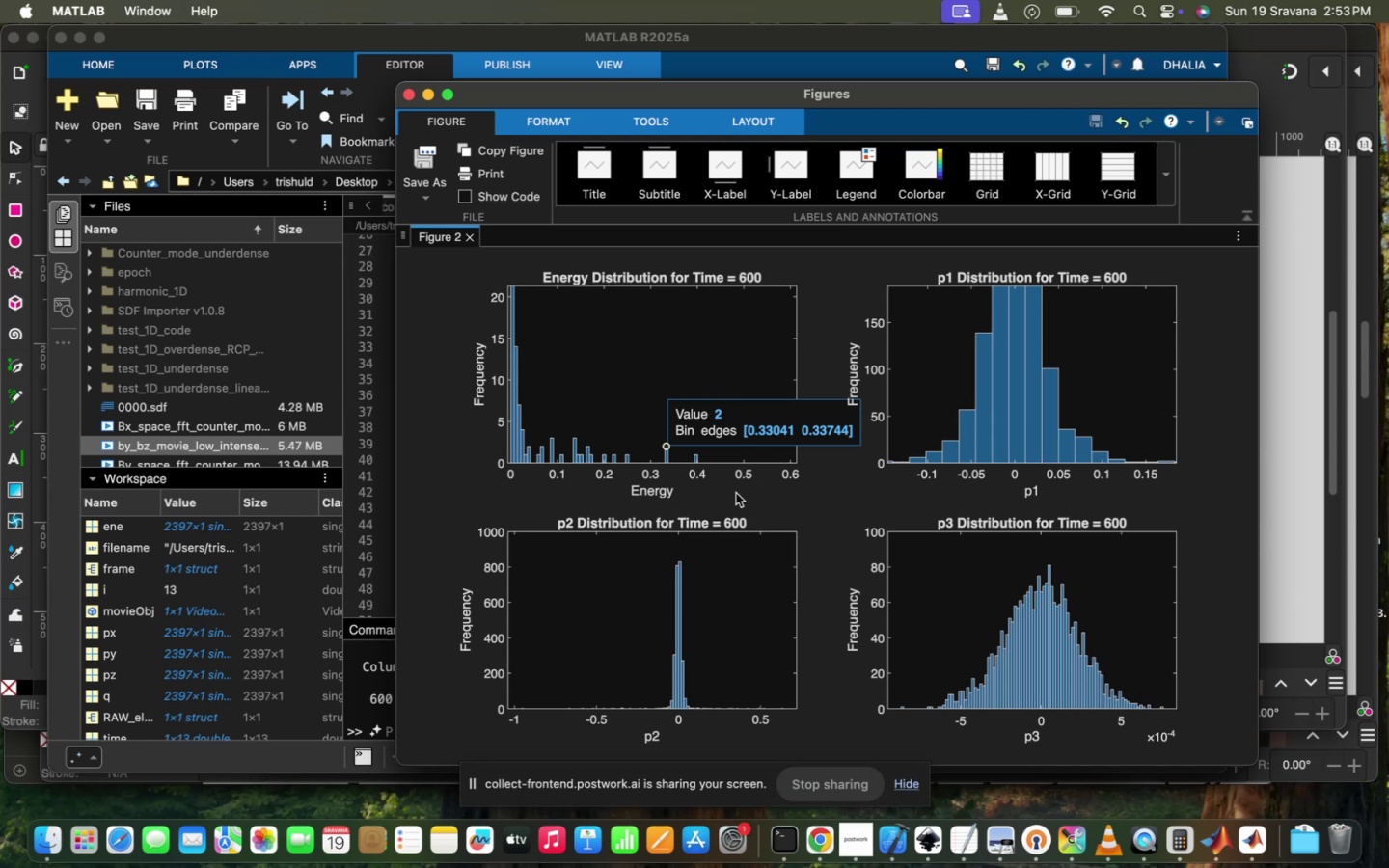 
scroll: coordinate [736, 493], scroll_direction: up, amount: 7.0
 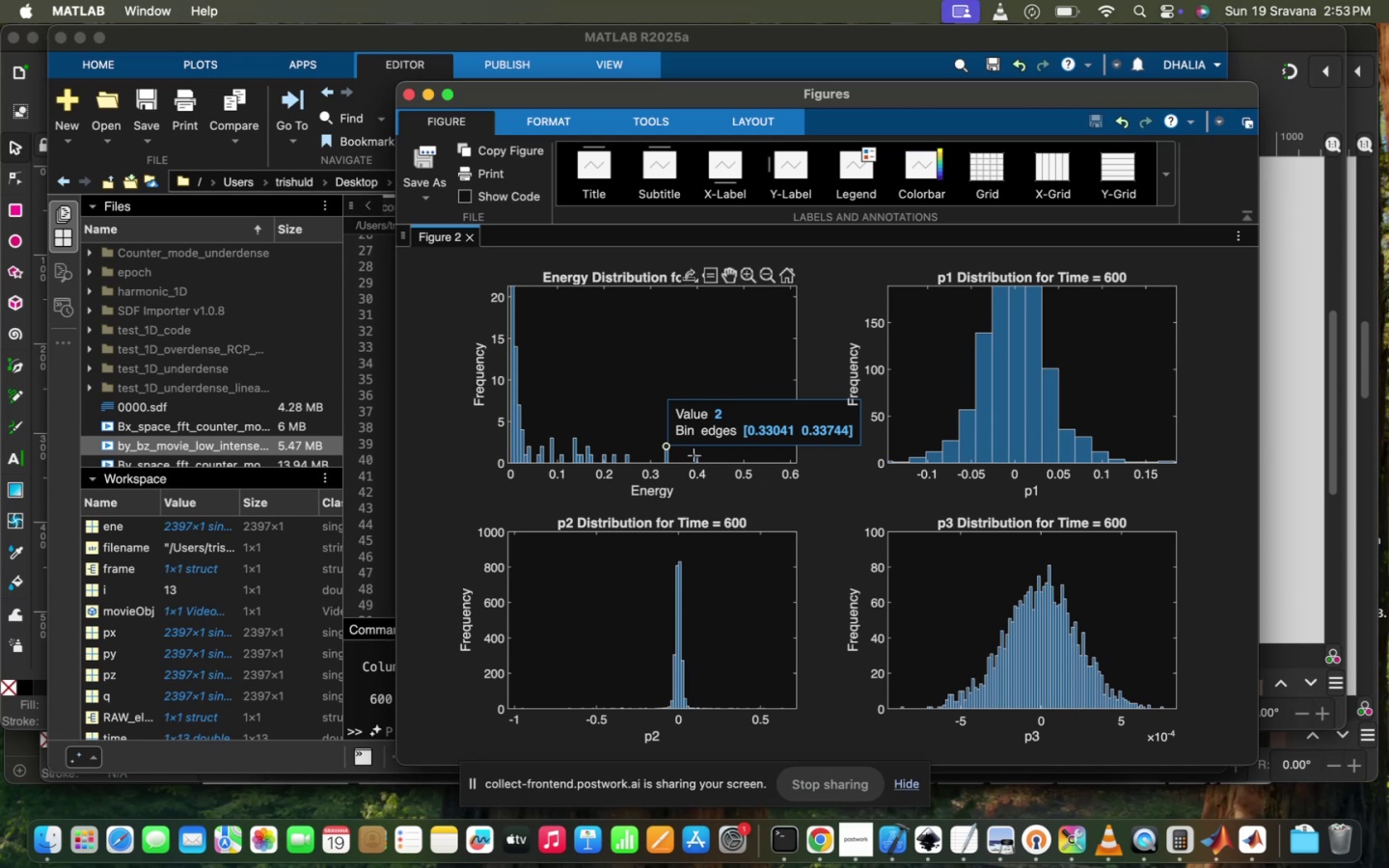 
left_click([694, 454])
 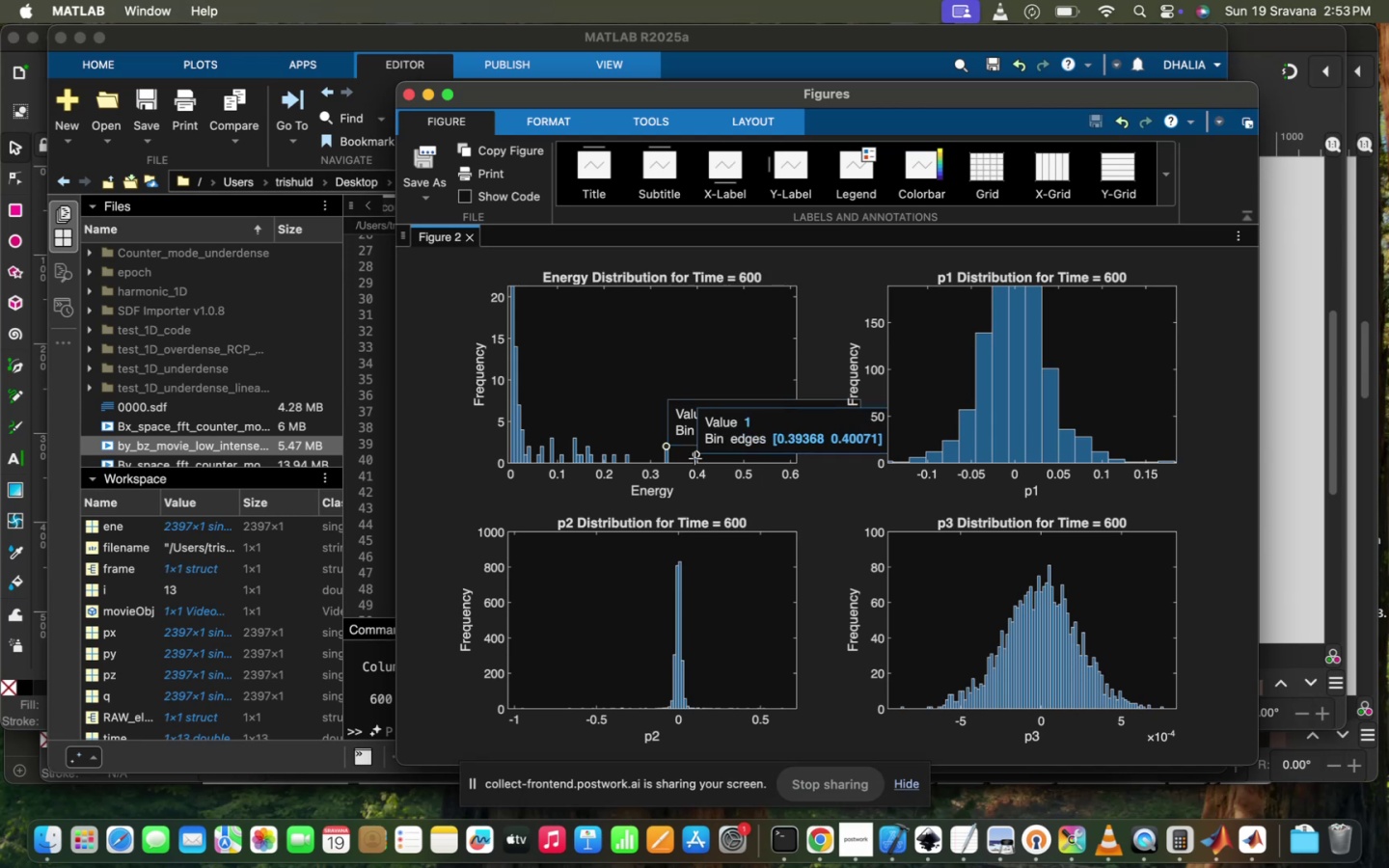 
left_click([694, 457])
 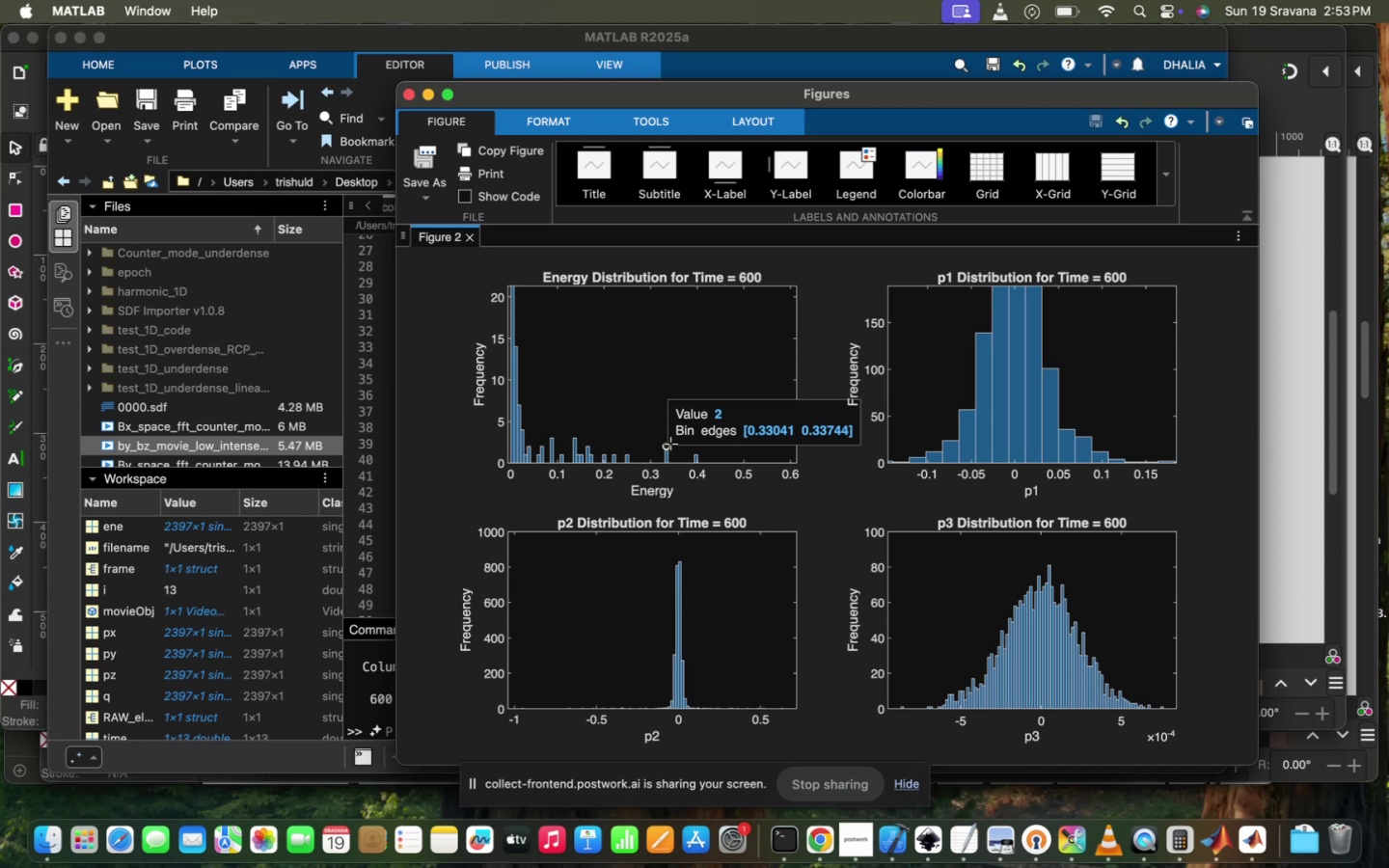 
left_click([668, 443])
 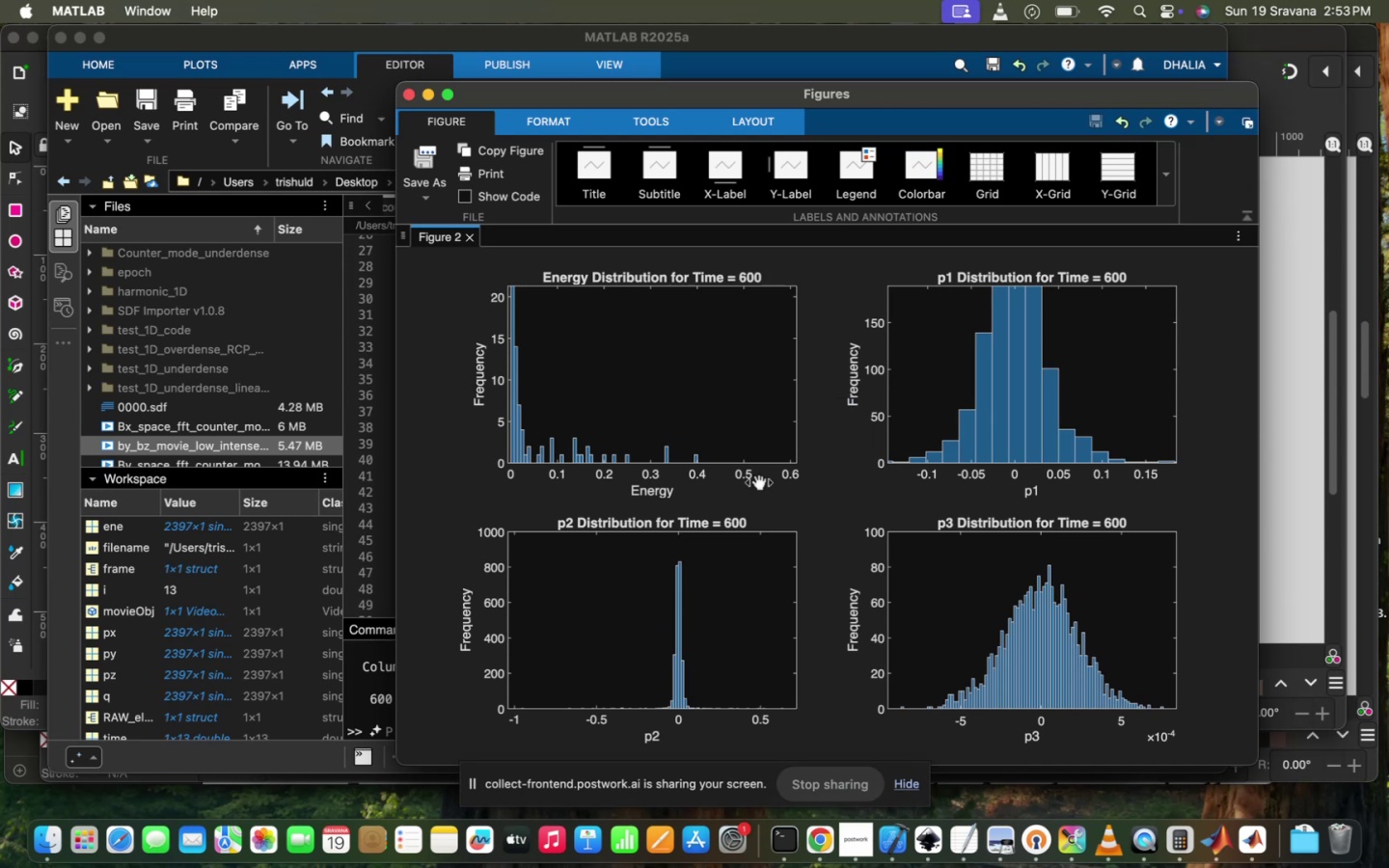 
scroll: coordinate [750, 474], scroll_direction: up, amount: 10.0
 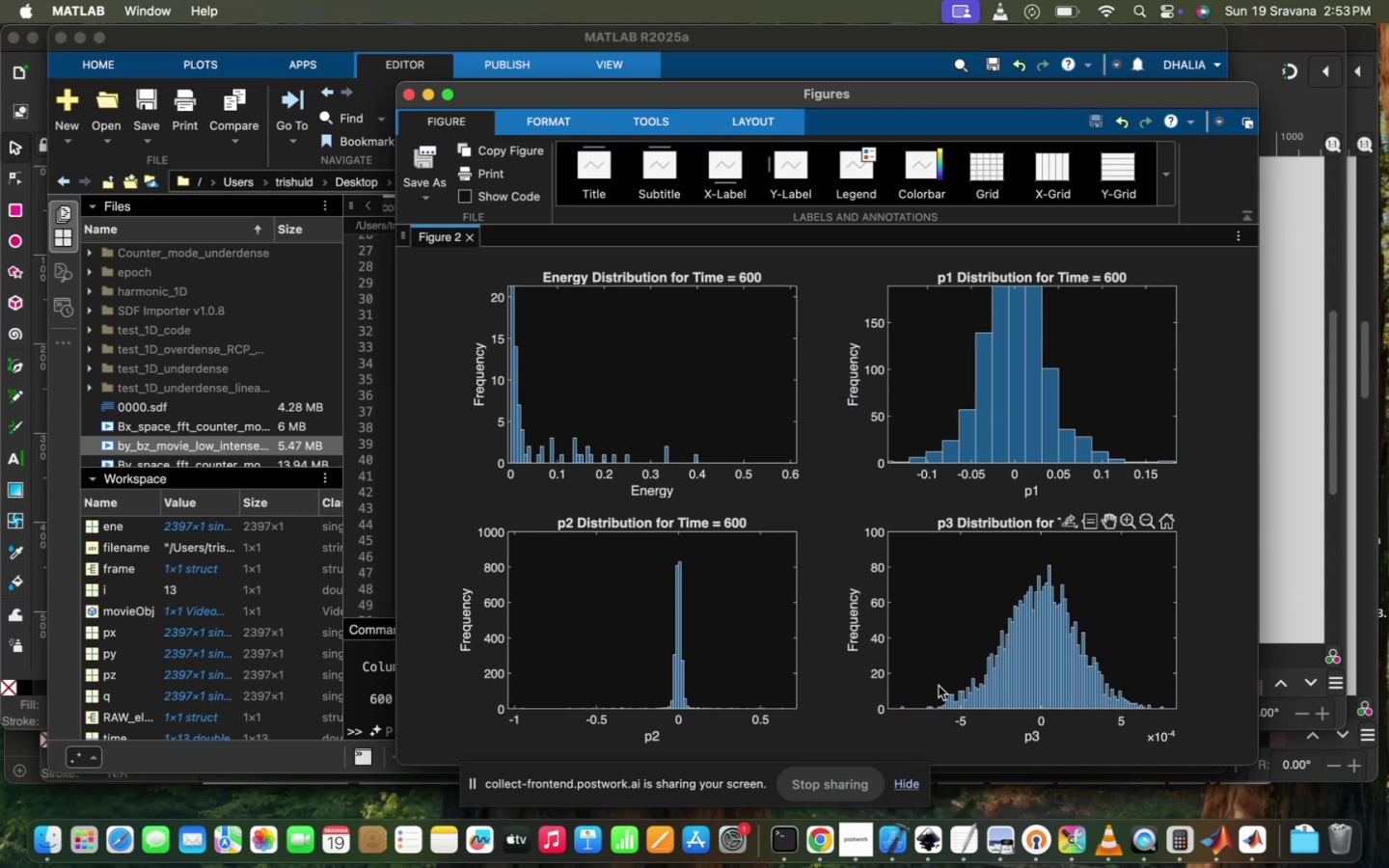 
left_click([947, 696])
 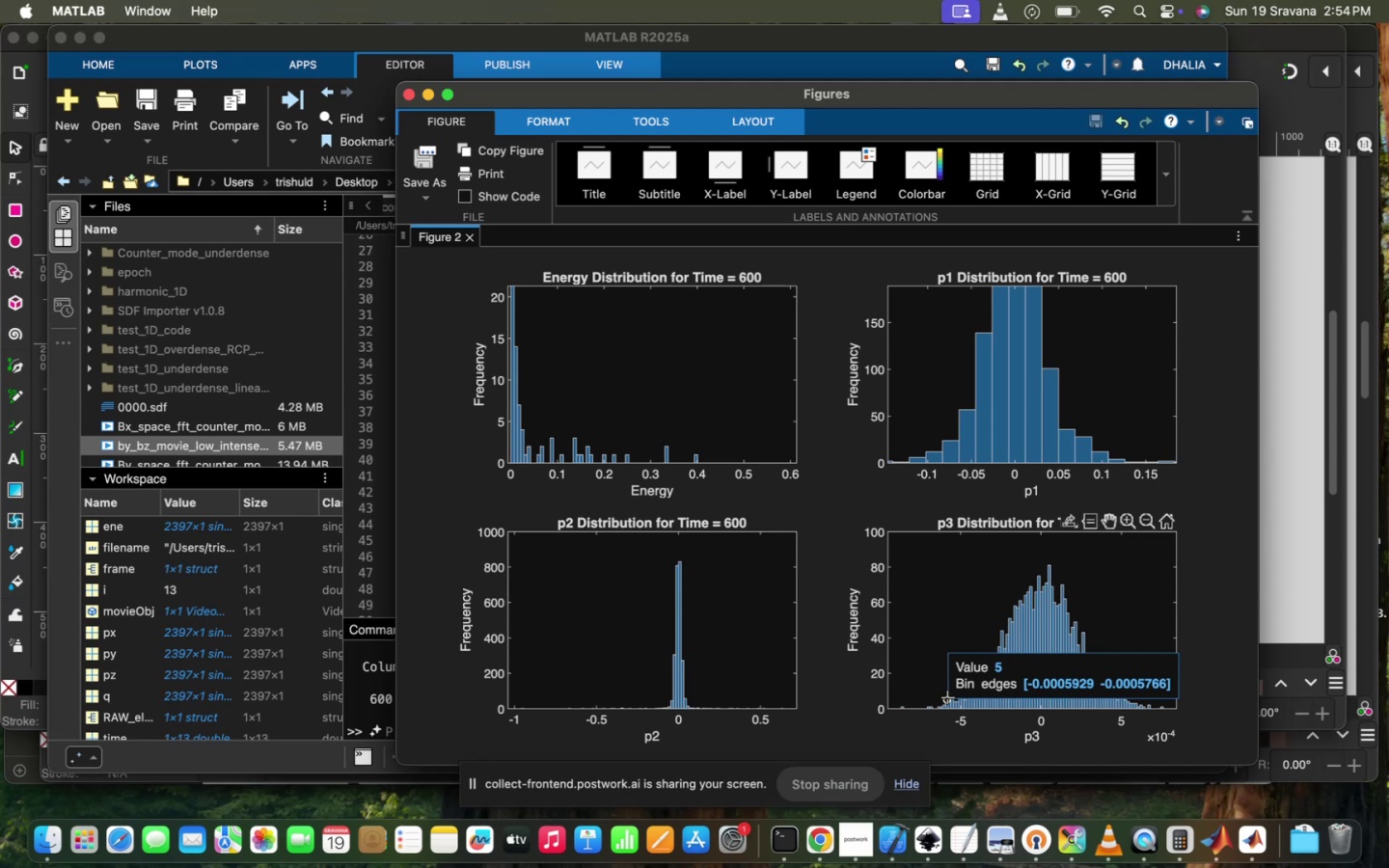 
wait(84.98)
 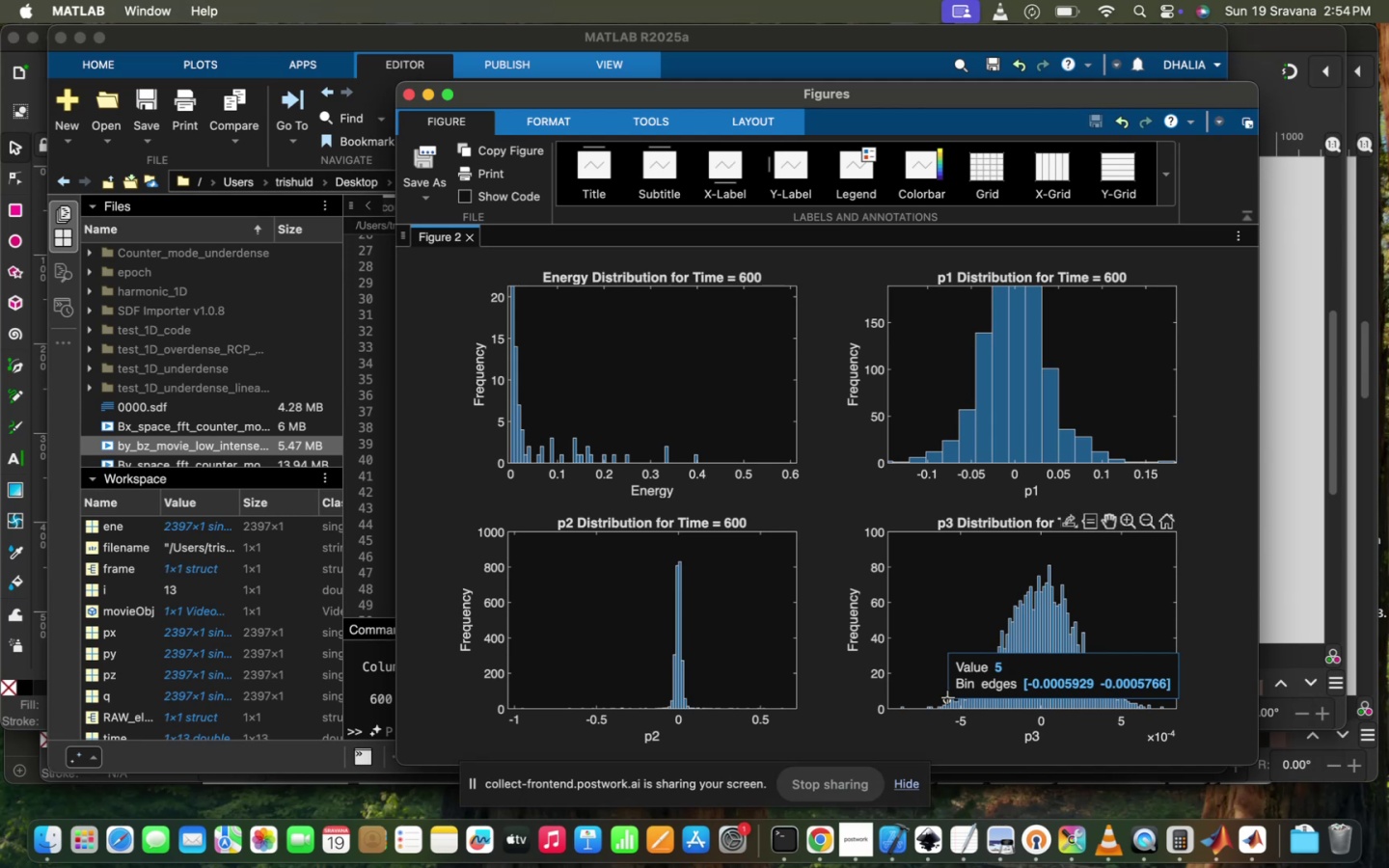 
scroll: coordinate [576, 287], scroll_direction: down, amount: 22.0
 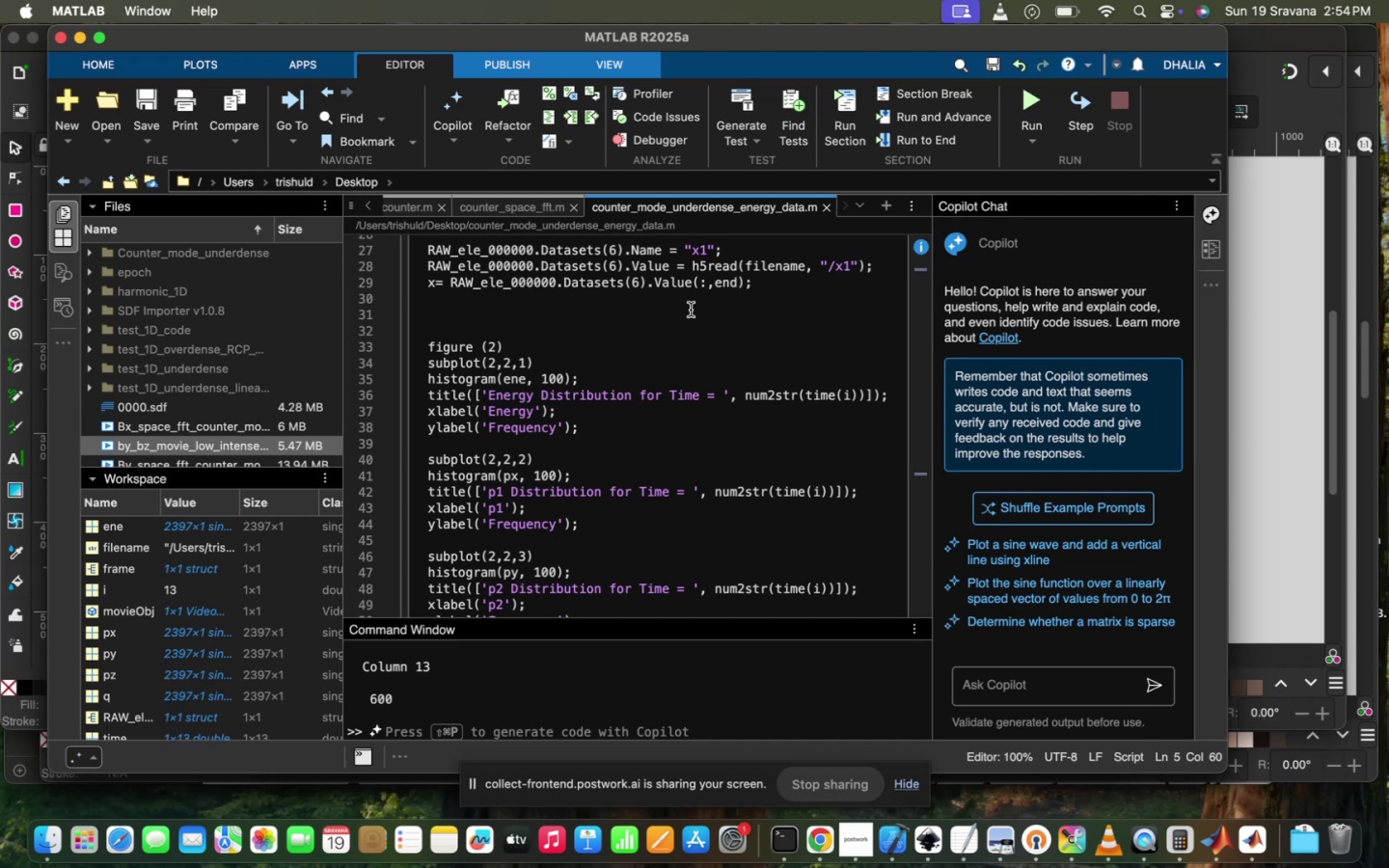 
wait(15.91)
 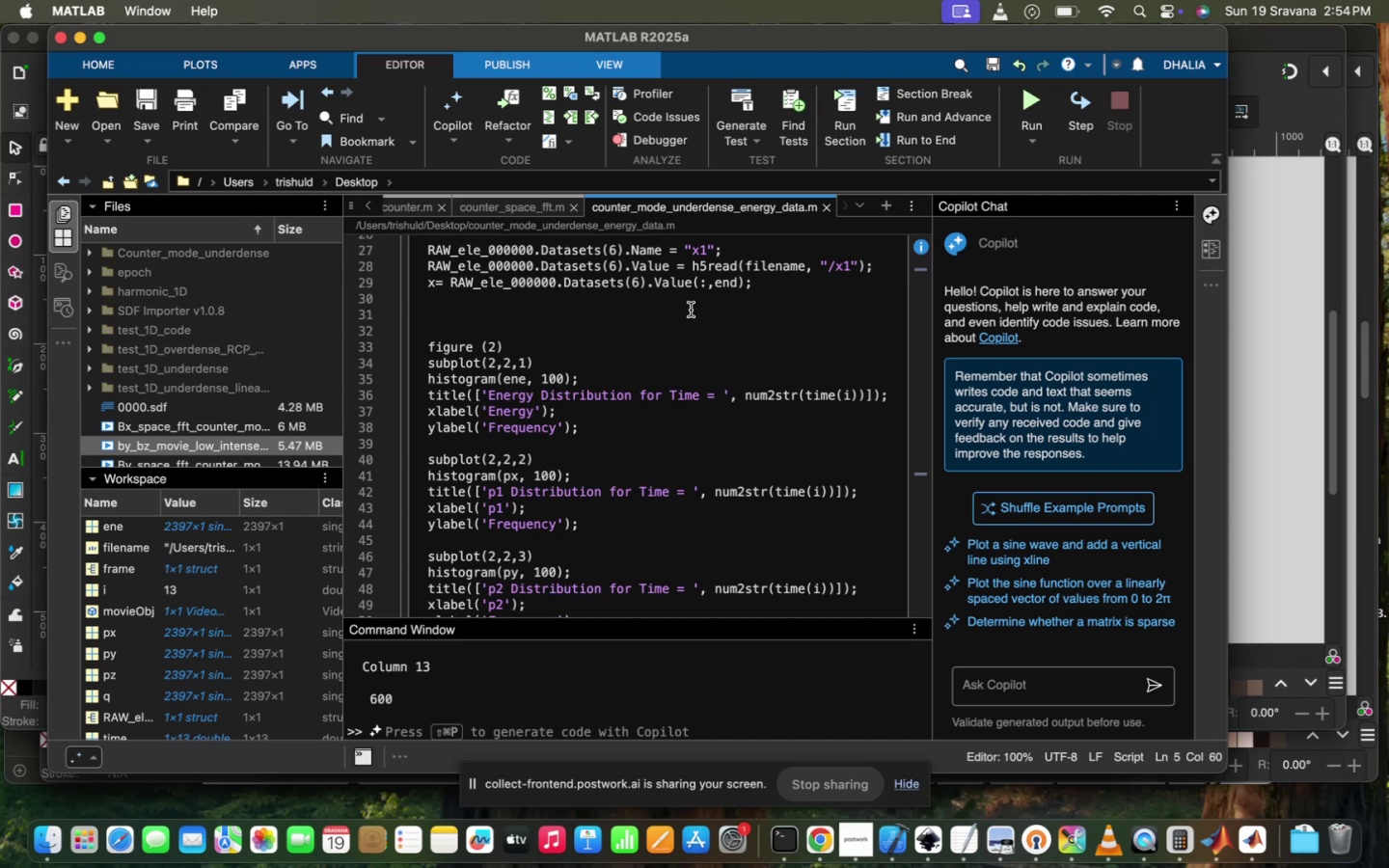 
scroll: coordinate [552, 396], scroll_direction: down, amount: 8.0
 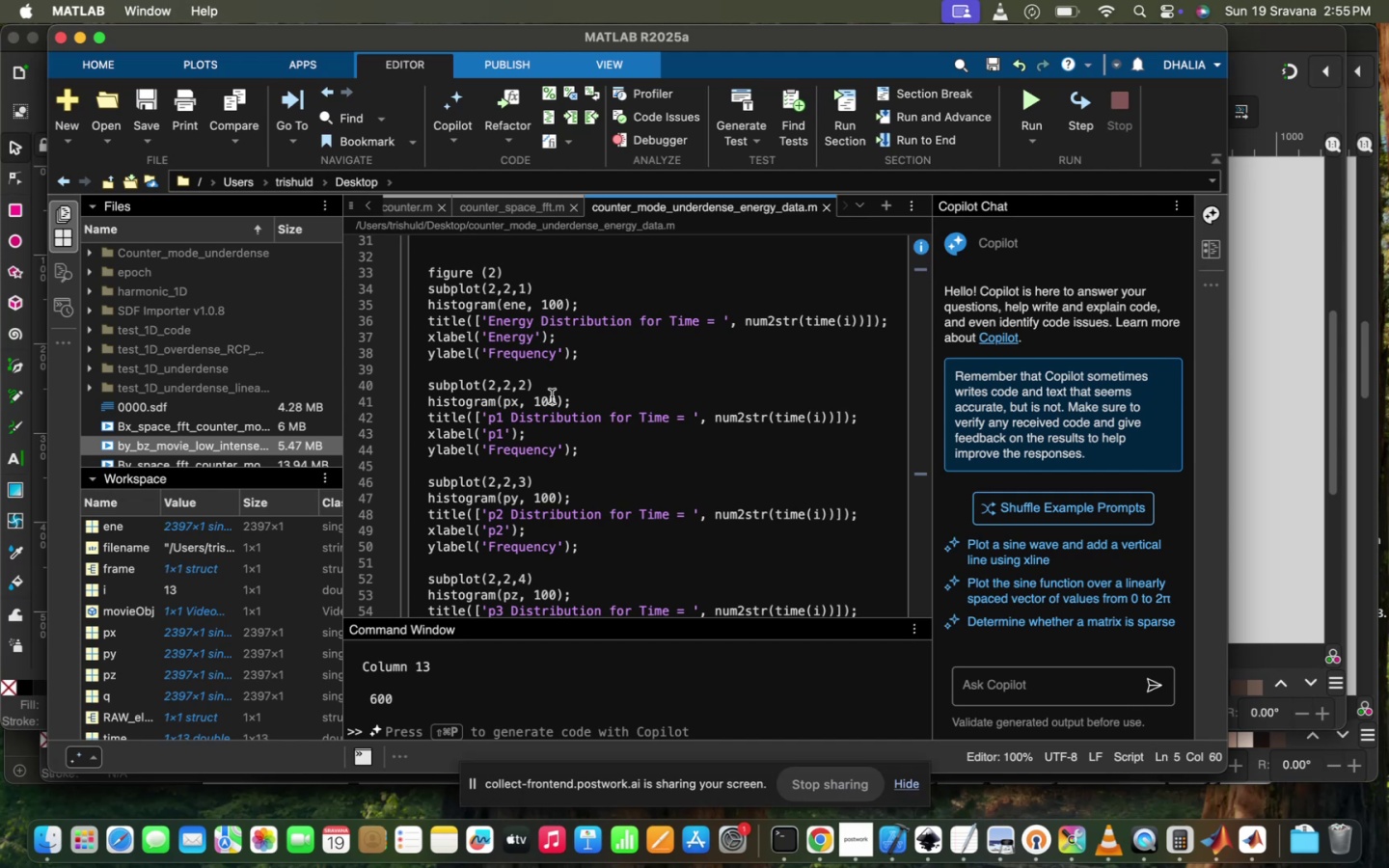 
wait(6.09)
 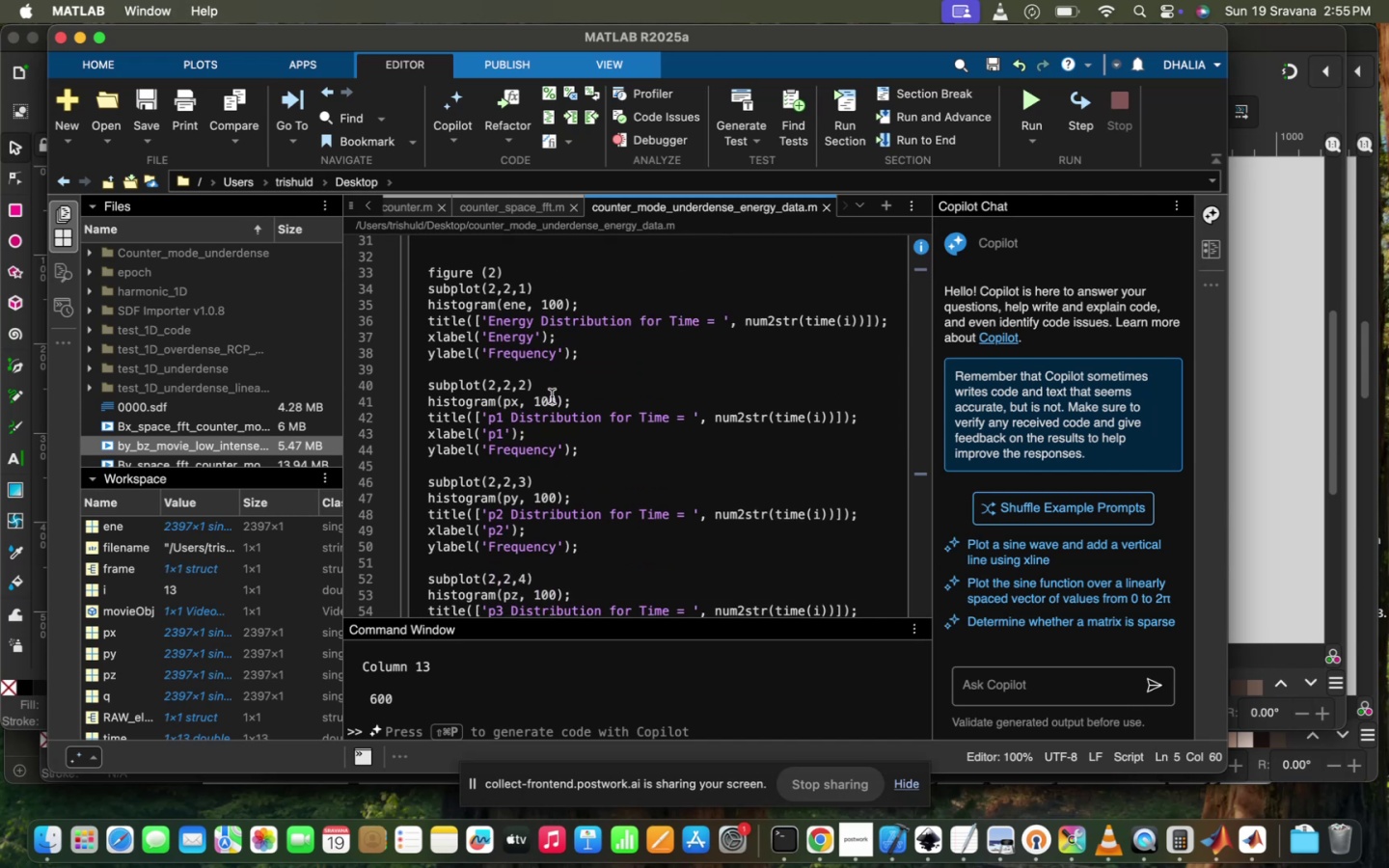 
scroll: coordinate [552, 396], scroll_direction: up, amount: 23.0
 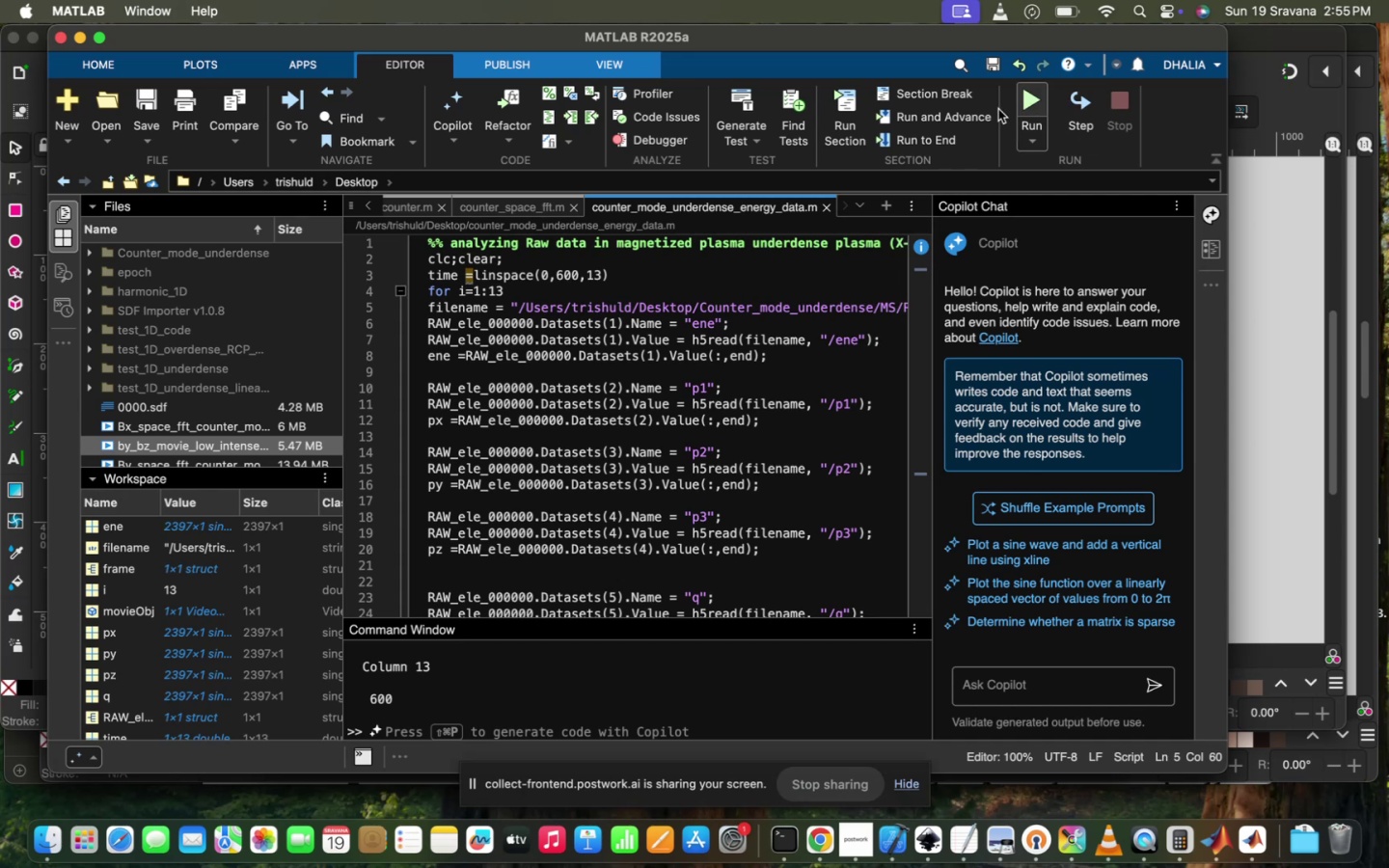 
left_click([702, 461])
 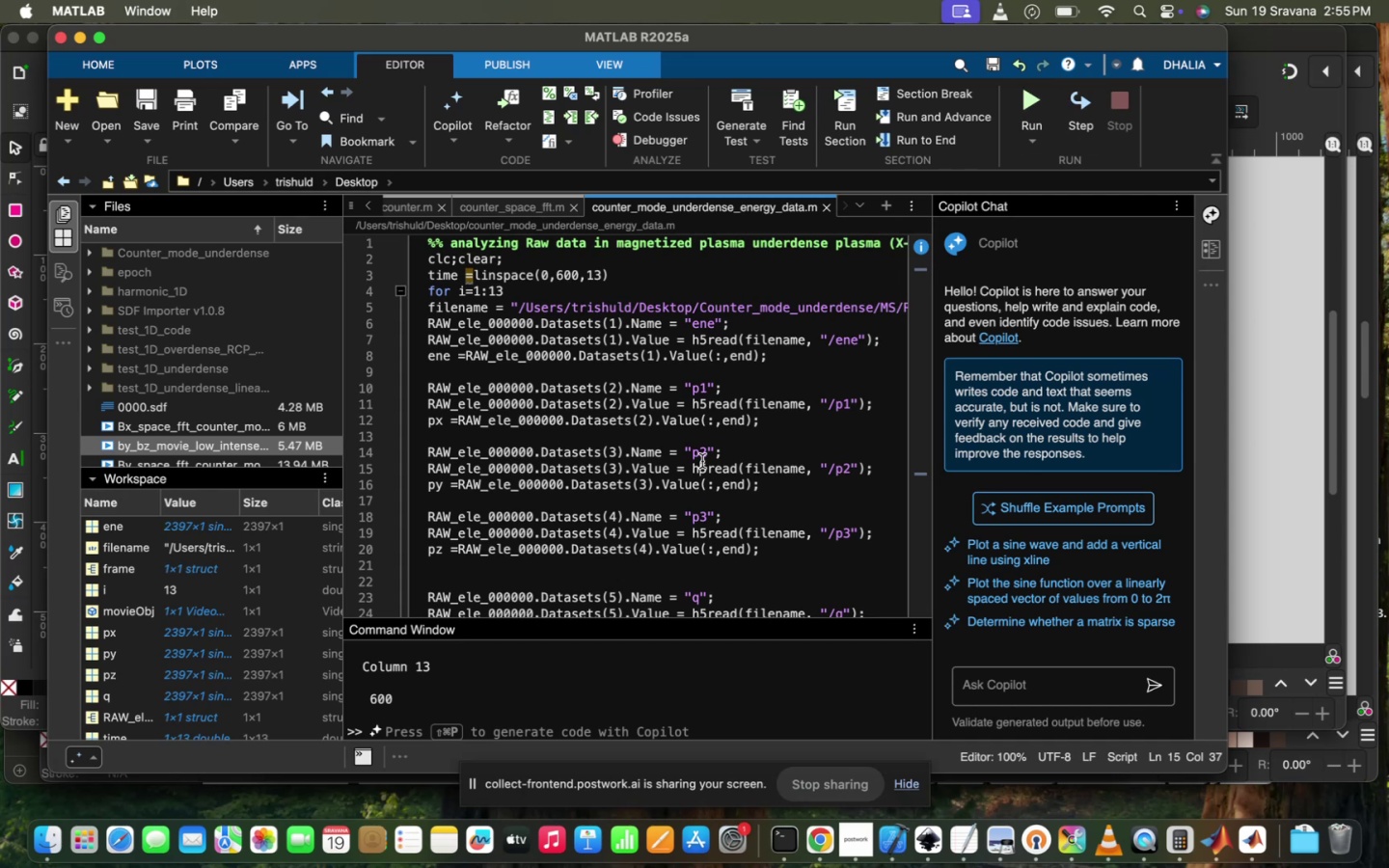 
scroll: coordinate [702, 461], scroll_direction: down, amount: 8.0
 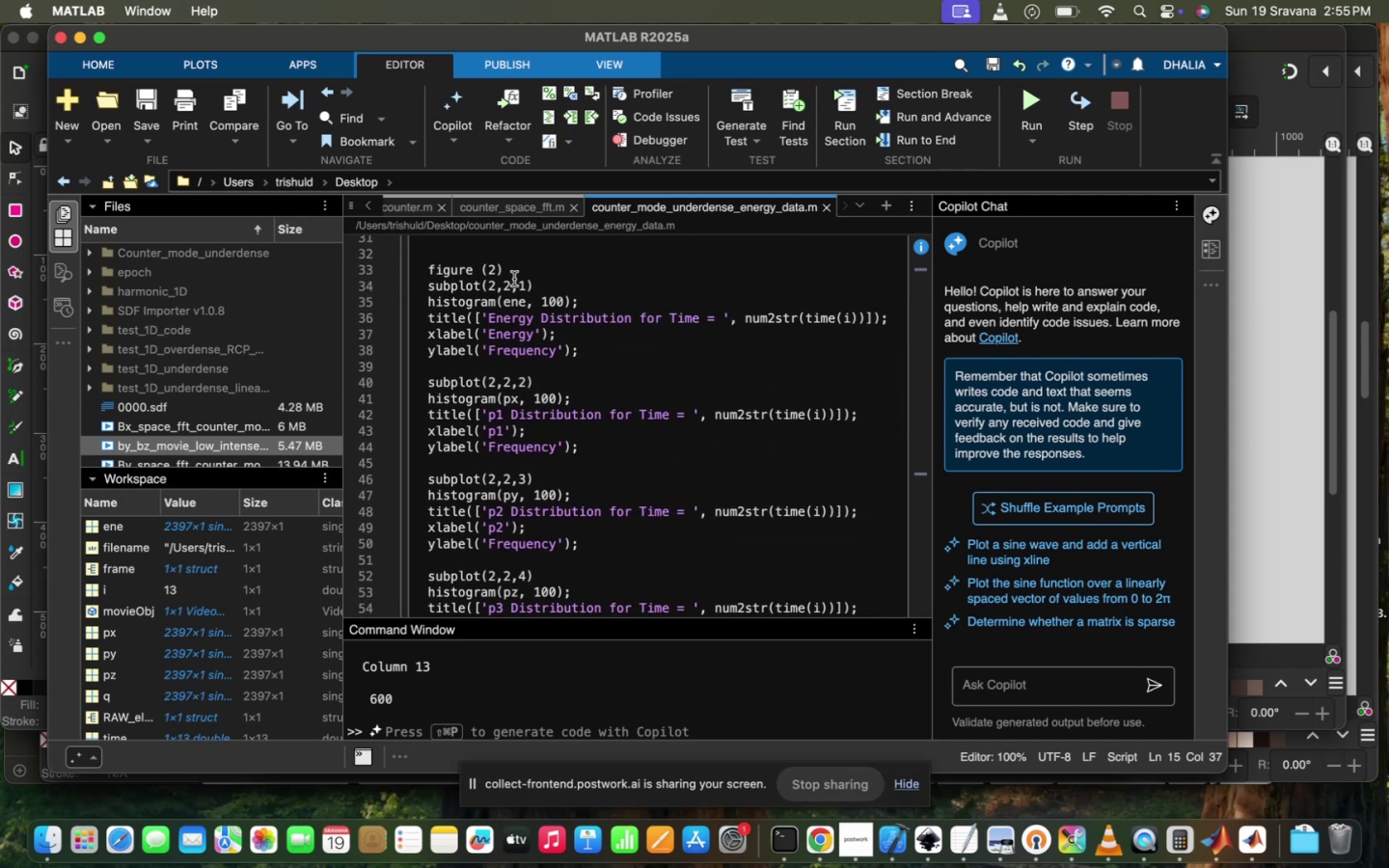 
key(Backspace)
 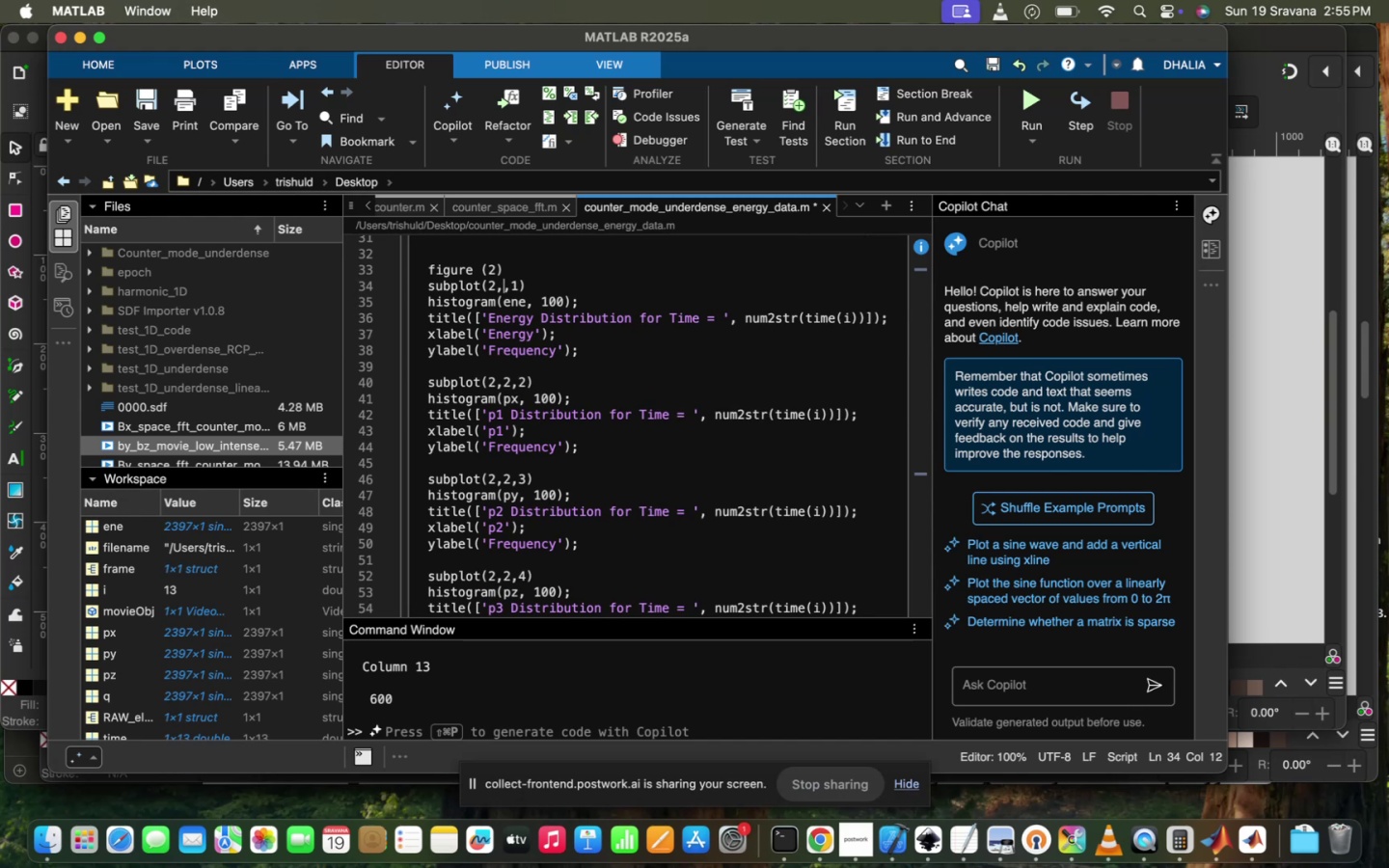 
key(3)
 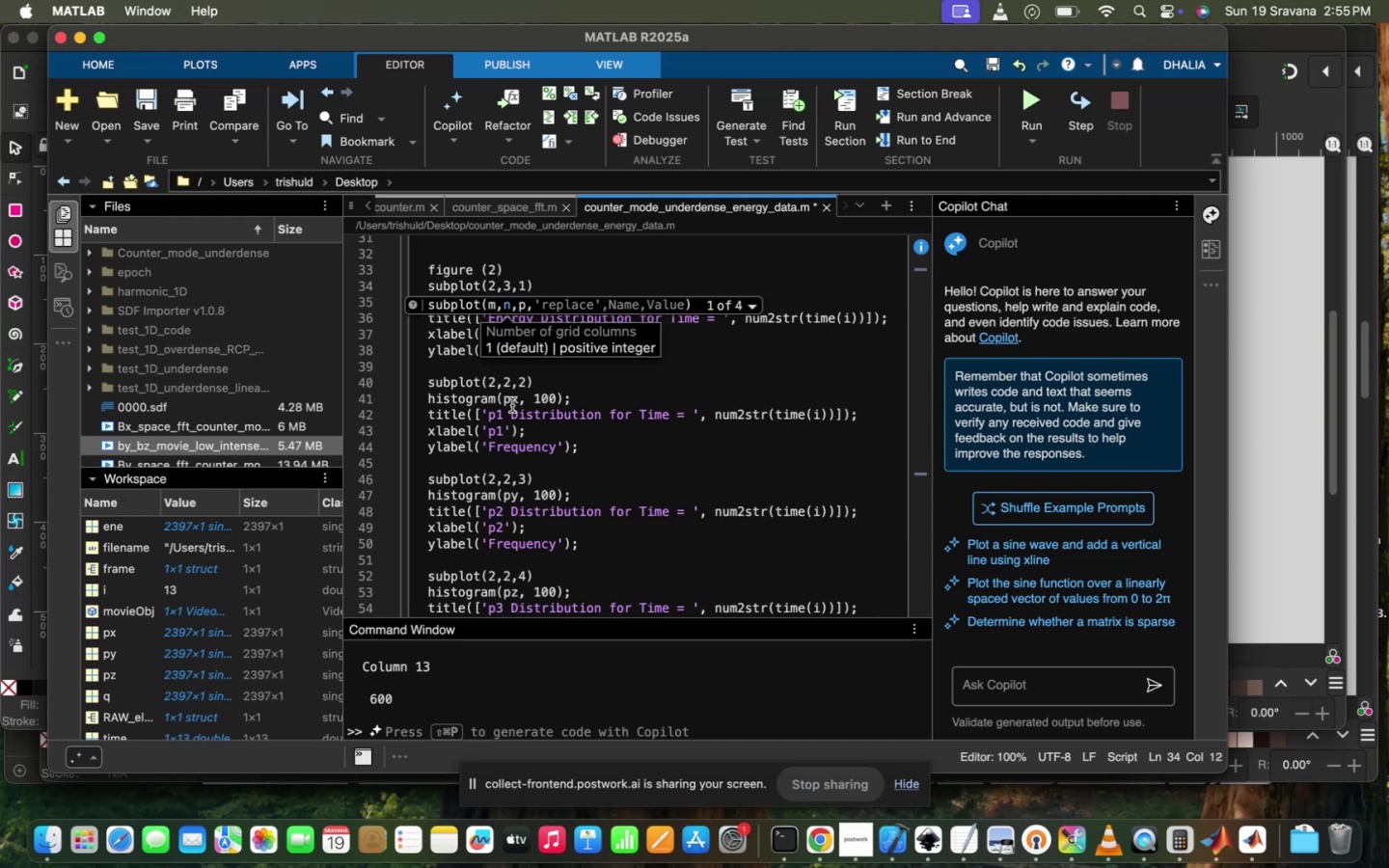 
left_click([506, 379])
 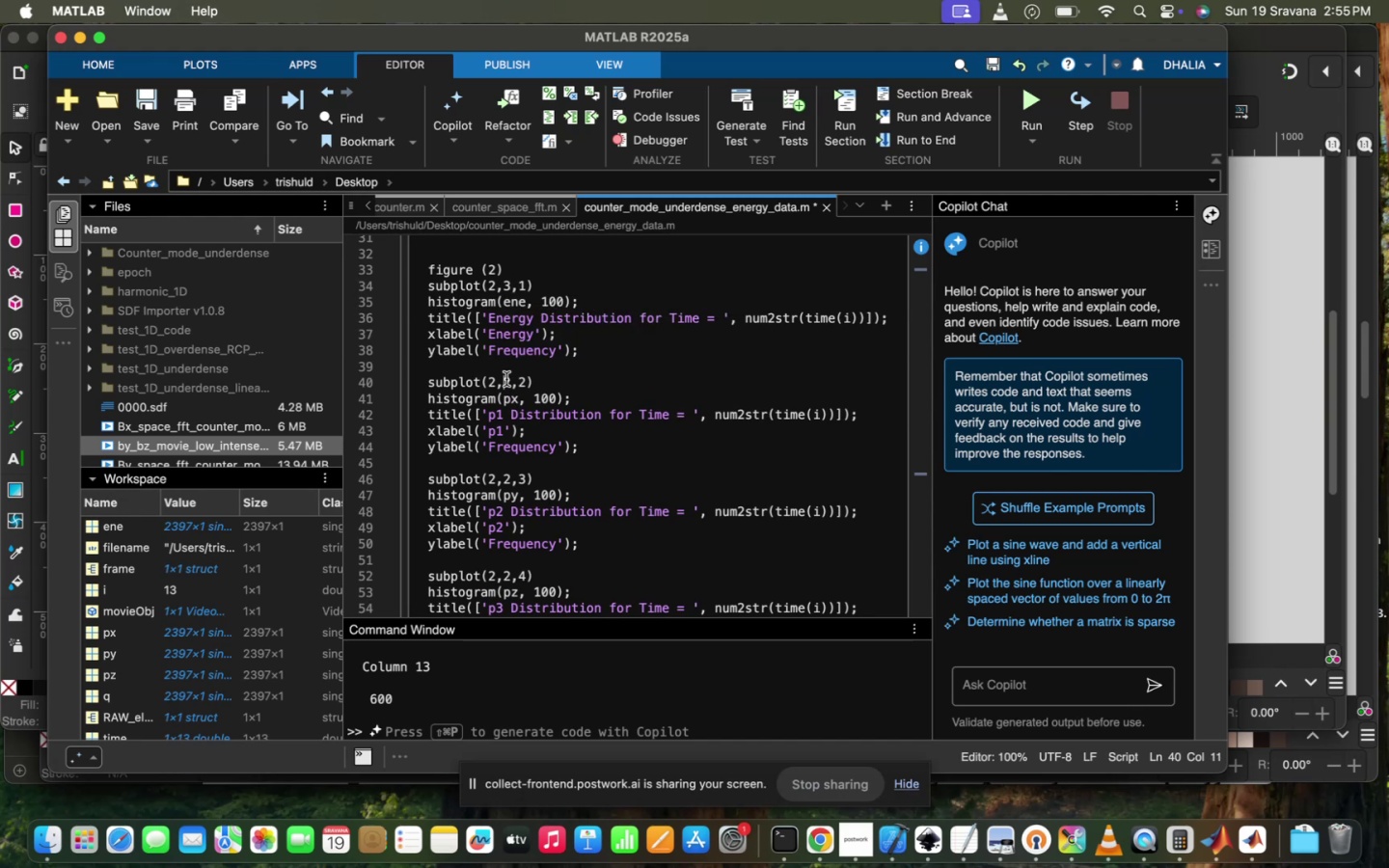 
key(ArrowRight)
 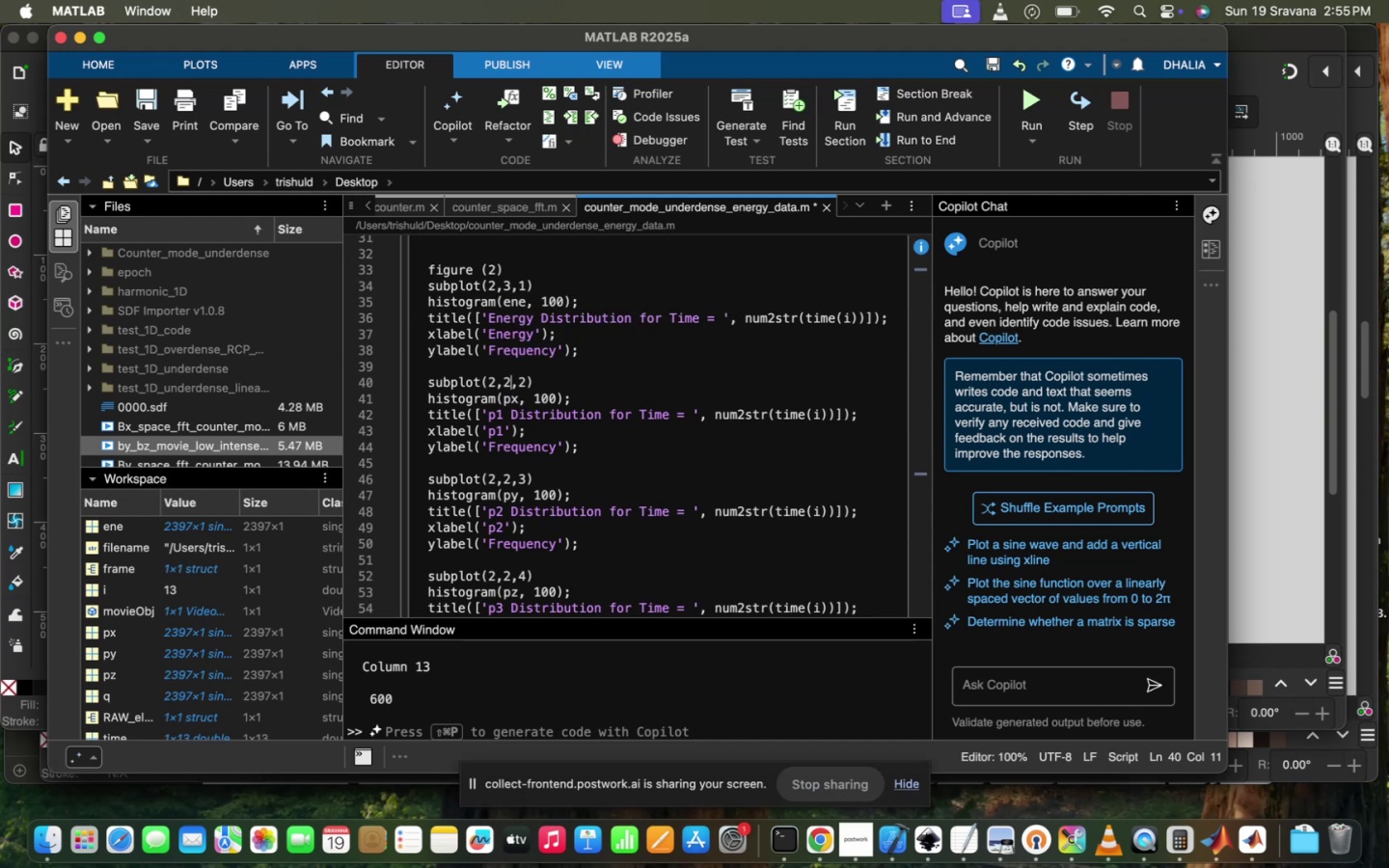 
key(Backspace)
 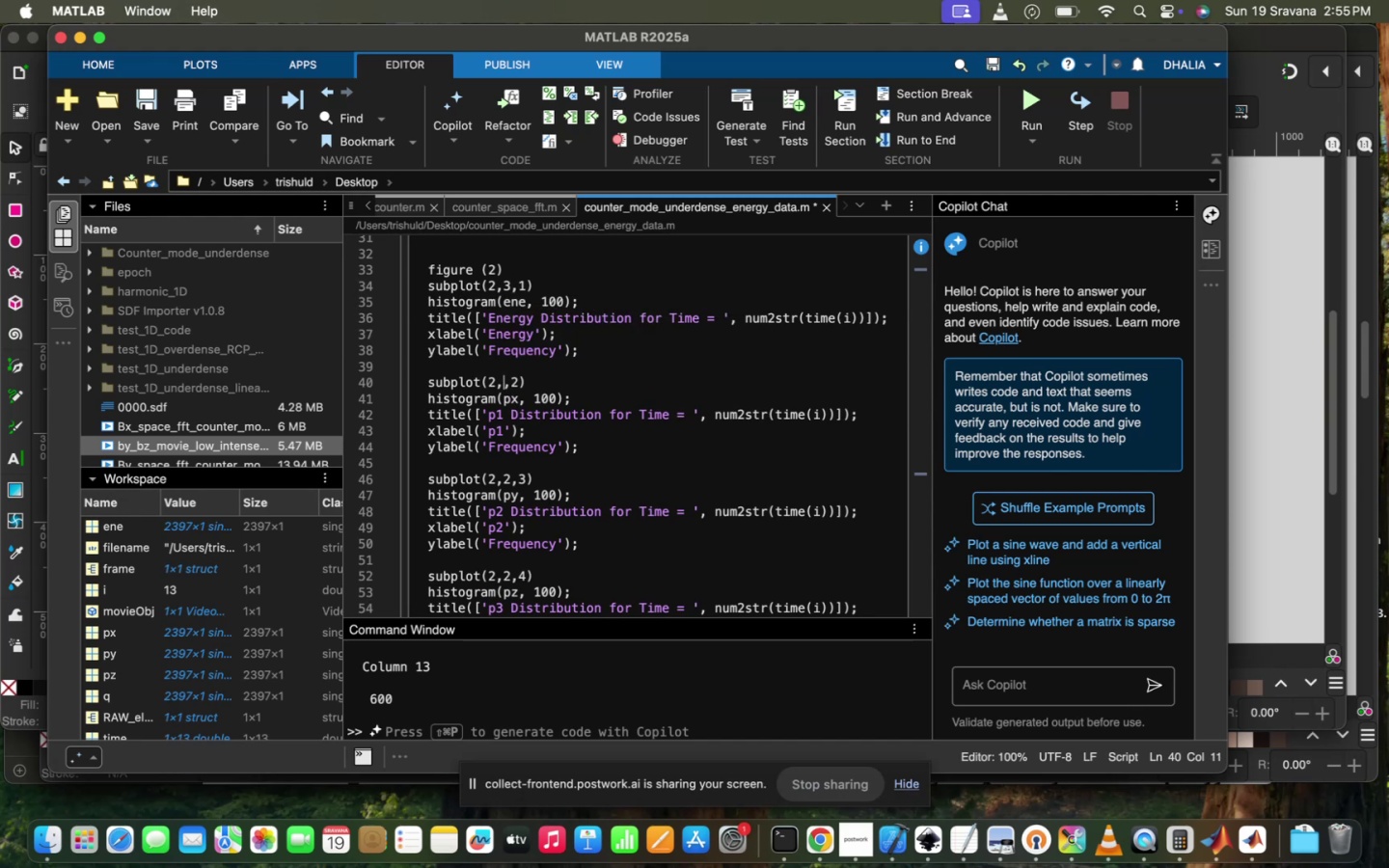 
key(3)
 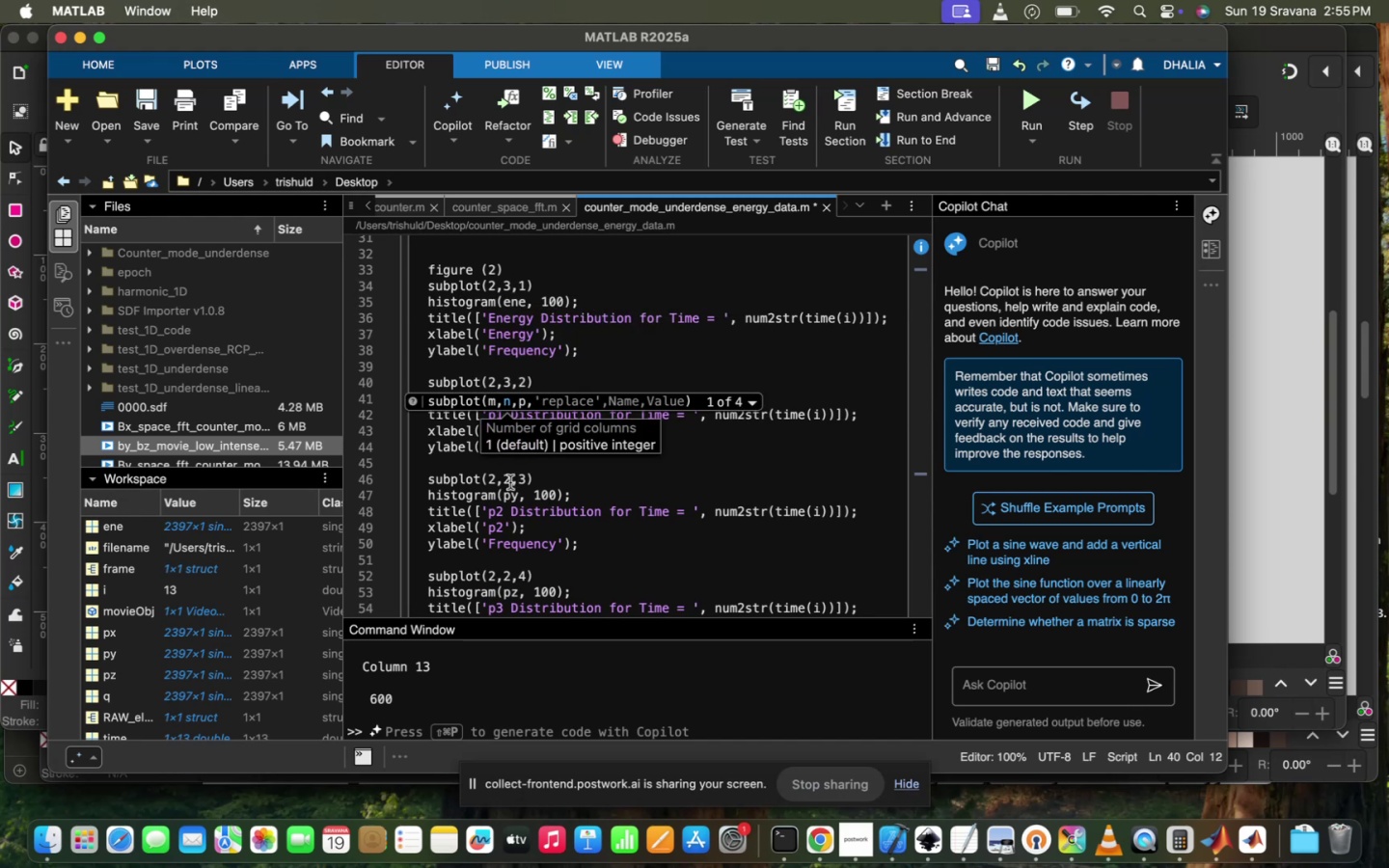 
key(Backspace)
 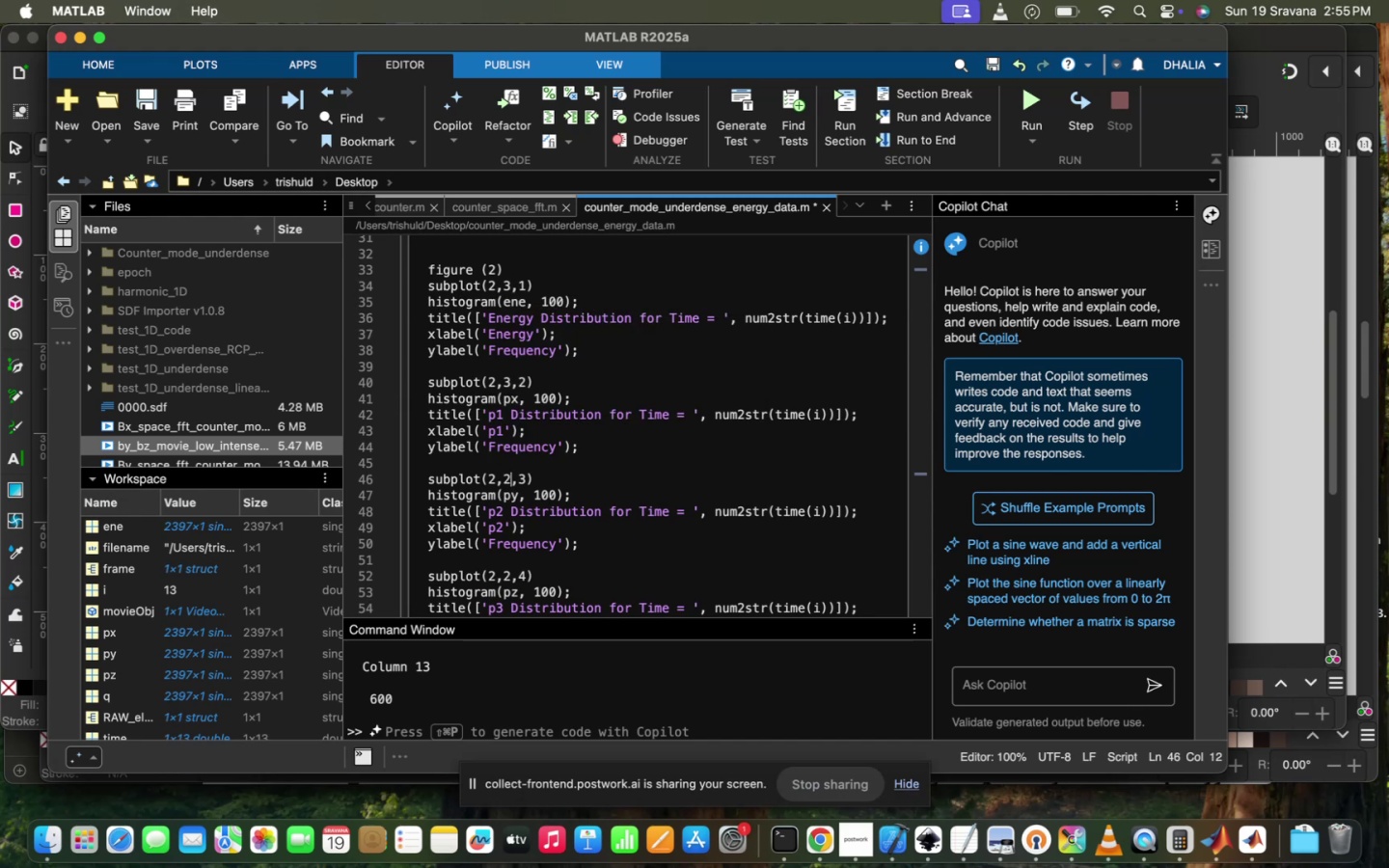 
key(3)
 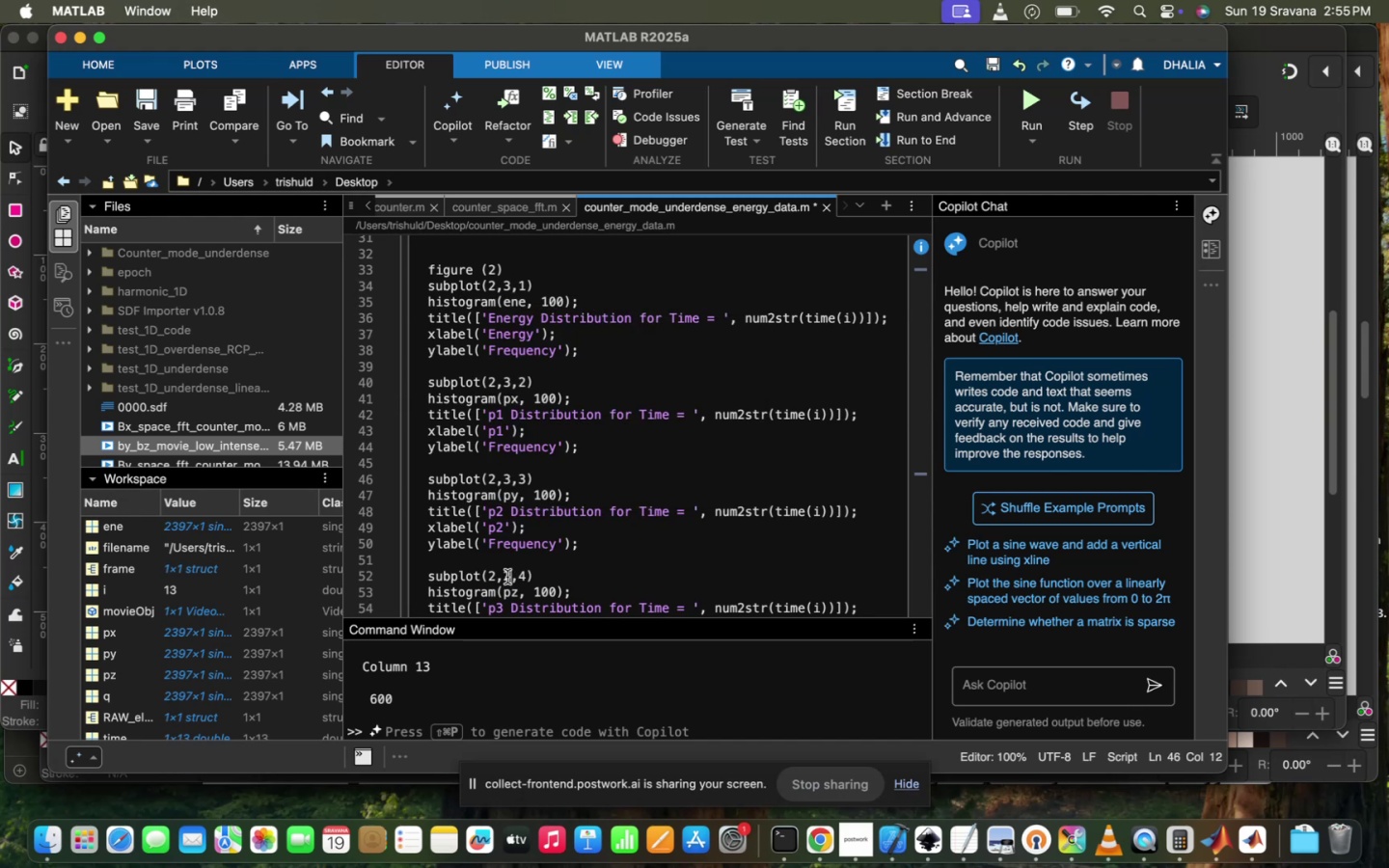 
key(Backspace)
 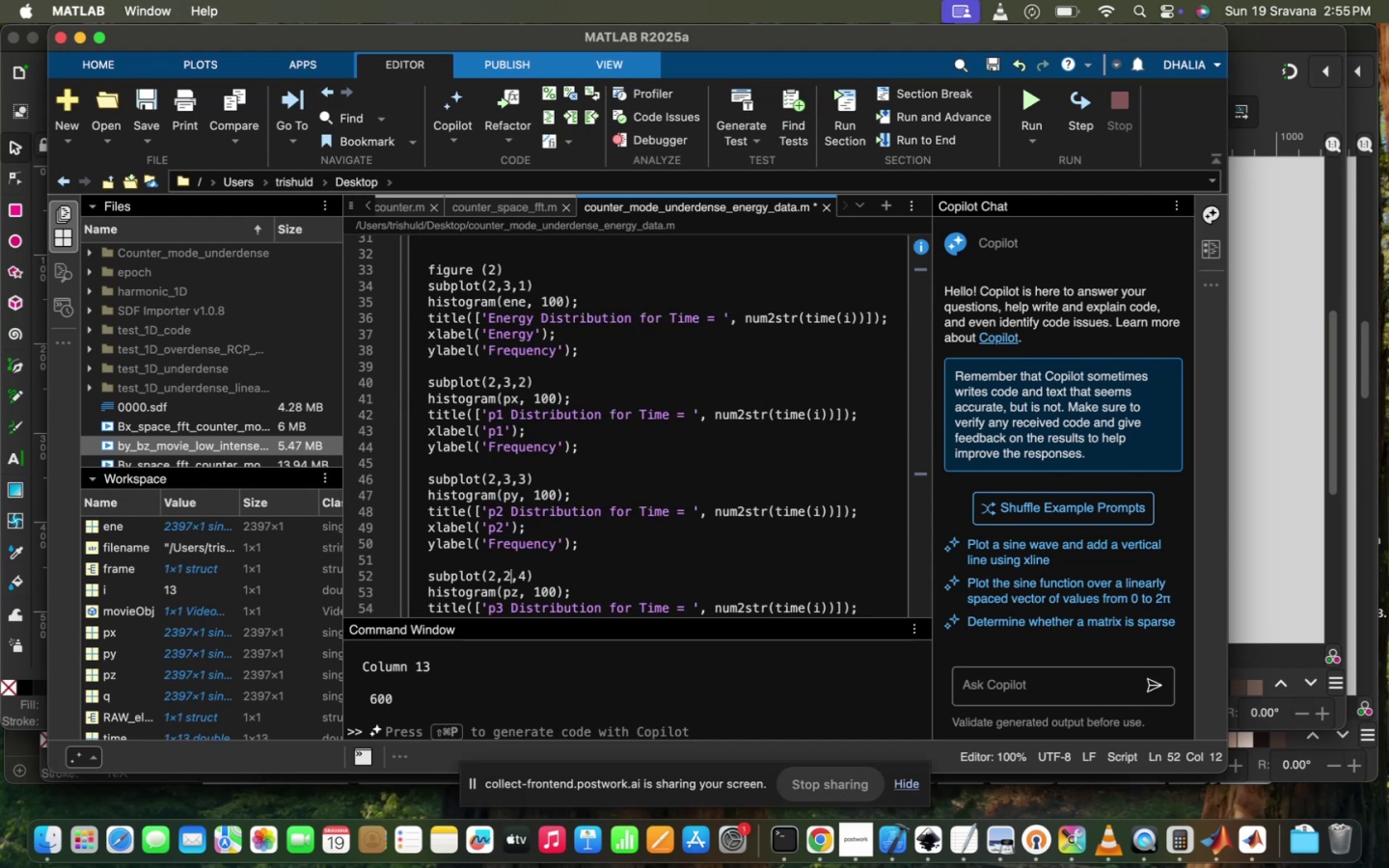 
key(3)
 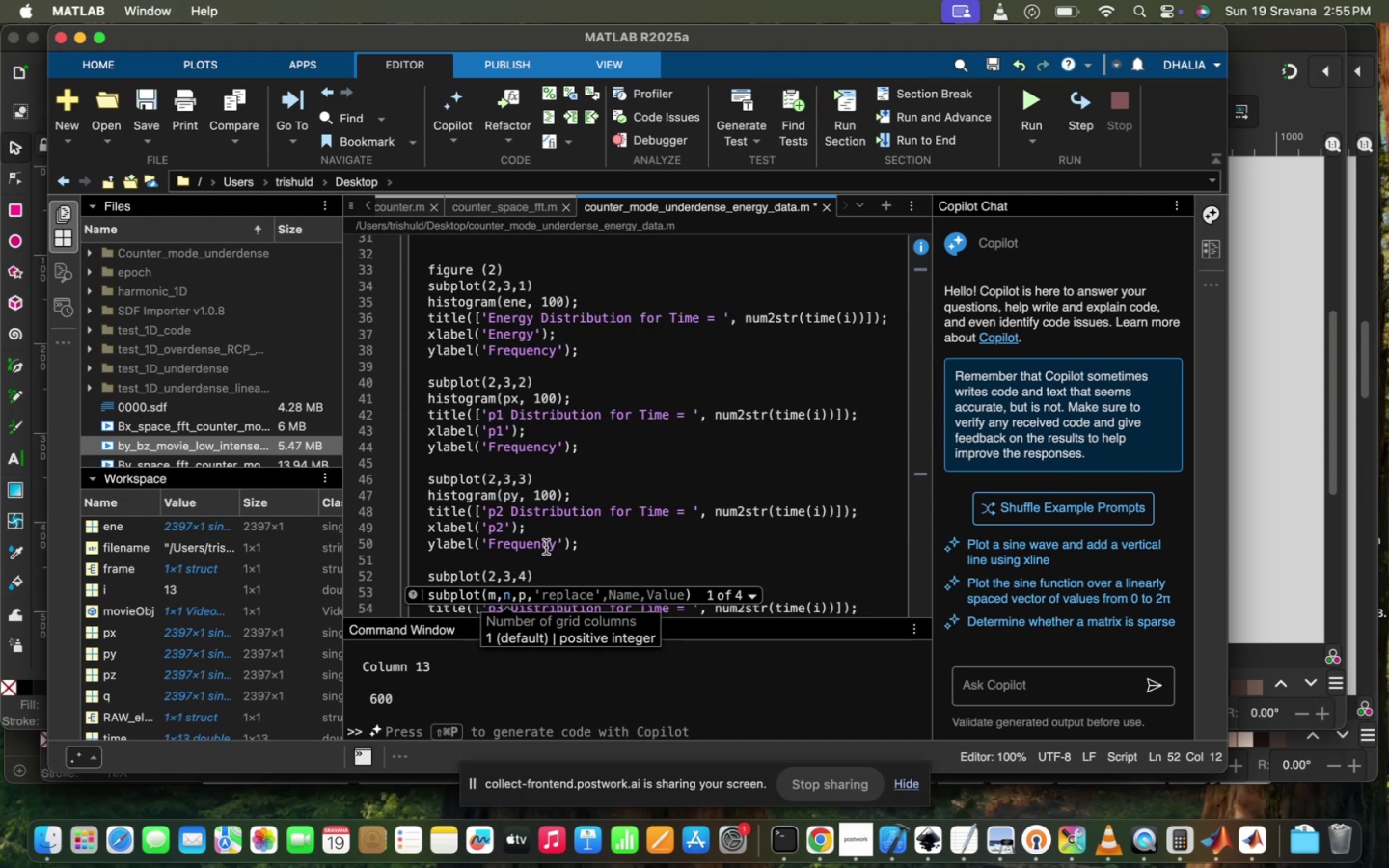 
scroll: coordinate [571, 545], scroll_direction: down, amount: 24.0
 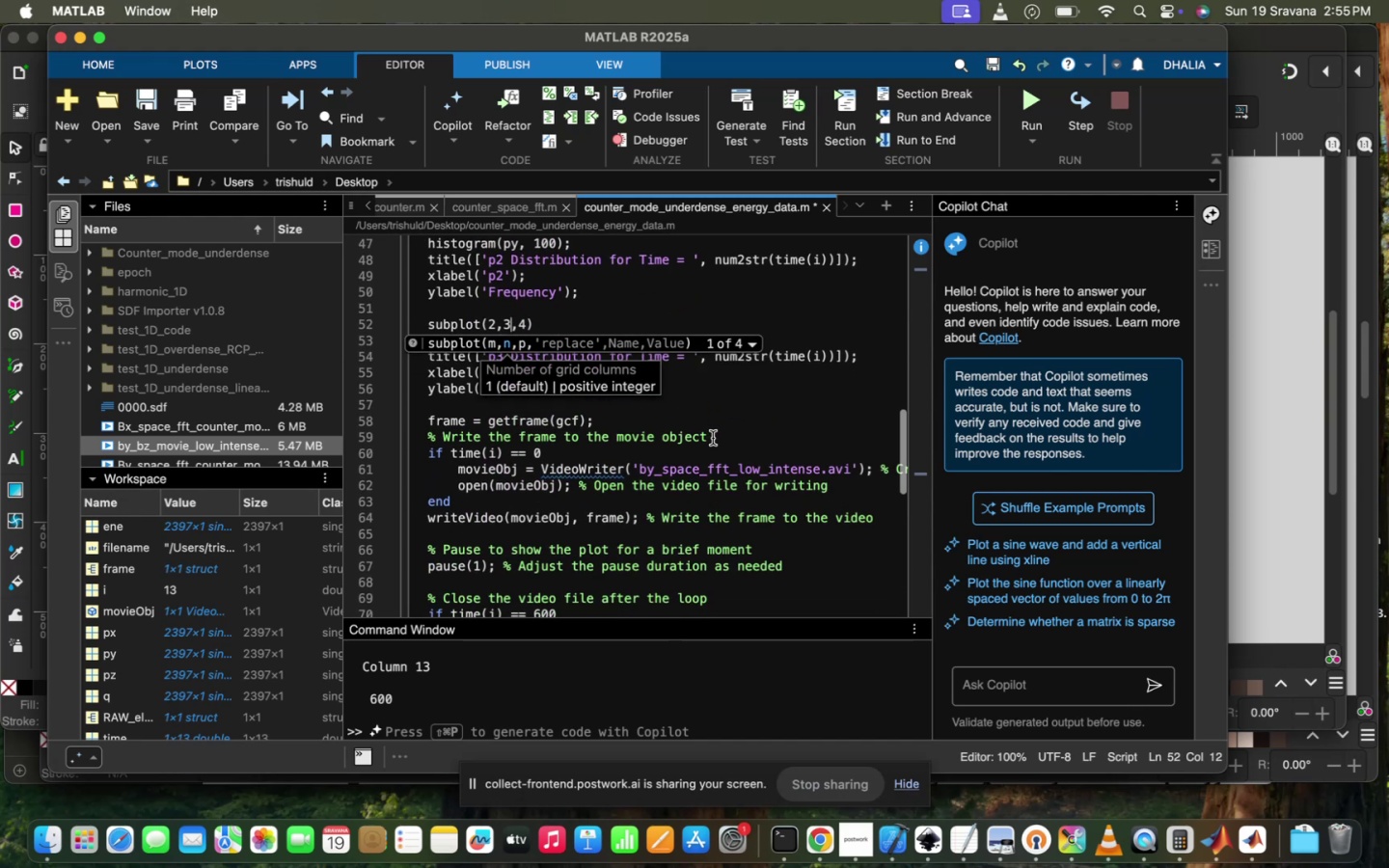 
left_click([717, 438])
 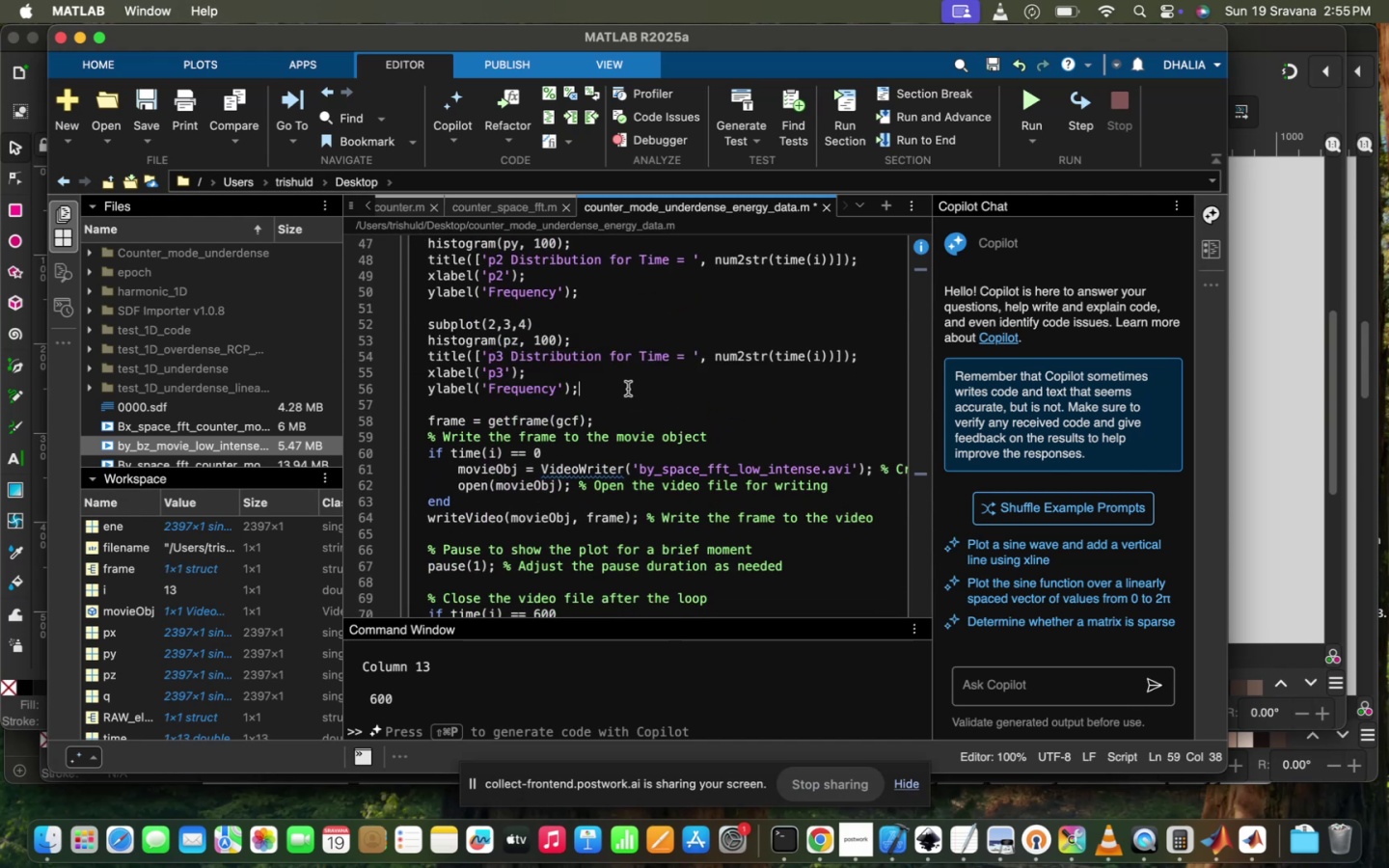 
key(Enter)
 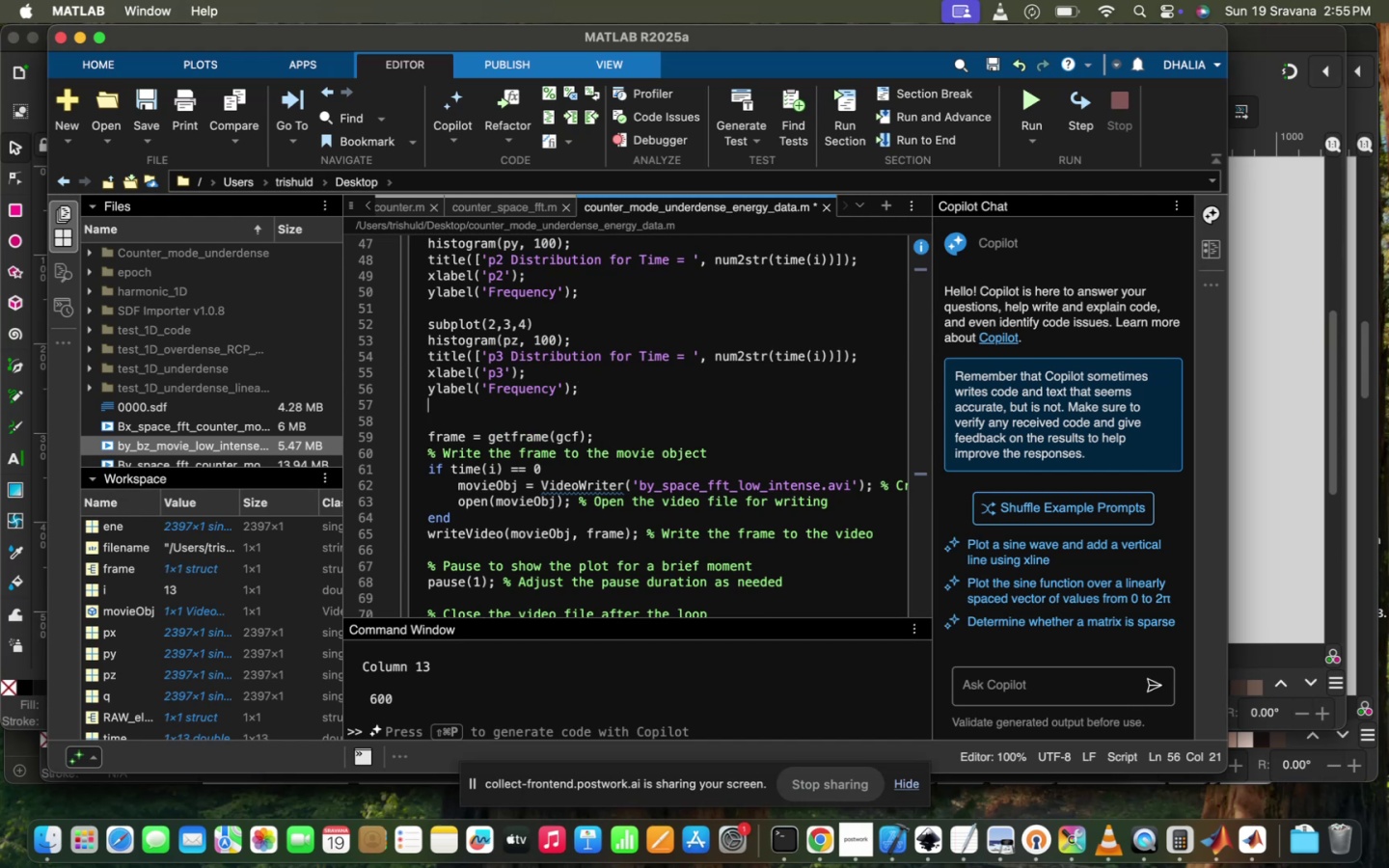 
key(Enter)
 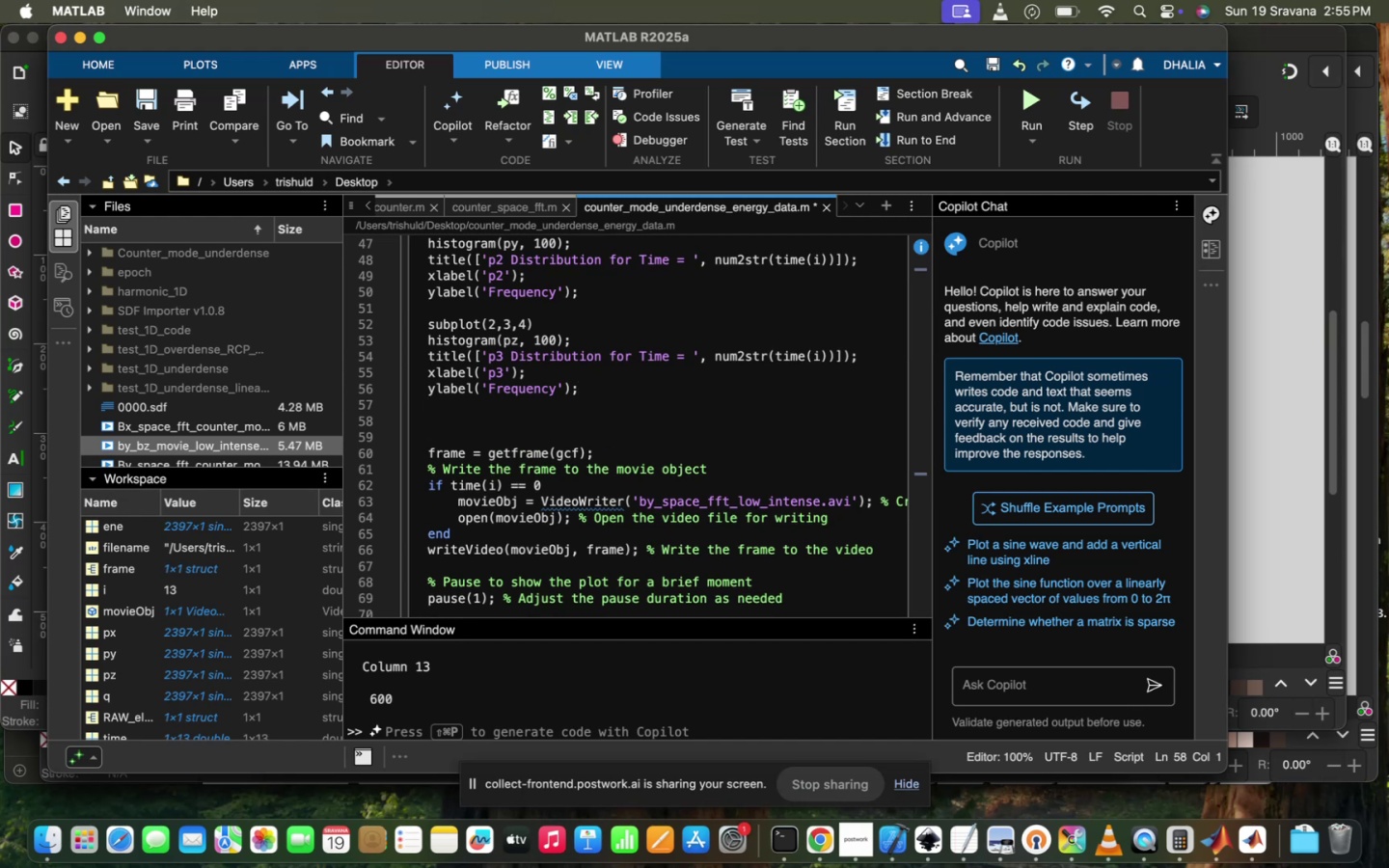 
key(ArrowUp)
 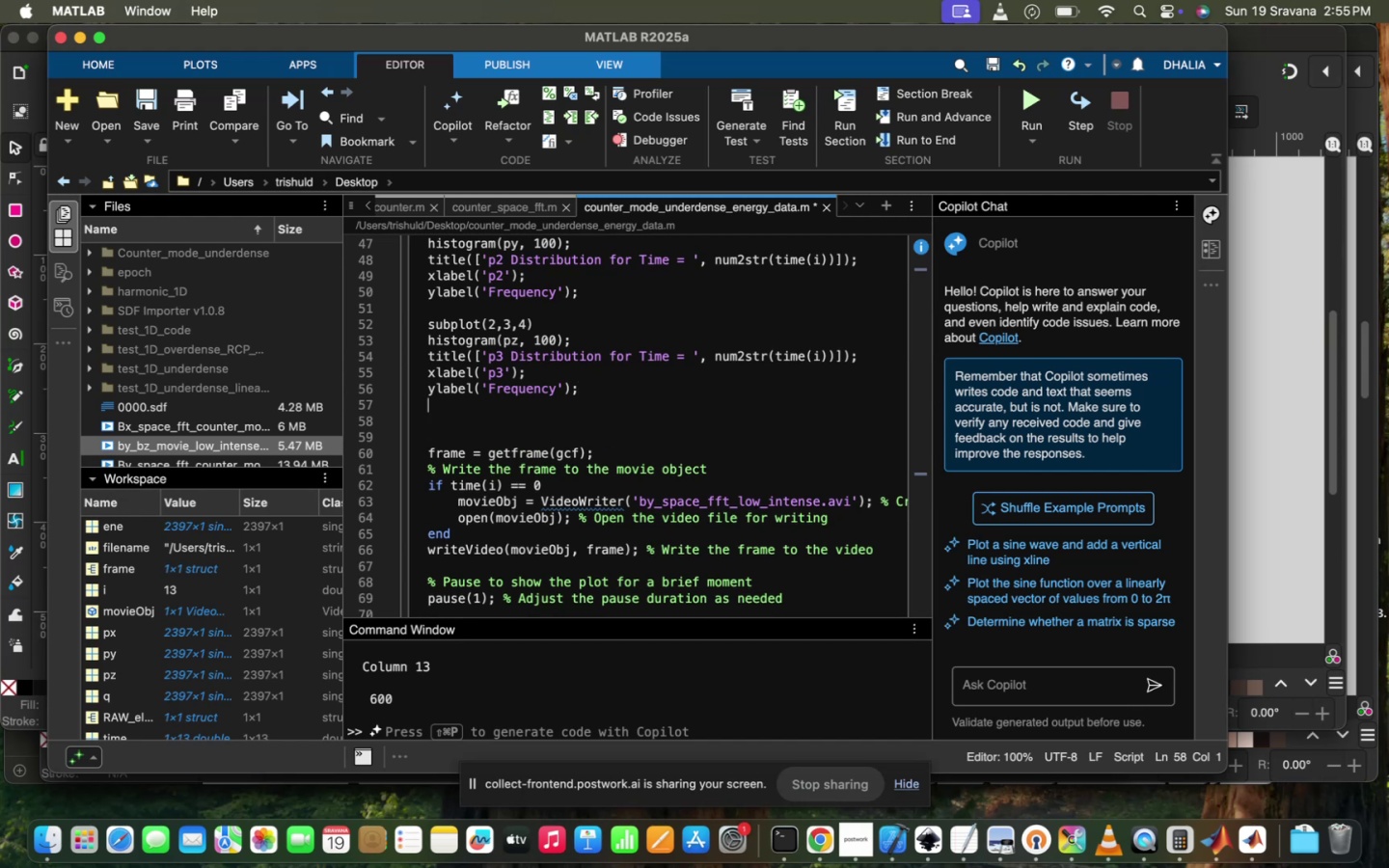 
type(su)
key(Backspace)
key(Backspace)
 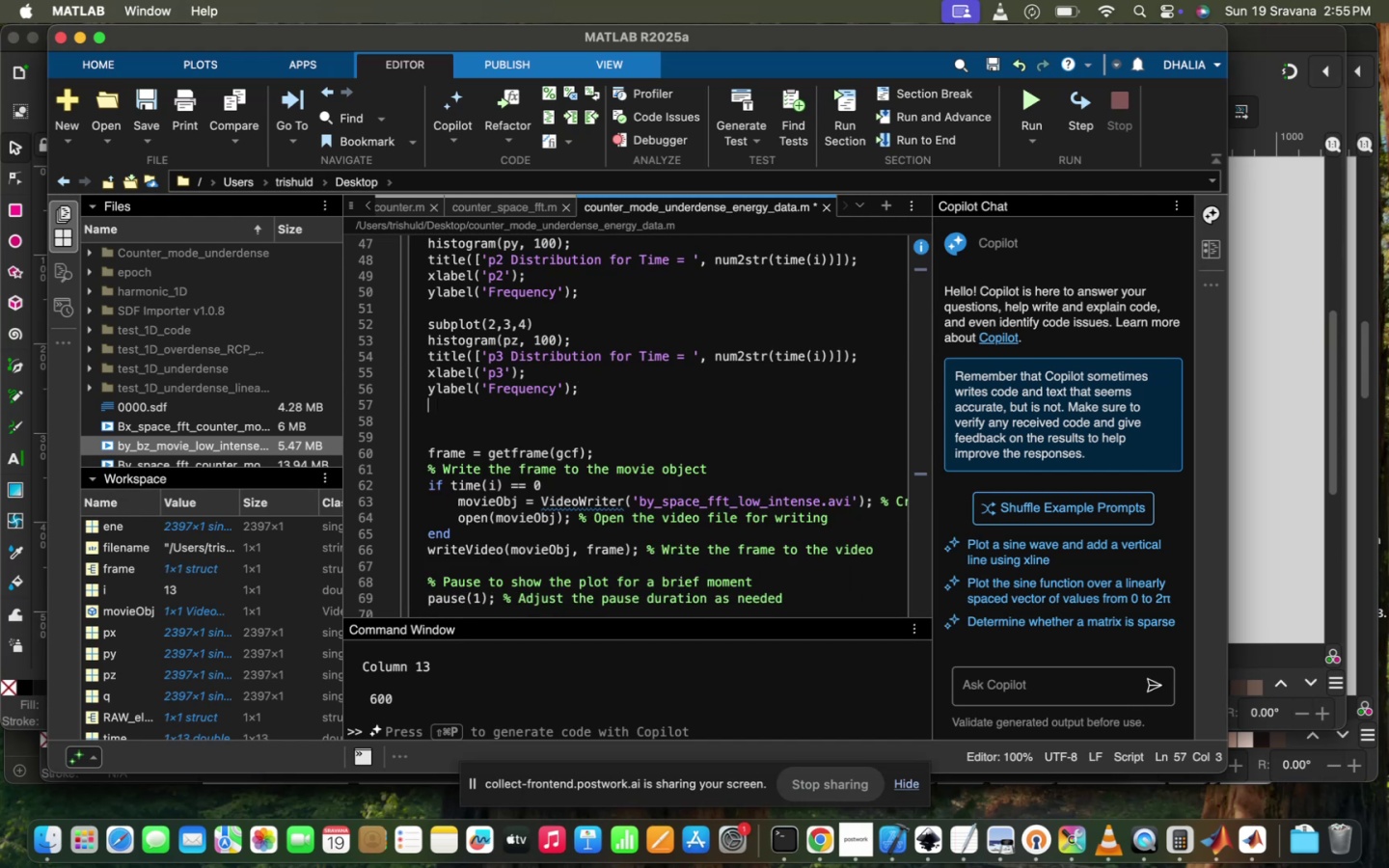 
key(Enter)
 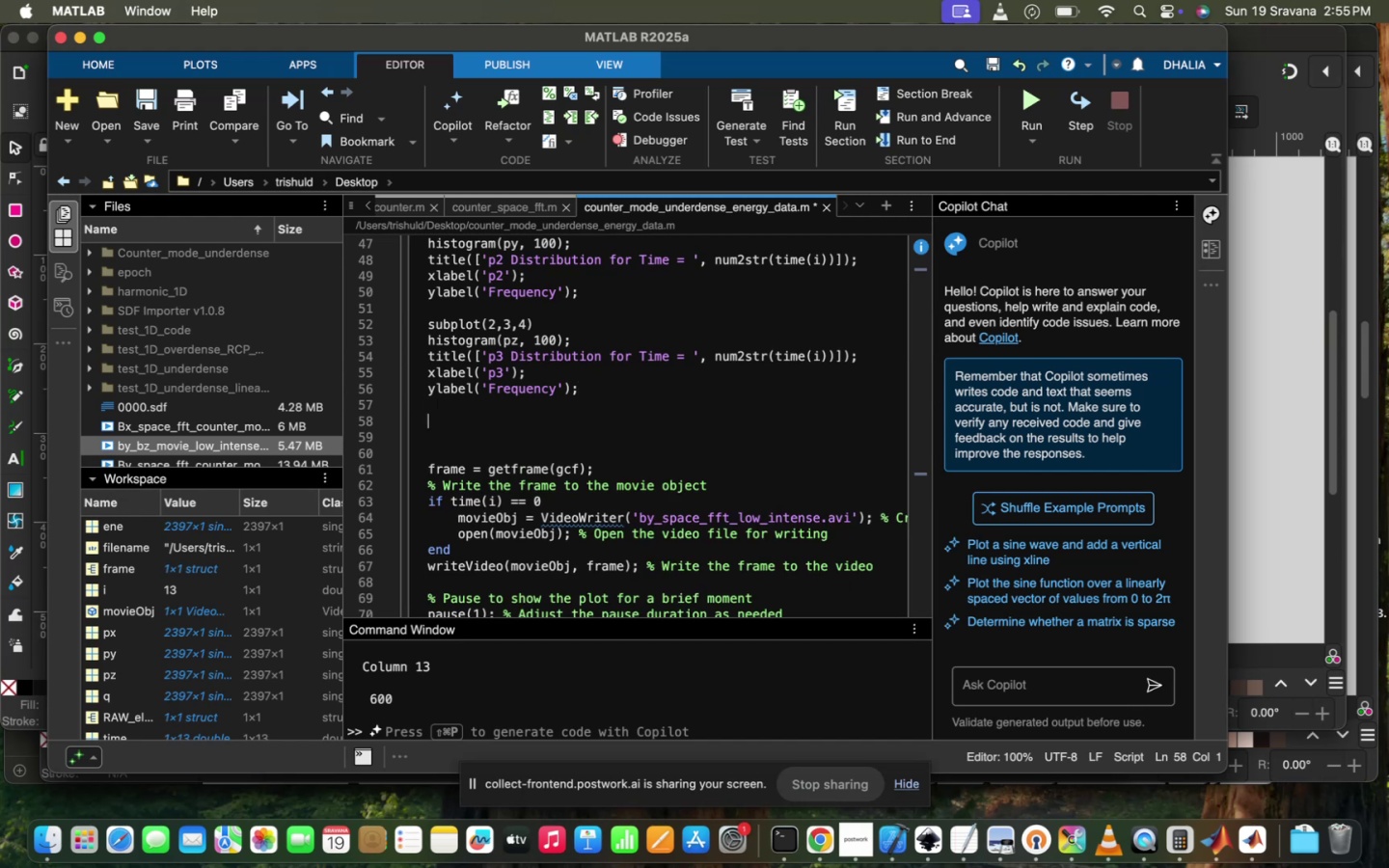 
type(sub)
key(Tab)
type((2,3,5)
 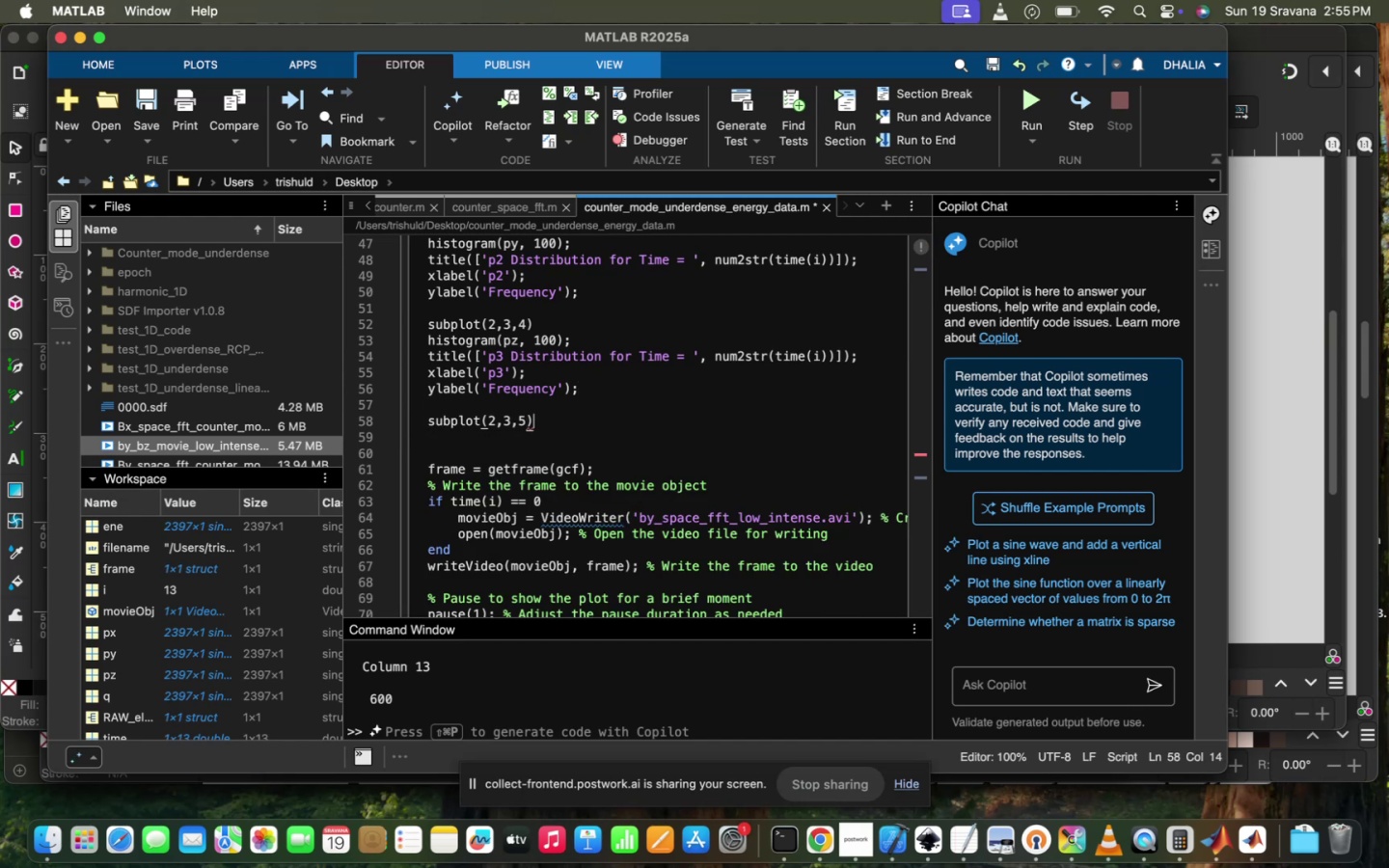 
 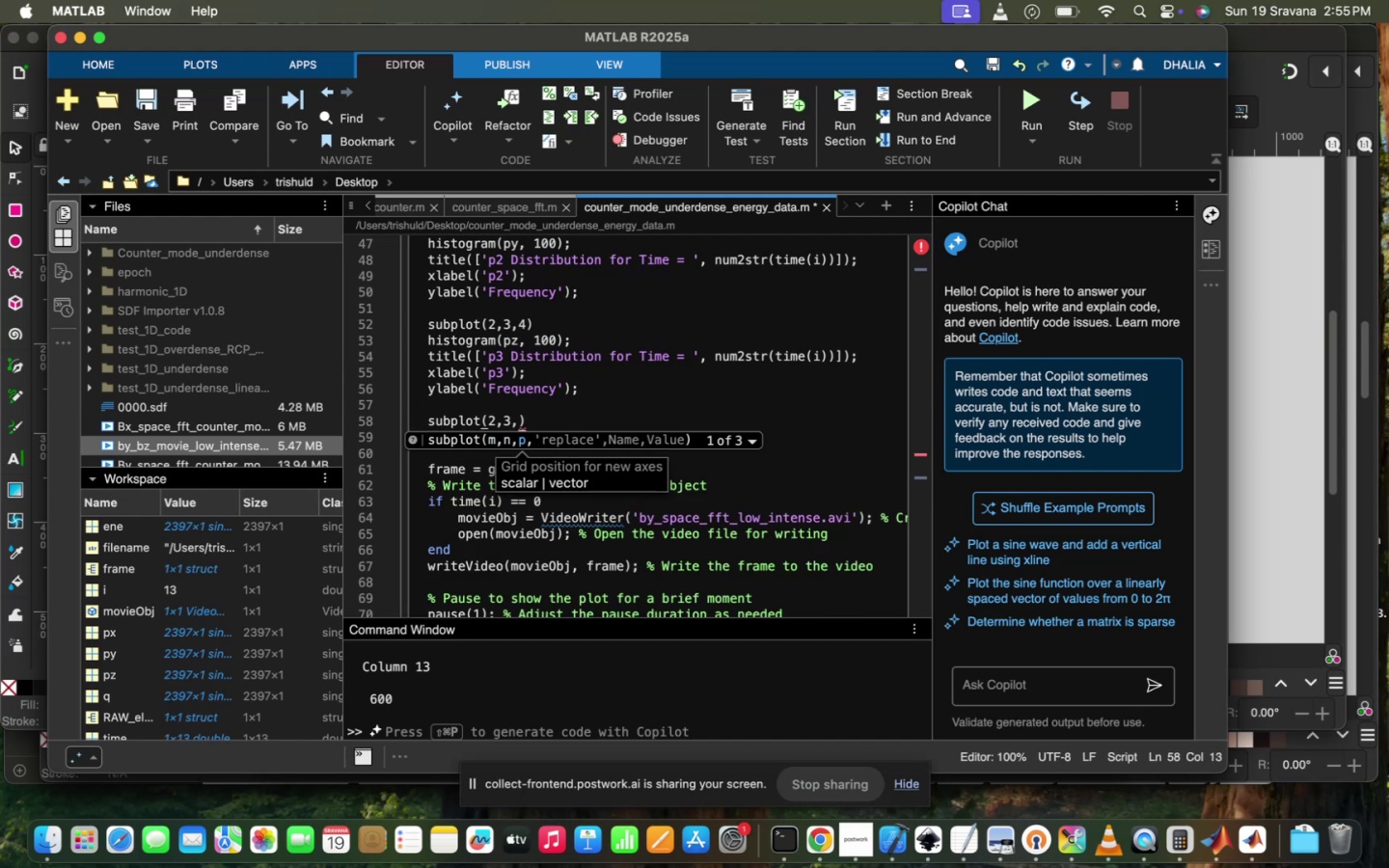 
key(ArrowRight)
 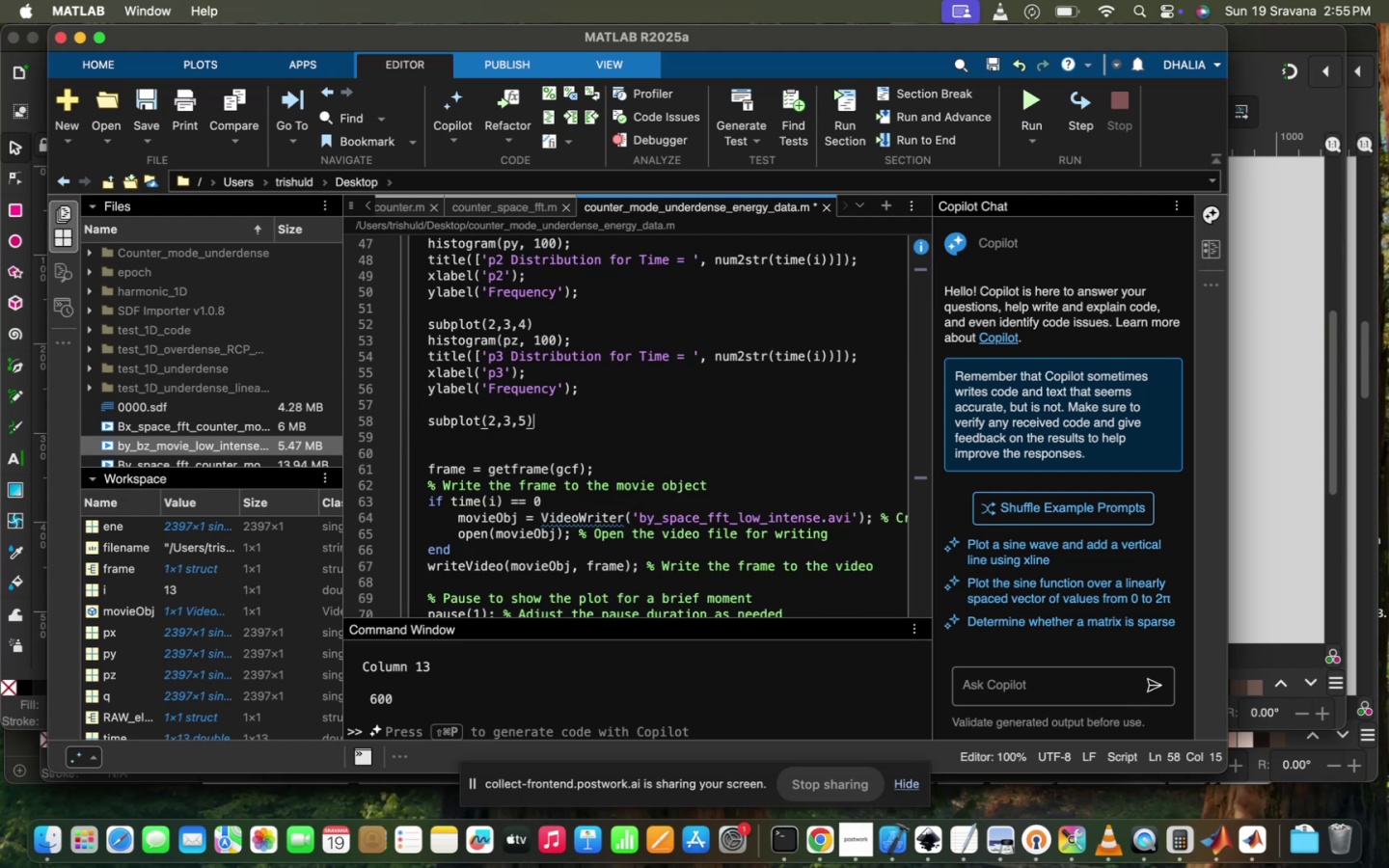 
key(Enter)
 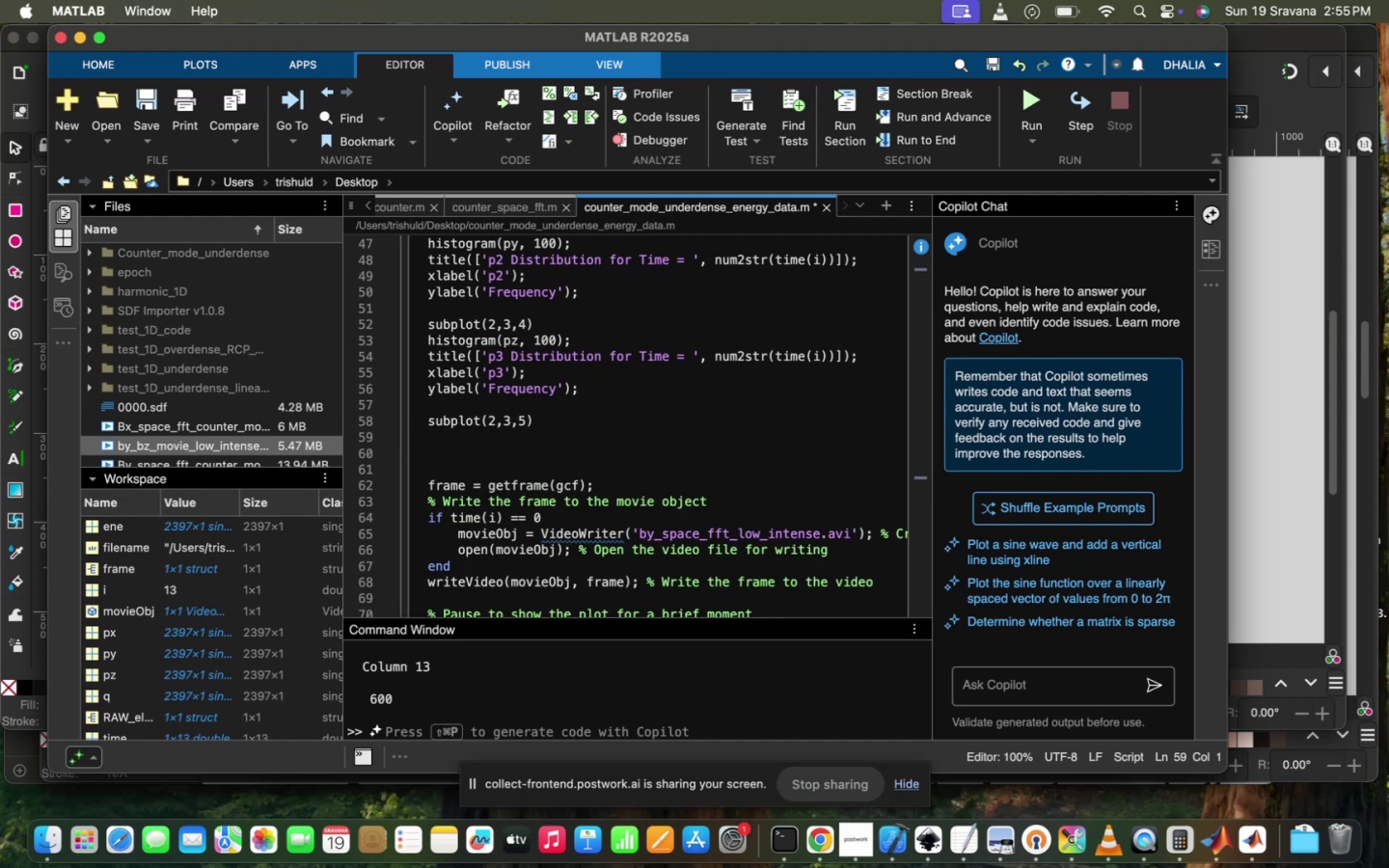 
type(plot))
key(Backspace)
type((px,)
key(Tab)
type(,"C)
key(Tab)
type('red)
 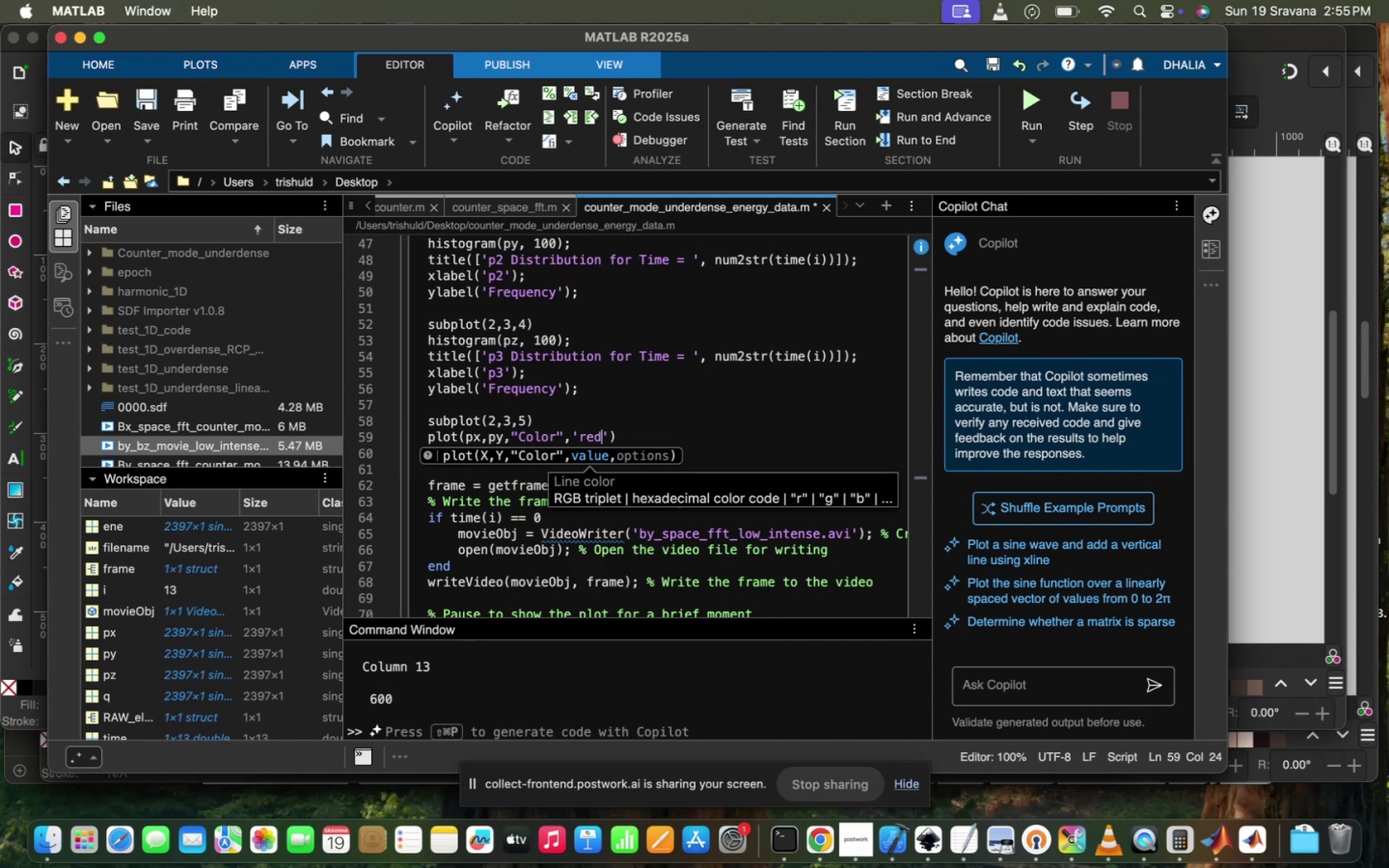 
key(ArrowRight)
 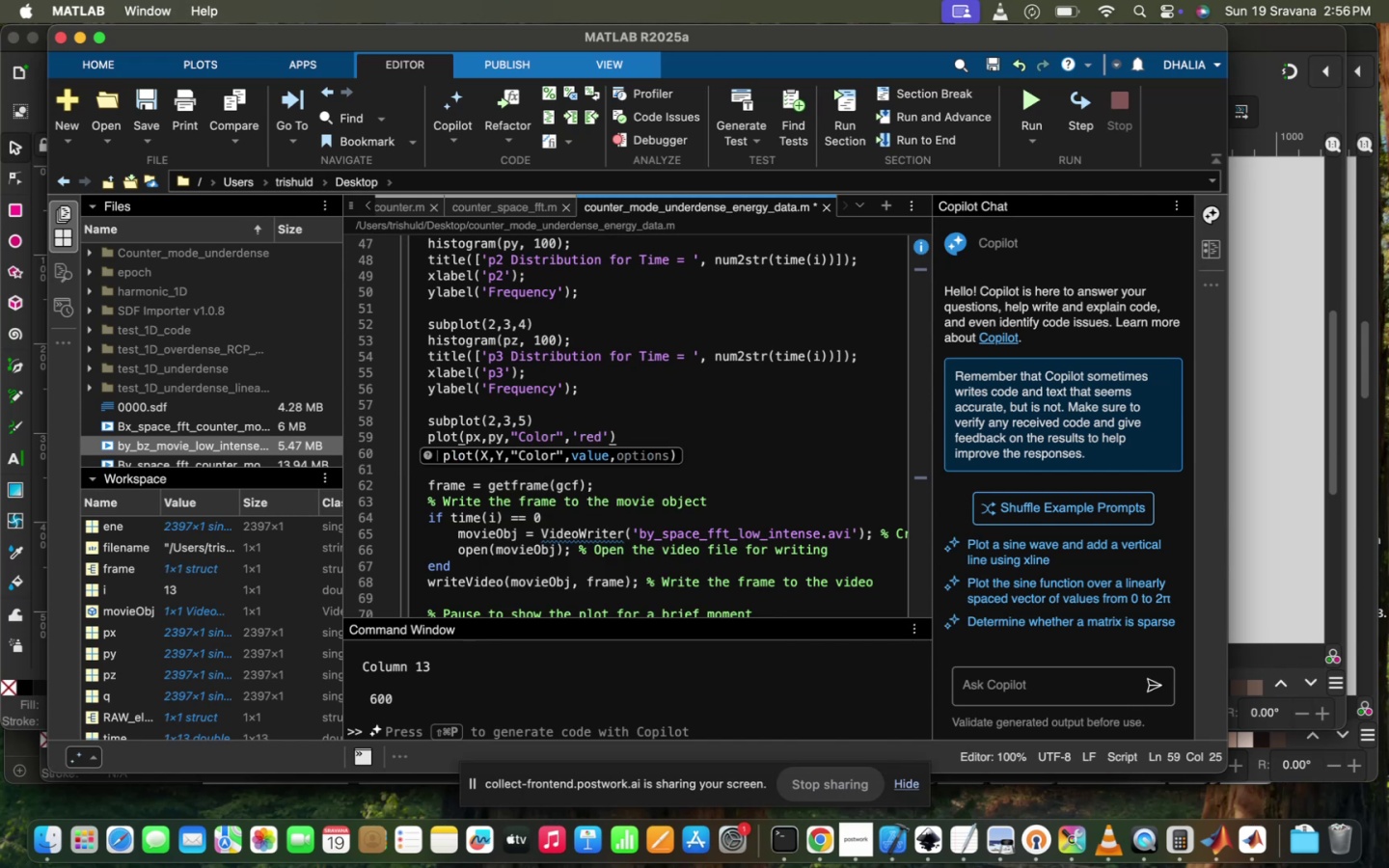 
key(Period)
 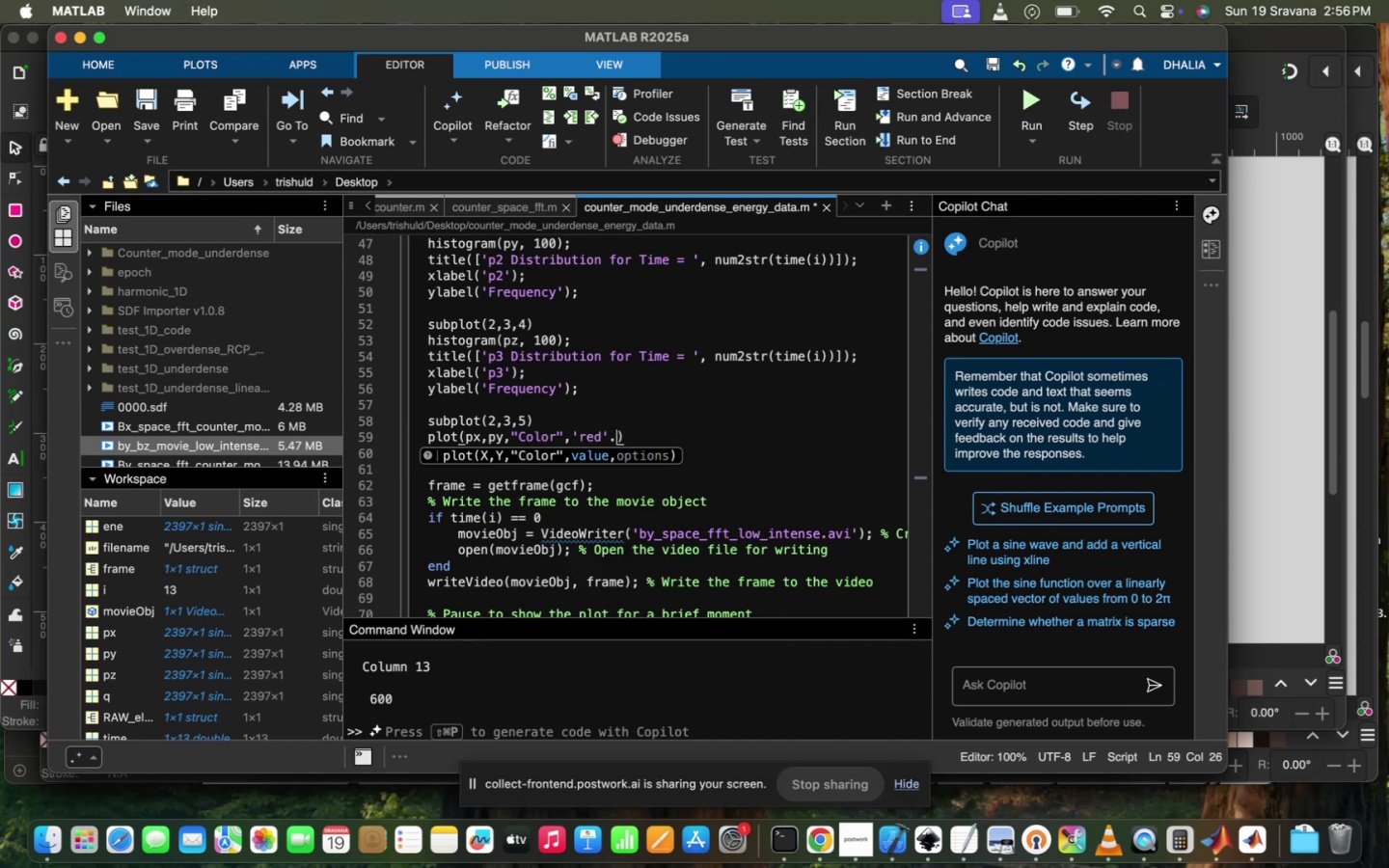 
key(Backspace)
 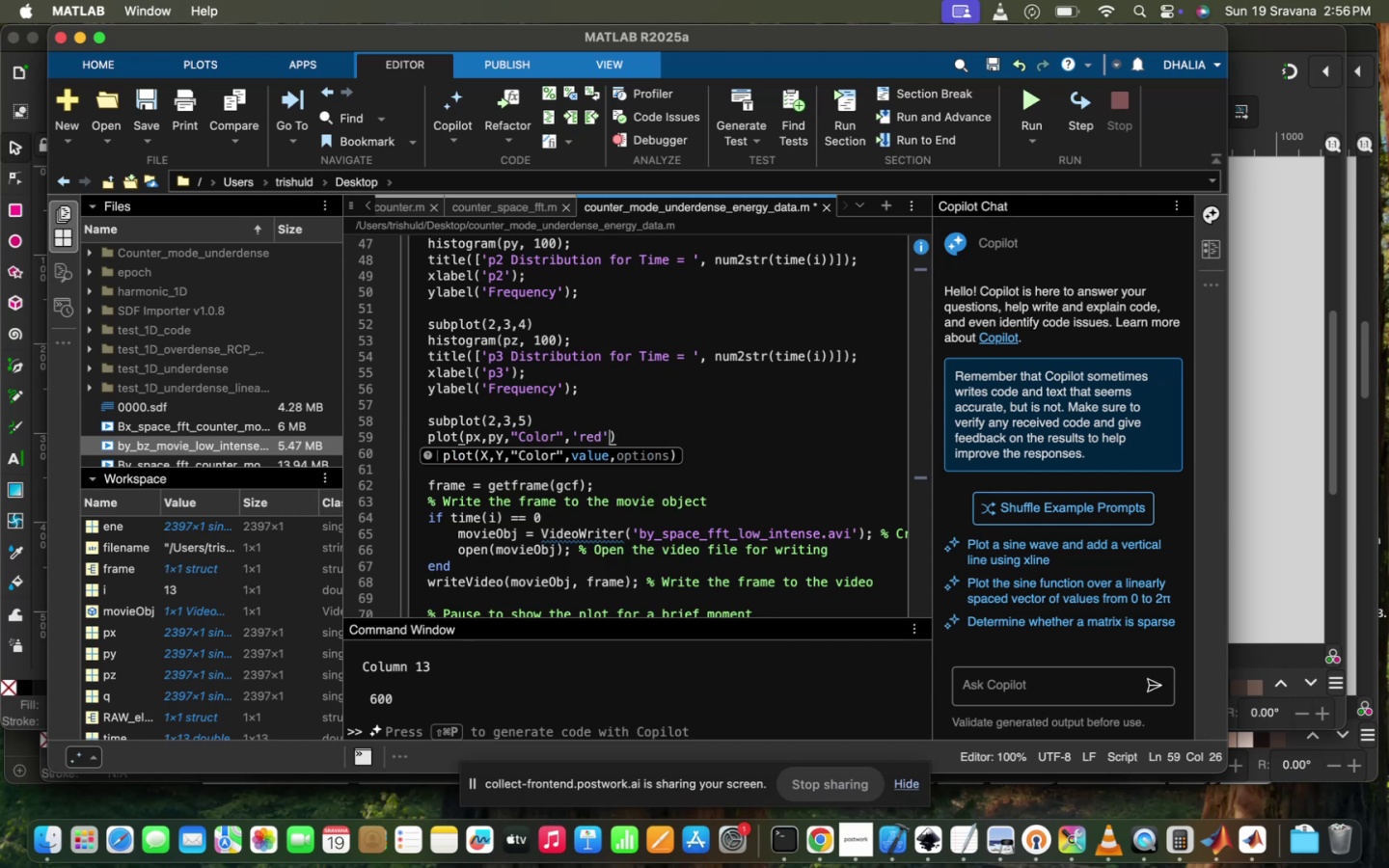 
key(Comma)
 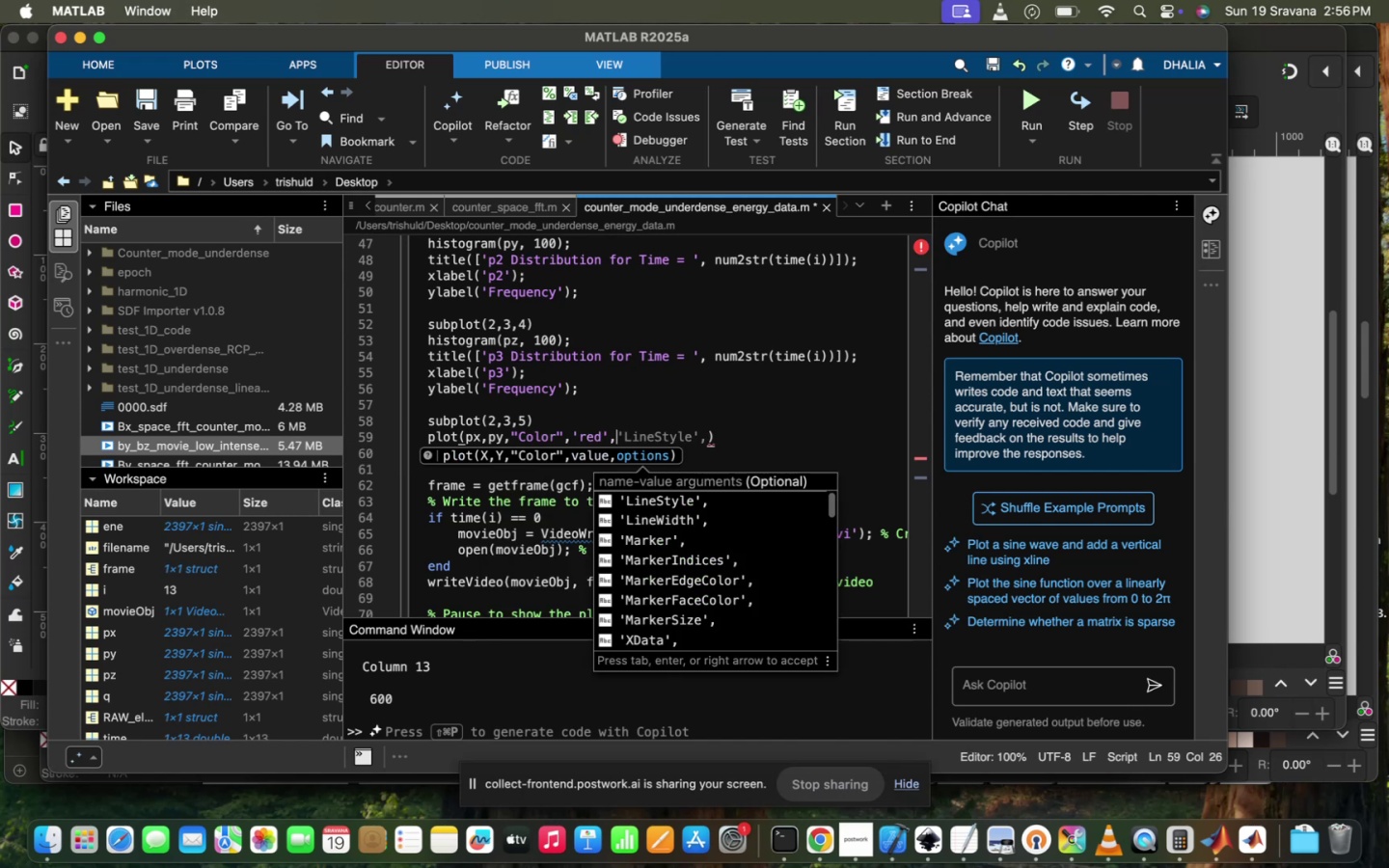 
key(Tab)
 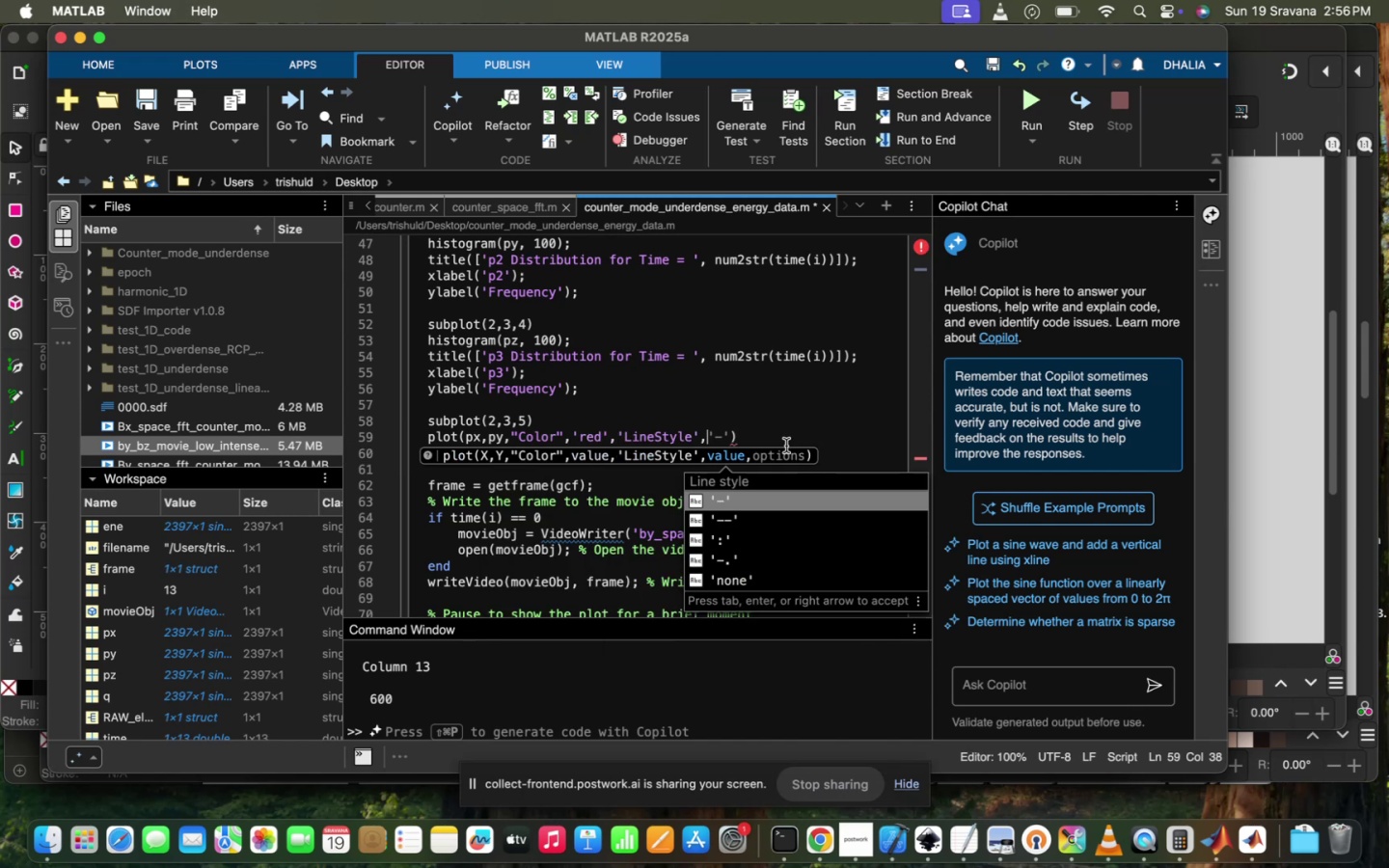 
left_click([784, 586])
 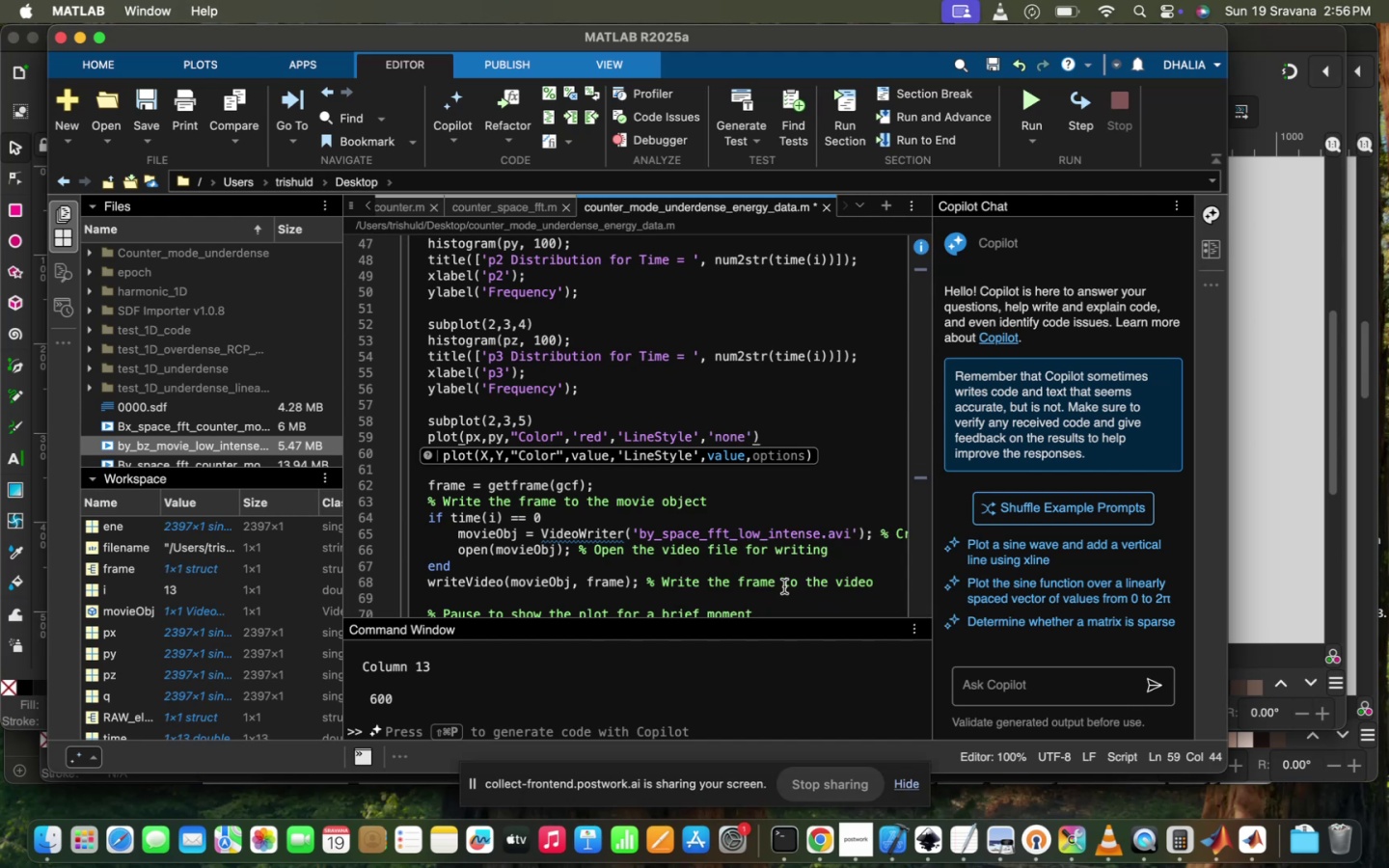 
type(,ma)
key(Tab)
 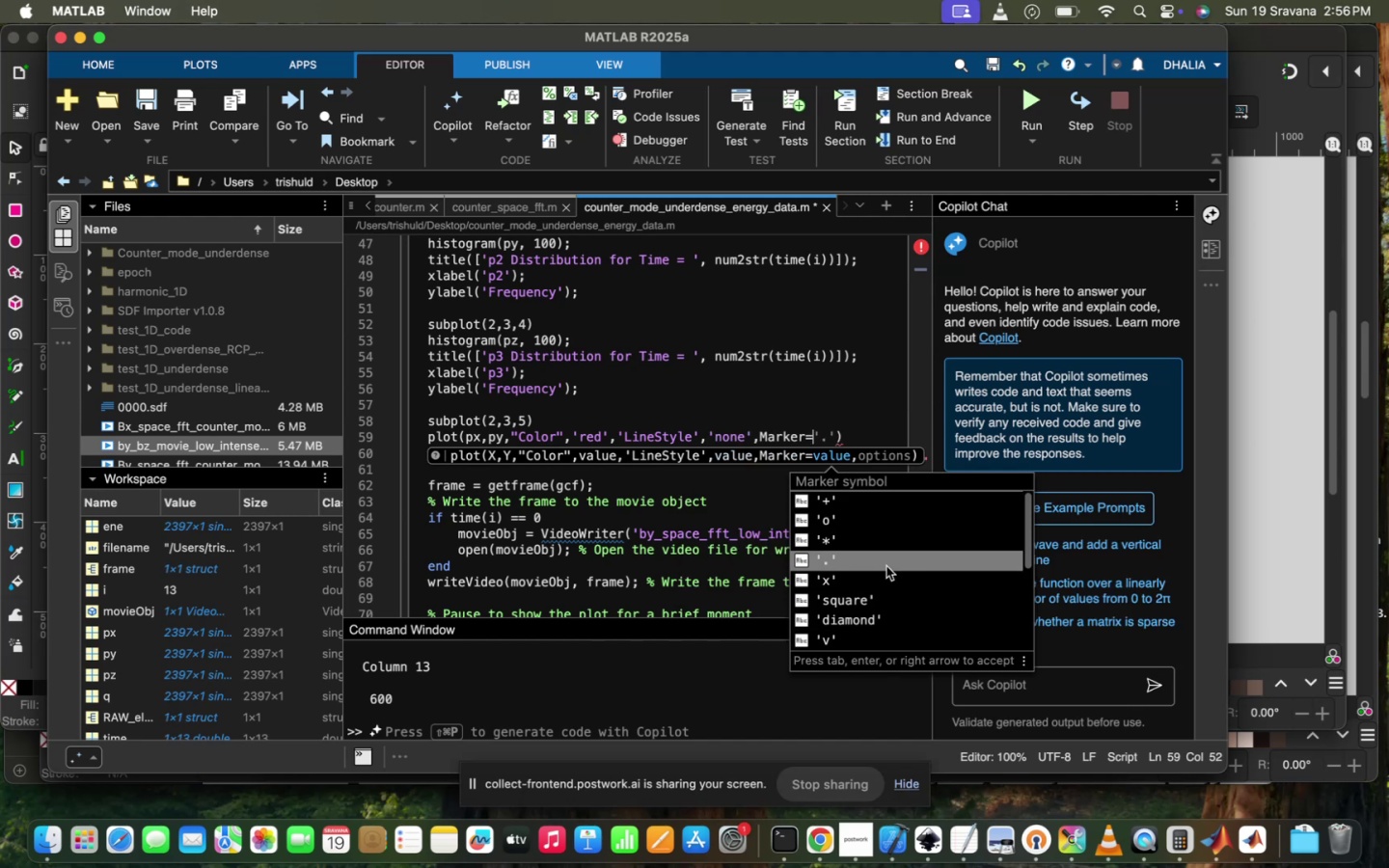 
left_click([894, 544])
 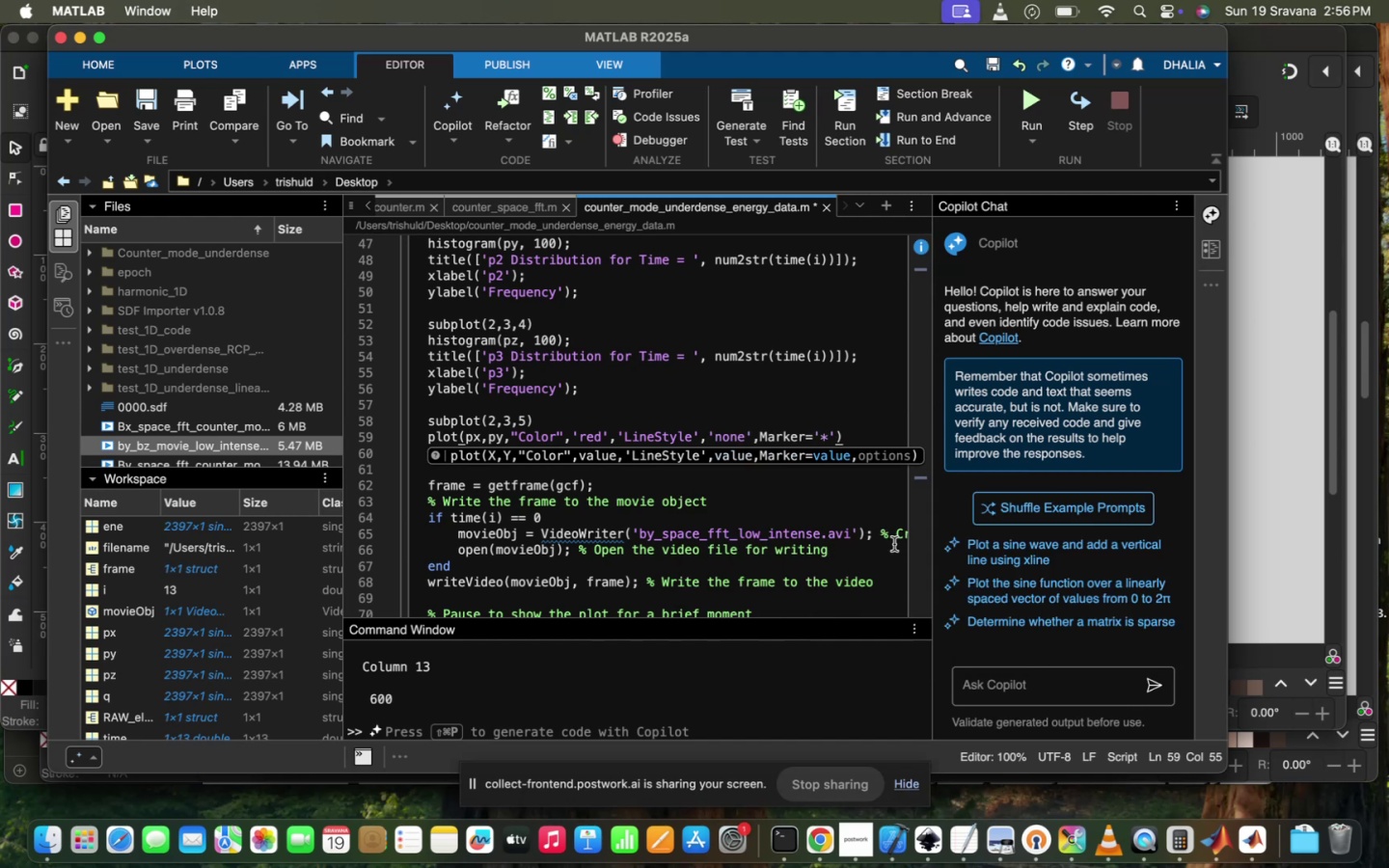 
key(Comma)
 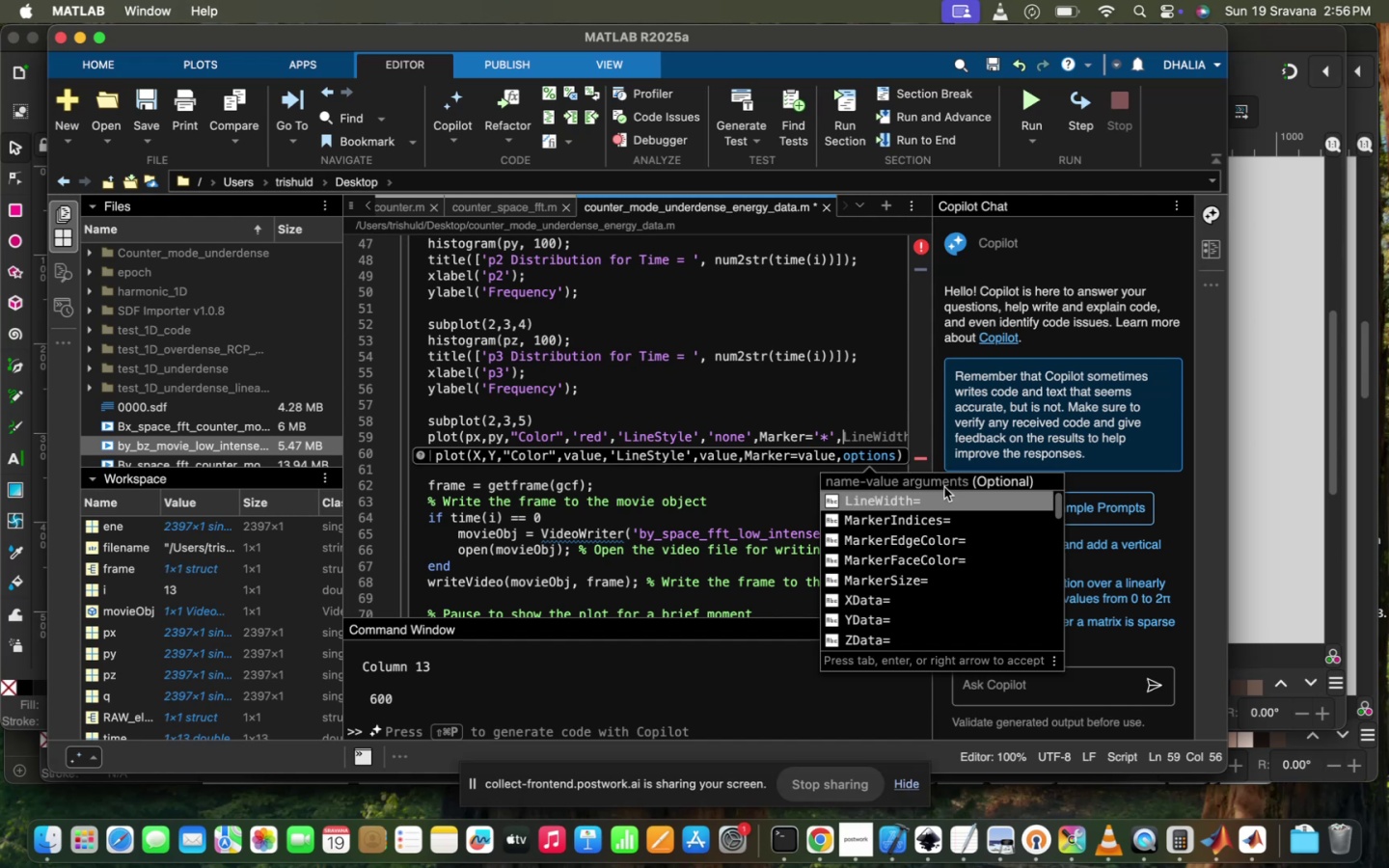 
left_click([932, 502])
 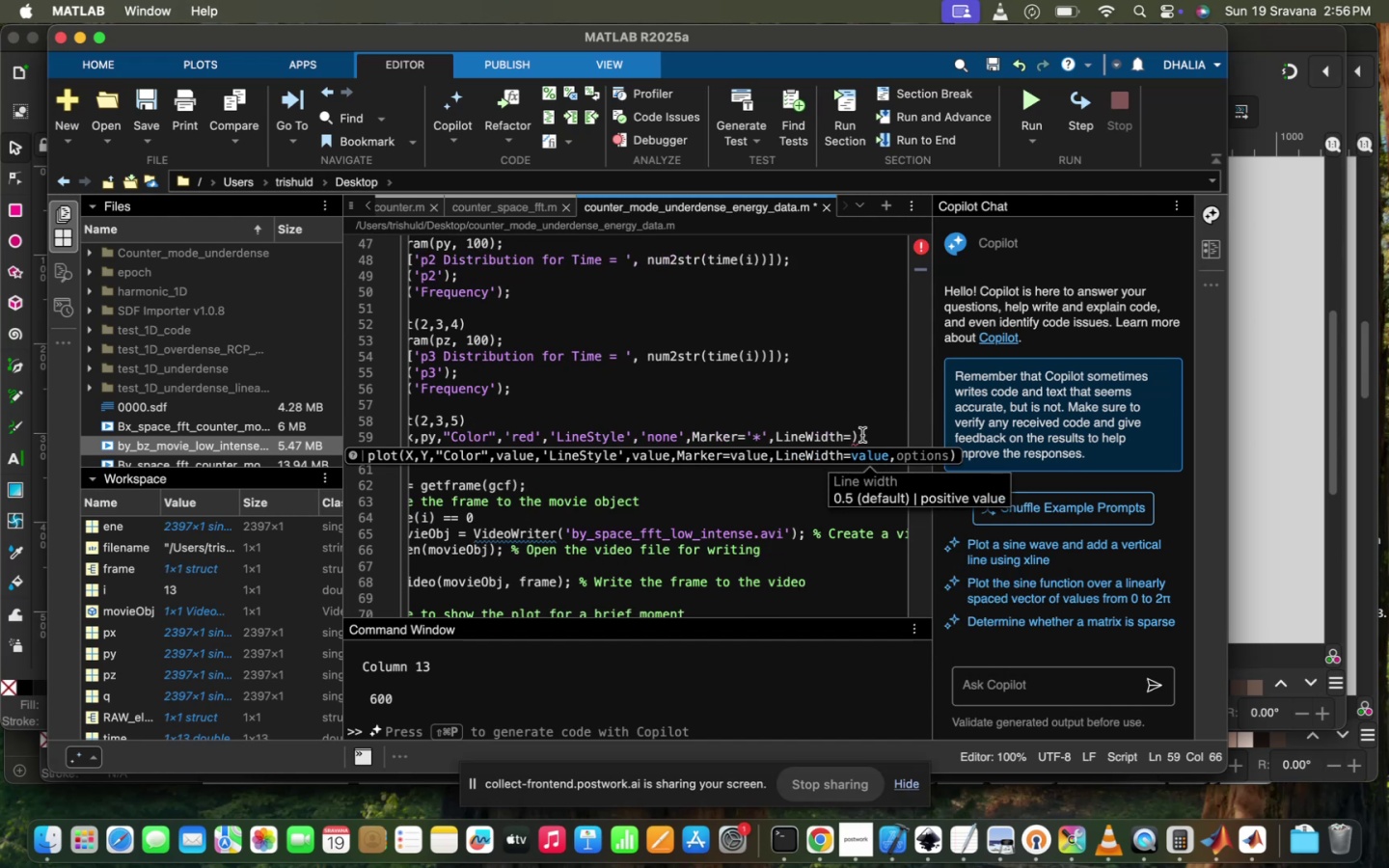 
wait(9.24)
 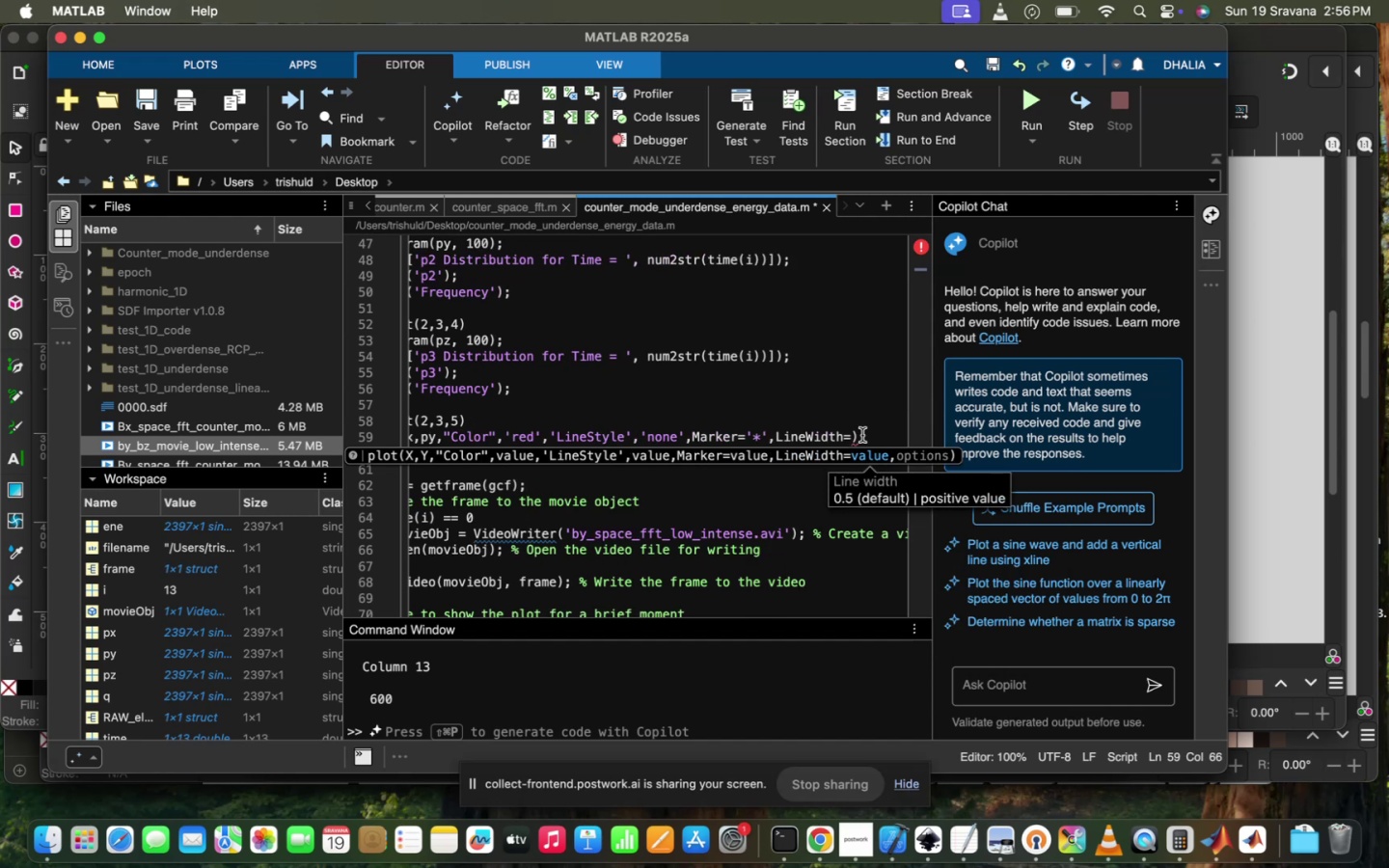 
key(3)
 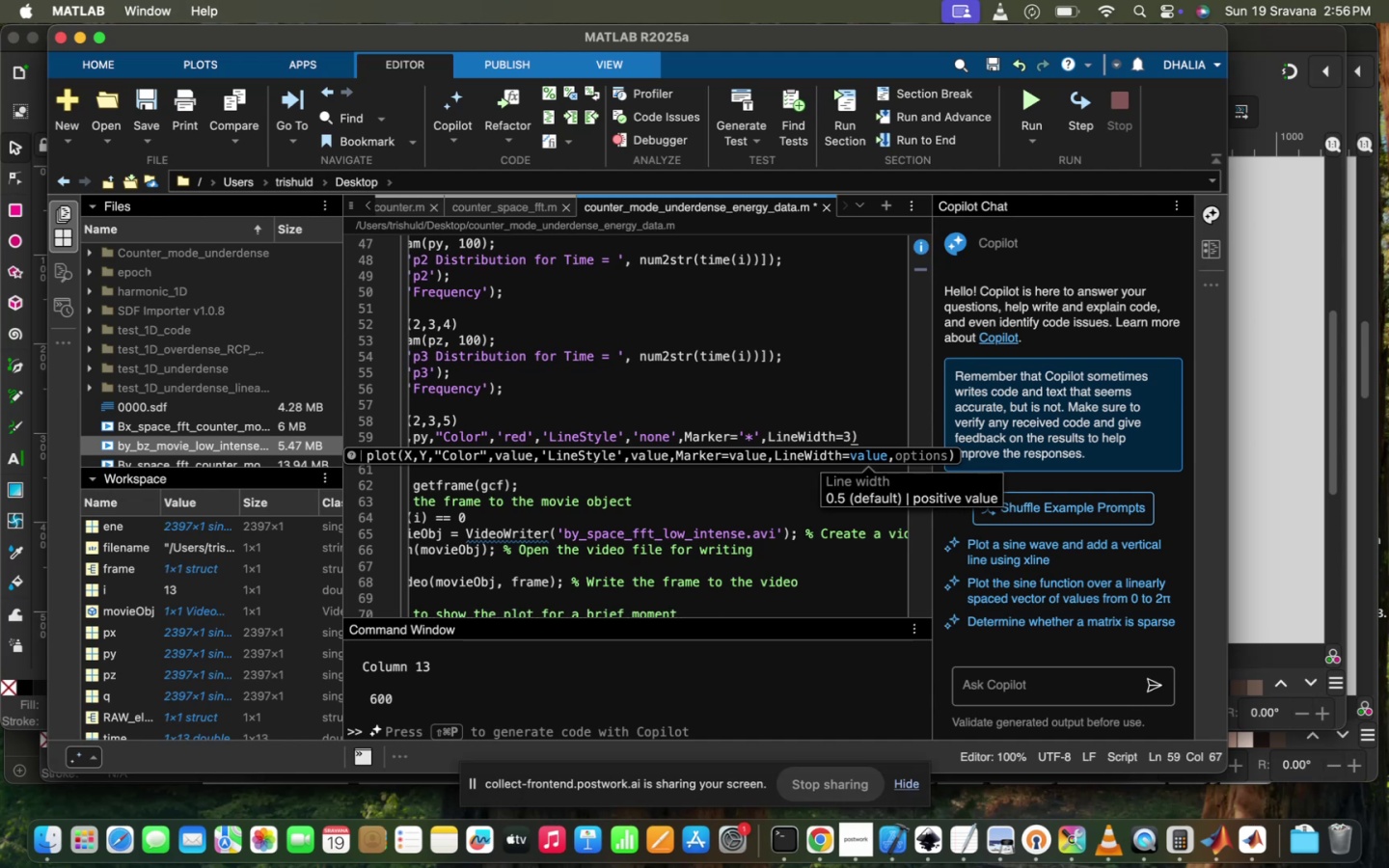 
key(ArrowRight)
 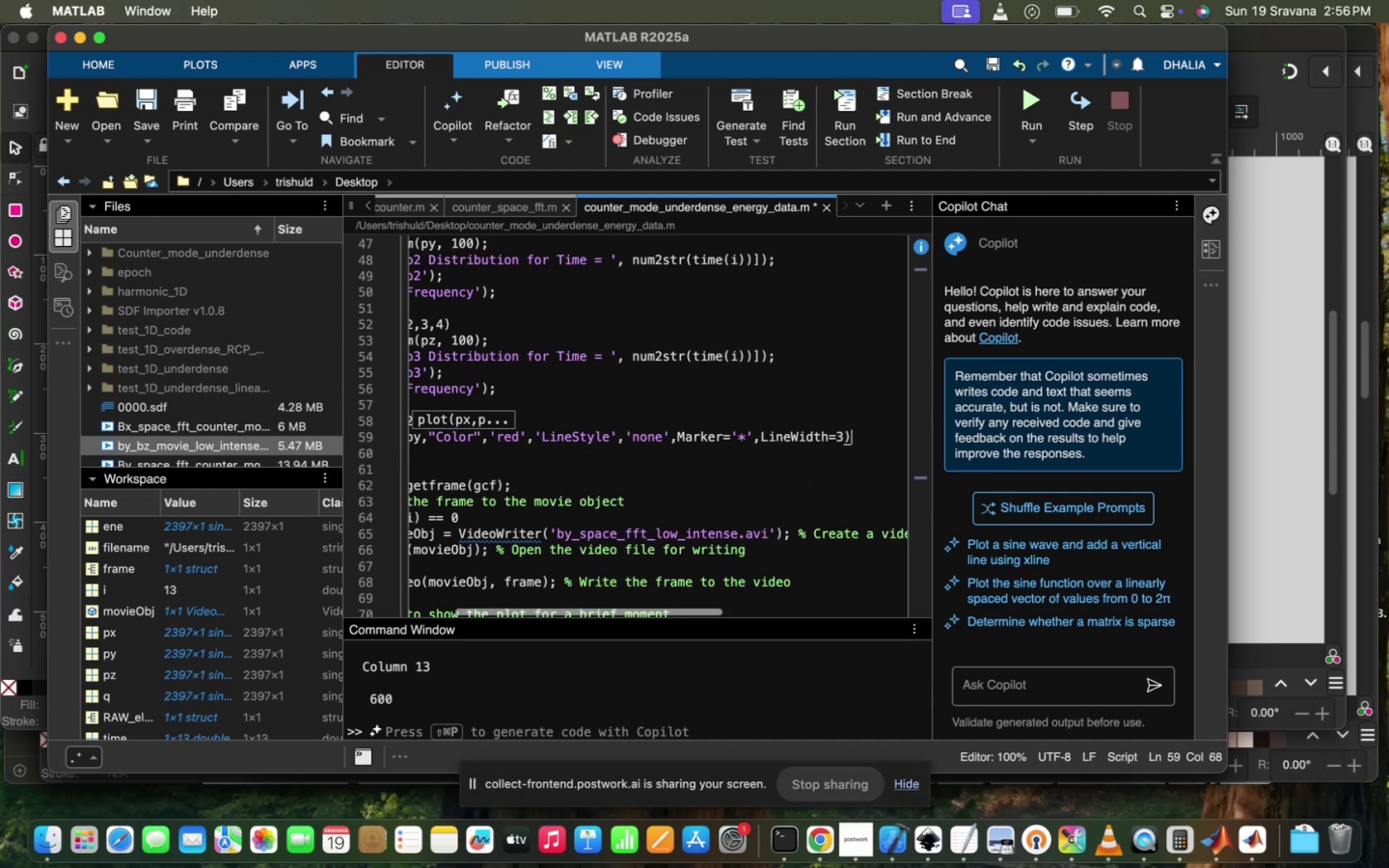 
key(Enter)
 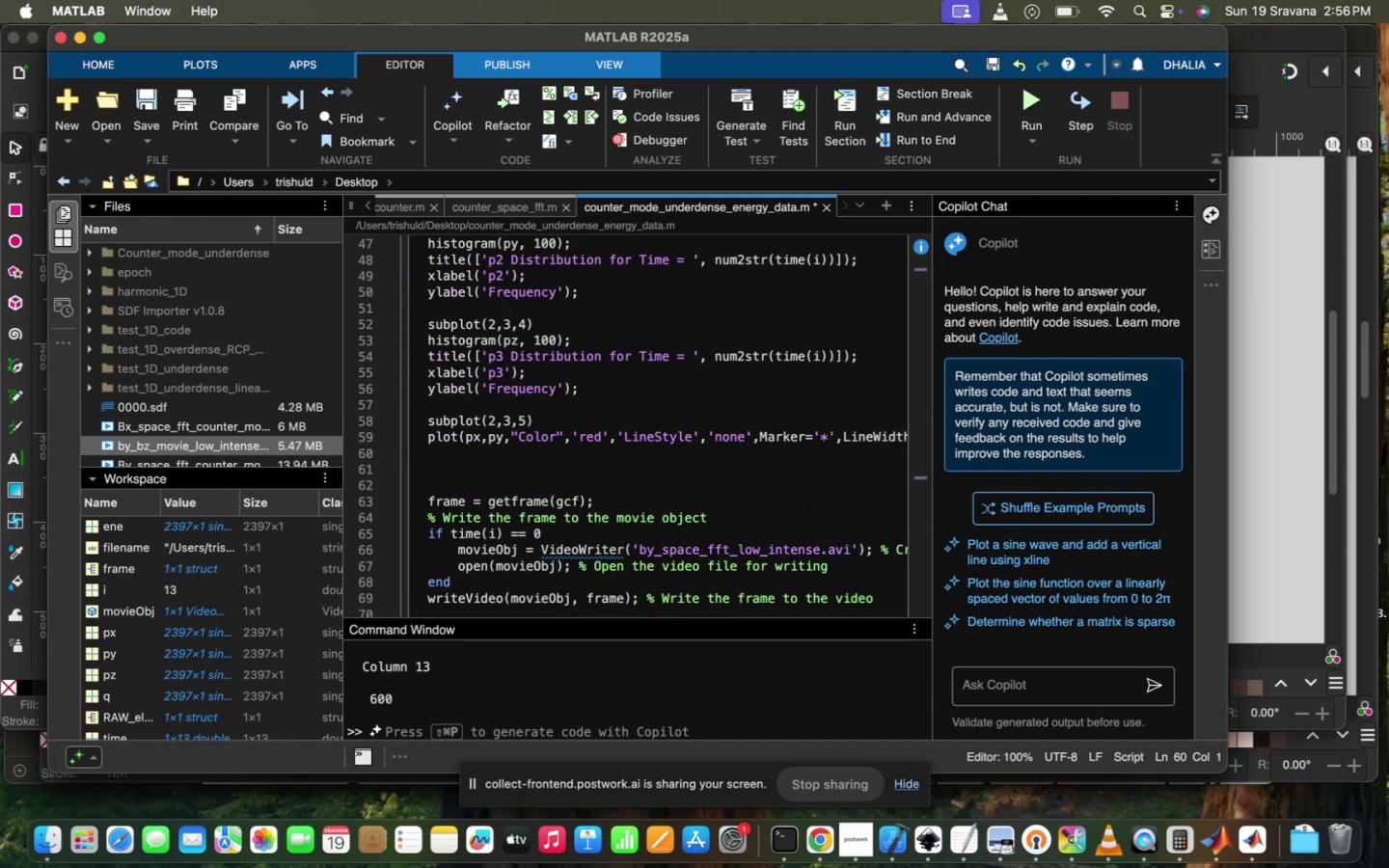 
type(xlabel("px)
key(Backspace)
key(Backspace)
type($p_x(m_e c))
 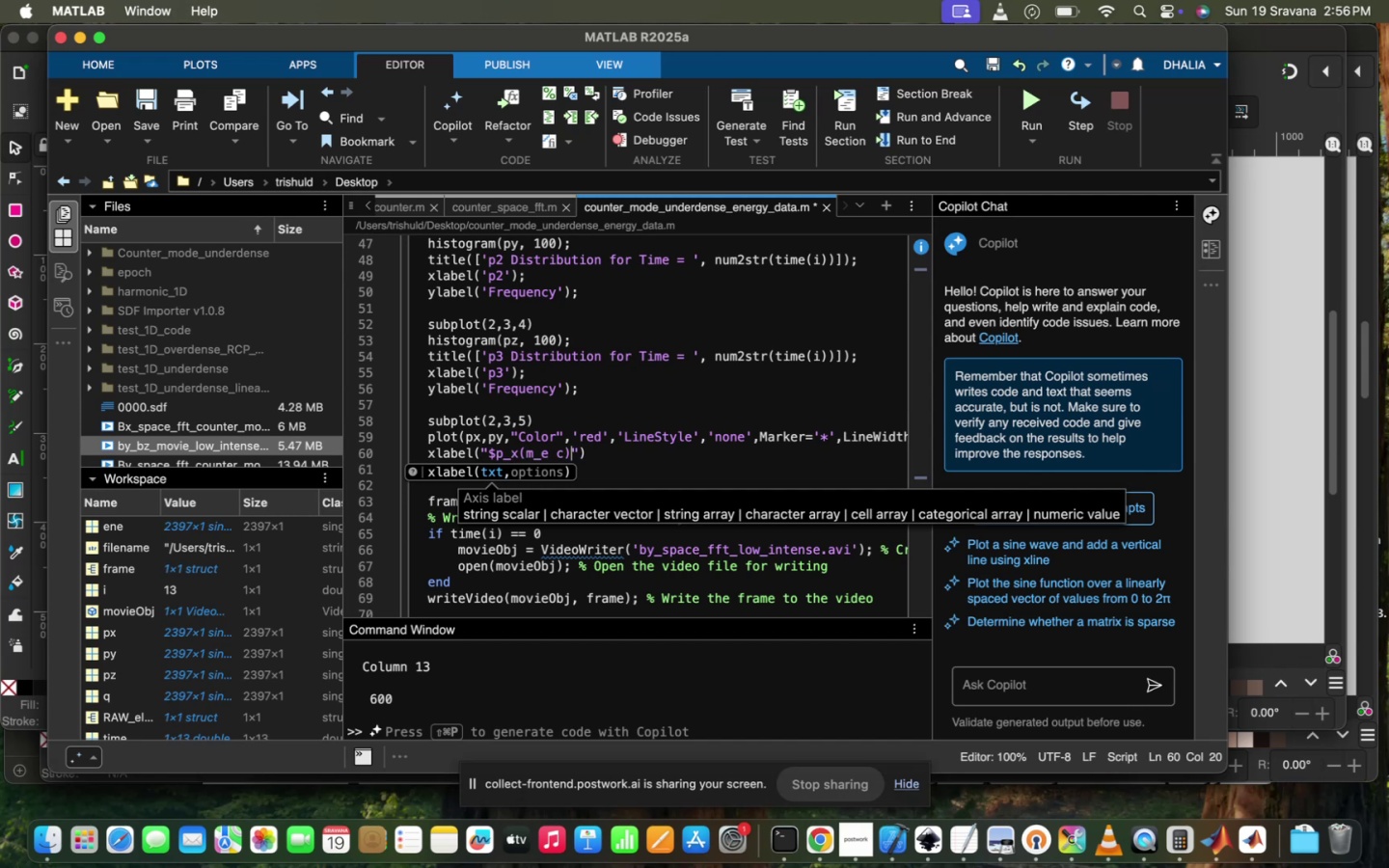 
key(ArrowLeft)
 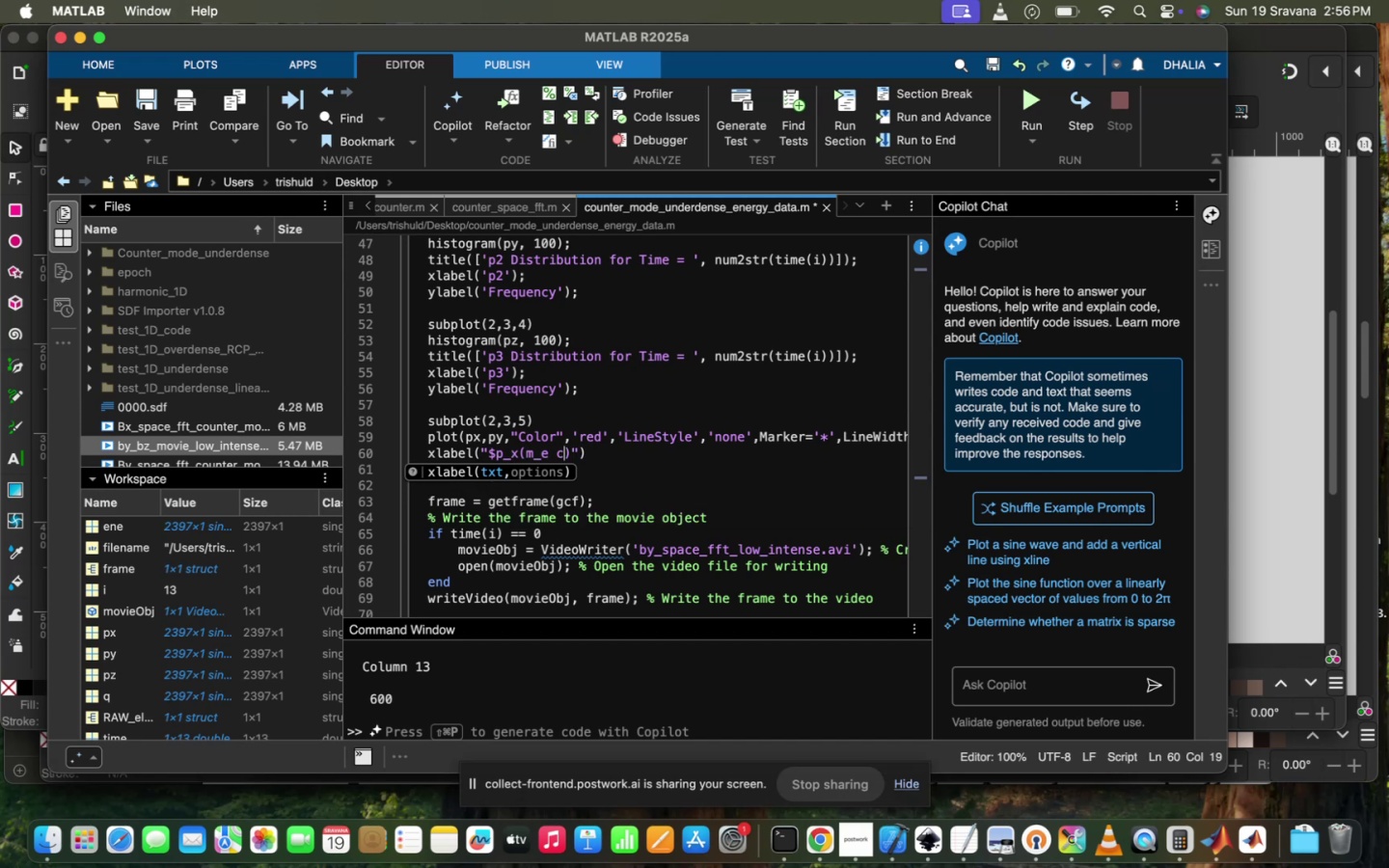 
key(ArrowLeft)
 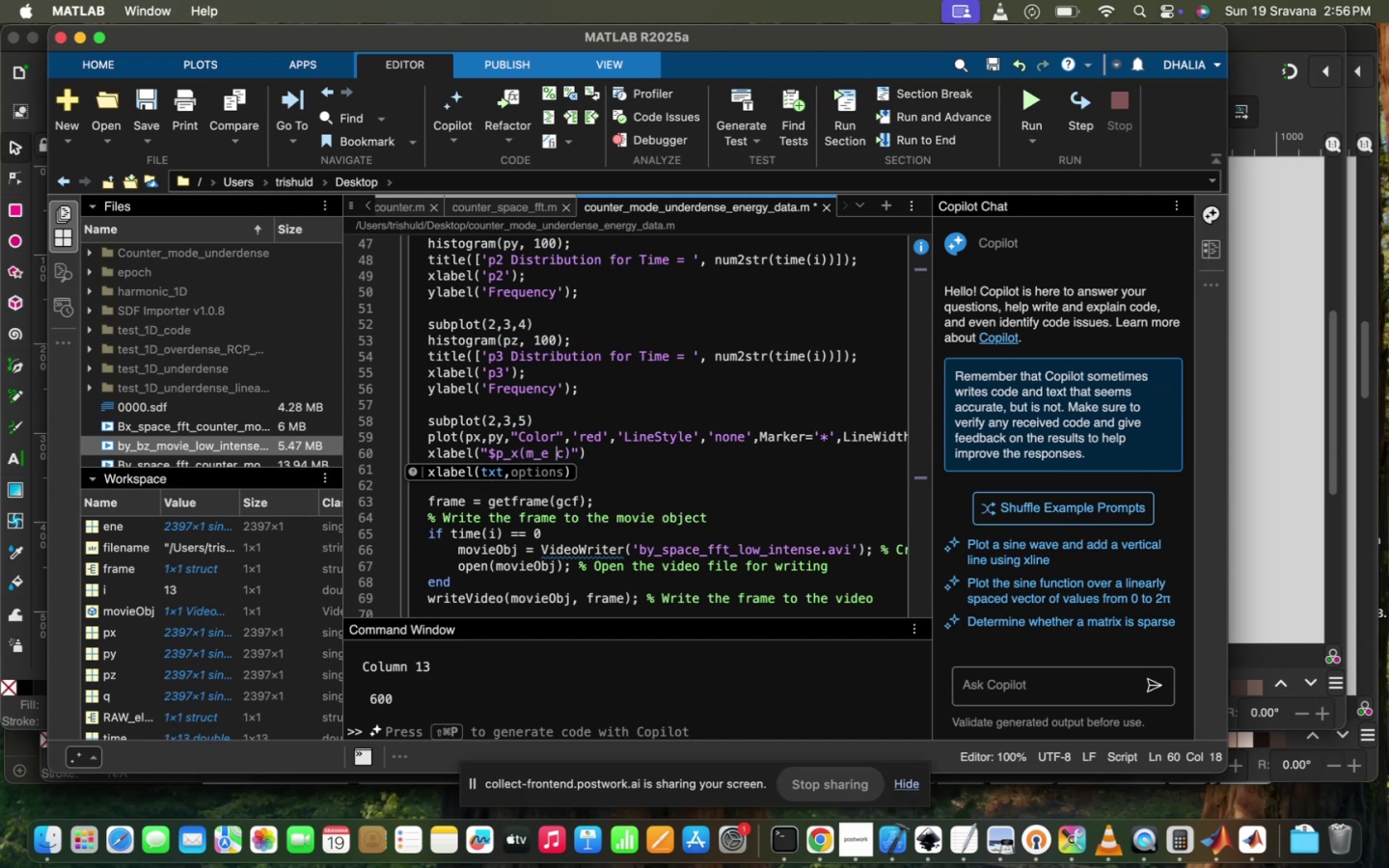 
key(Backspace)
 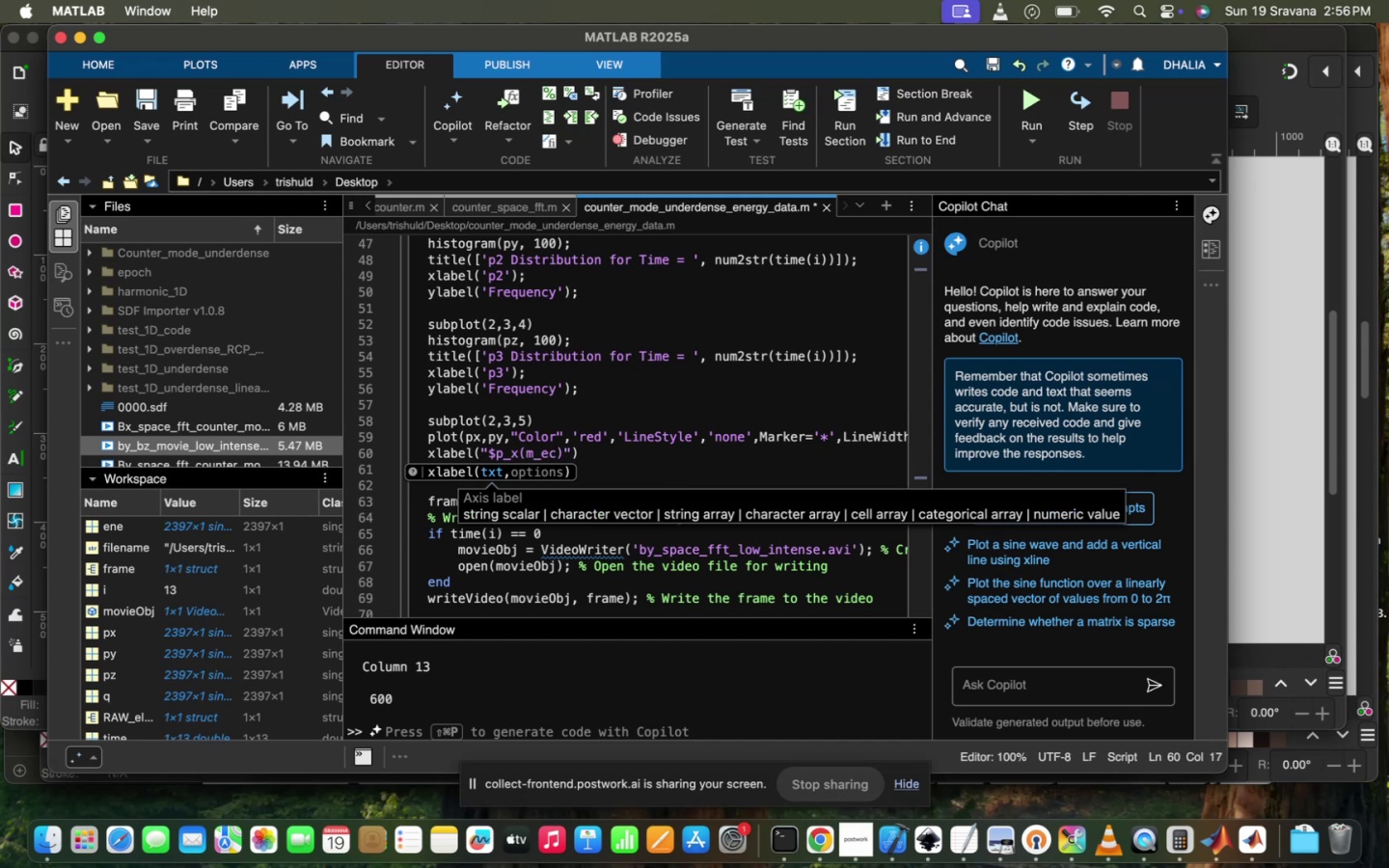 
key(ArrowRight)
 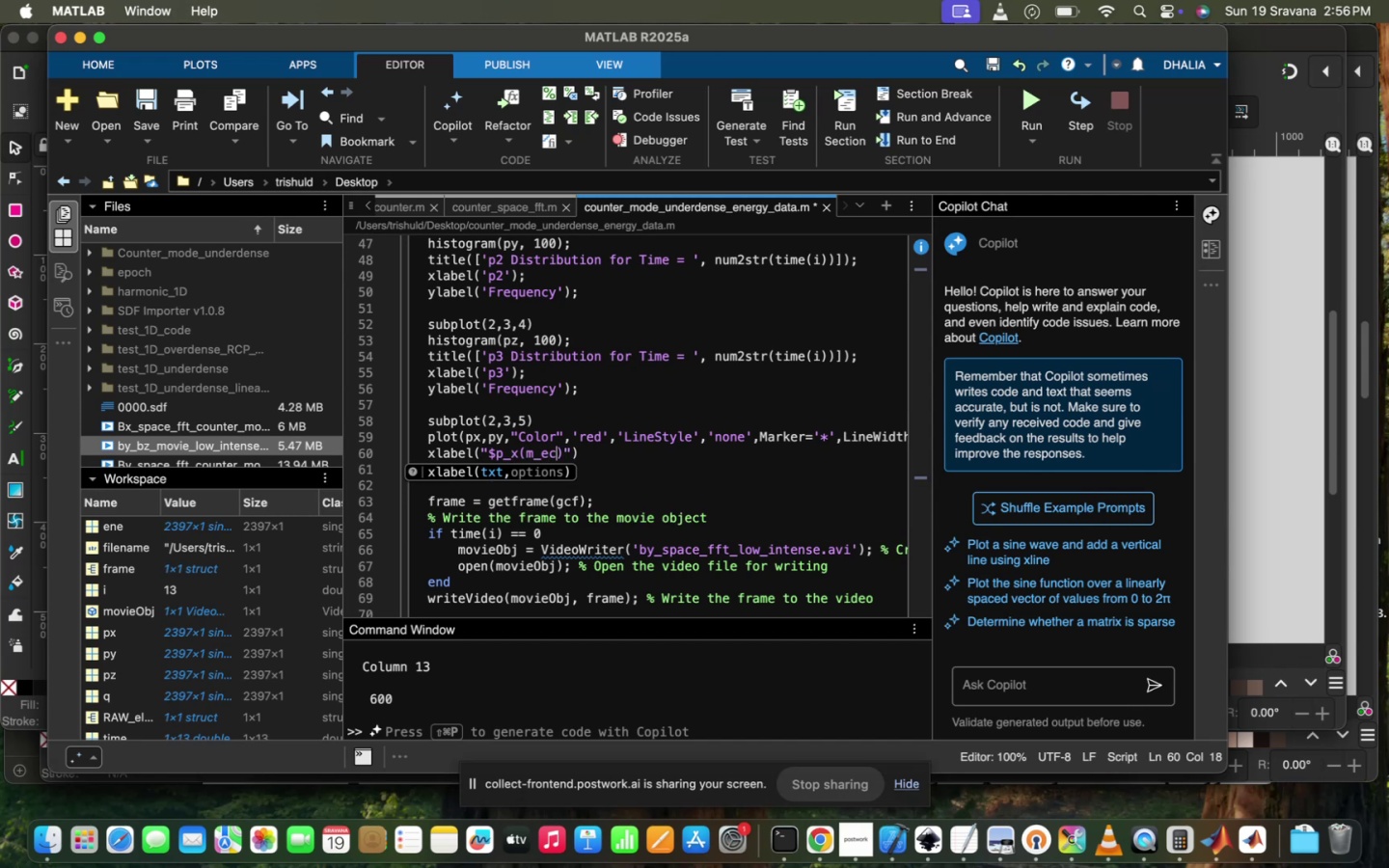 
key(ArrowRight)
 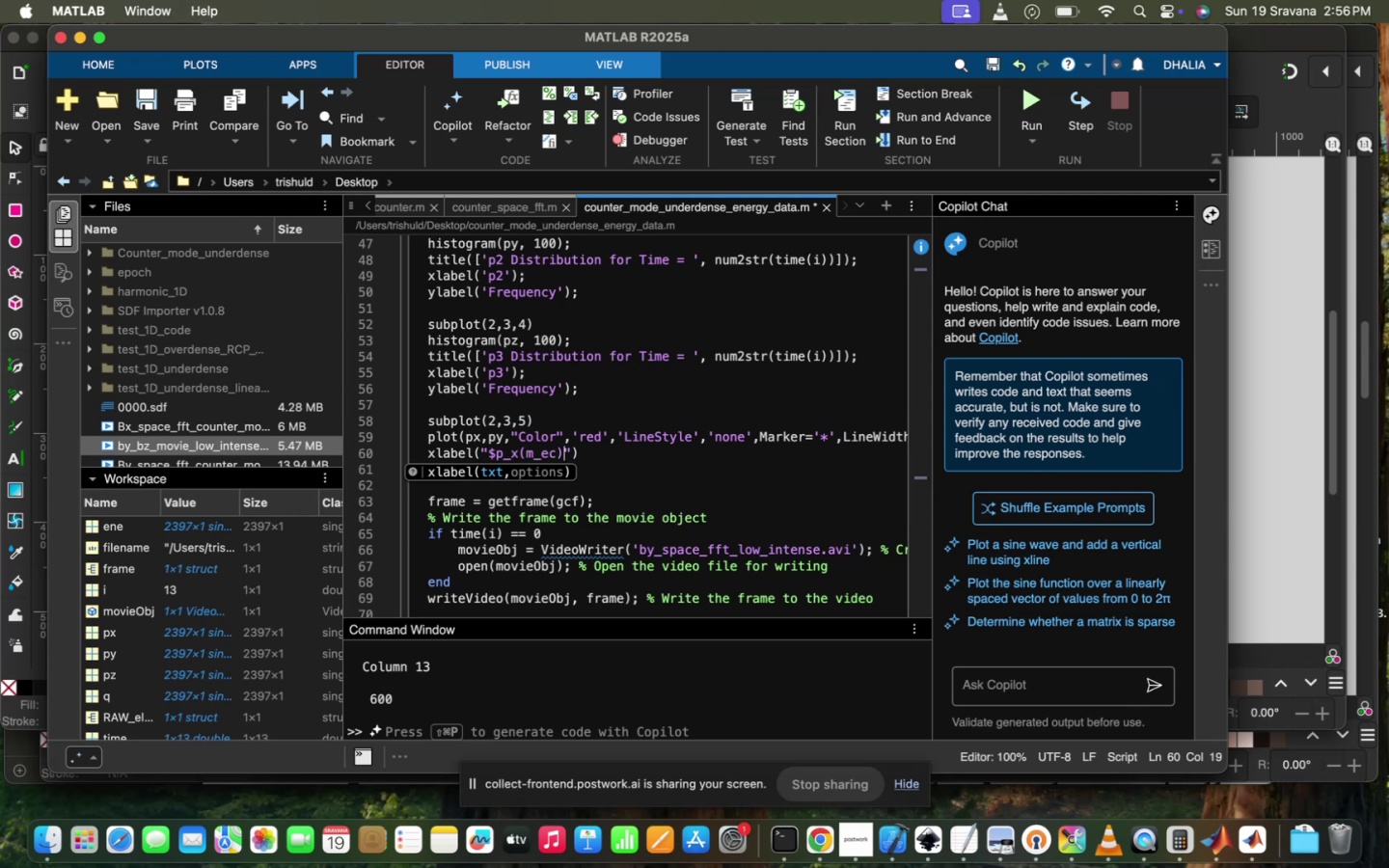 
key(Shift+4)
 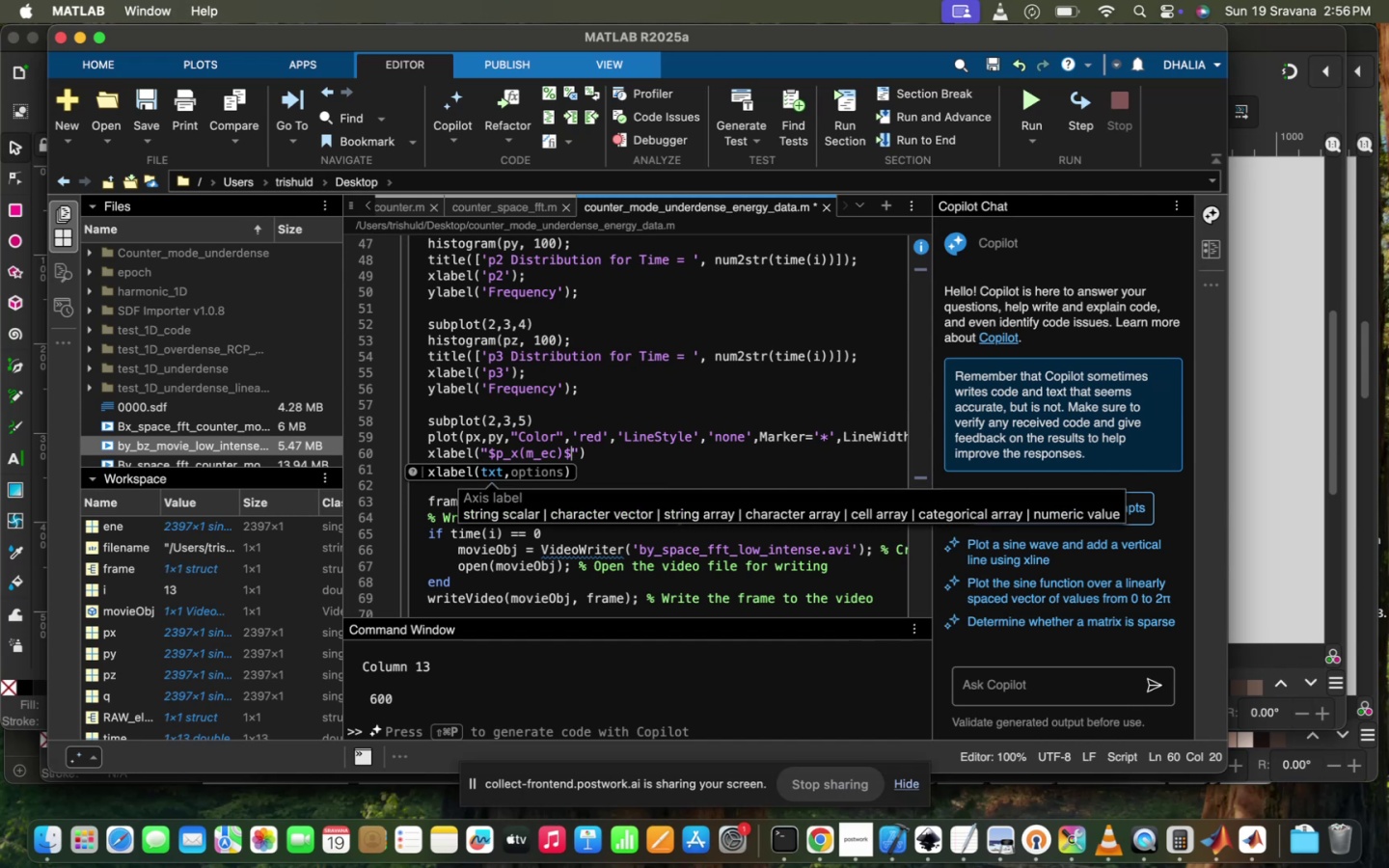 
key(ArrowRight)
 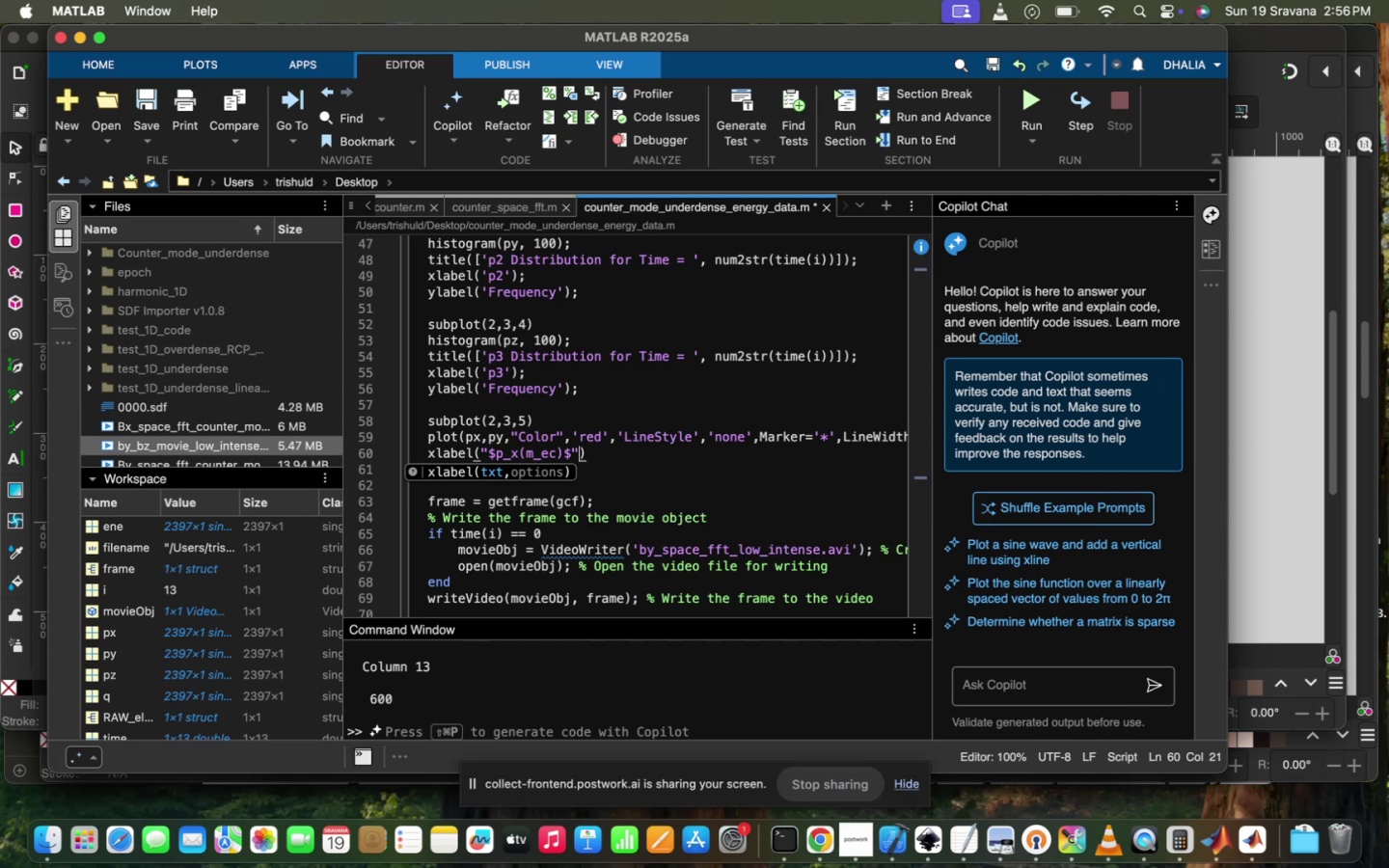 
key(Comma)
 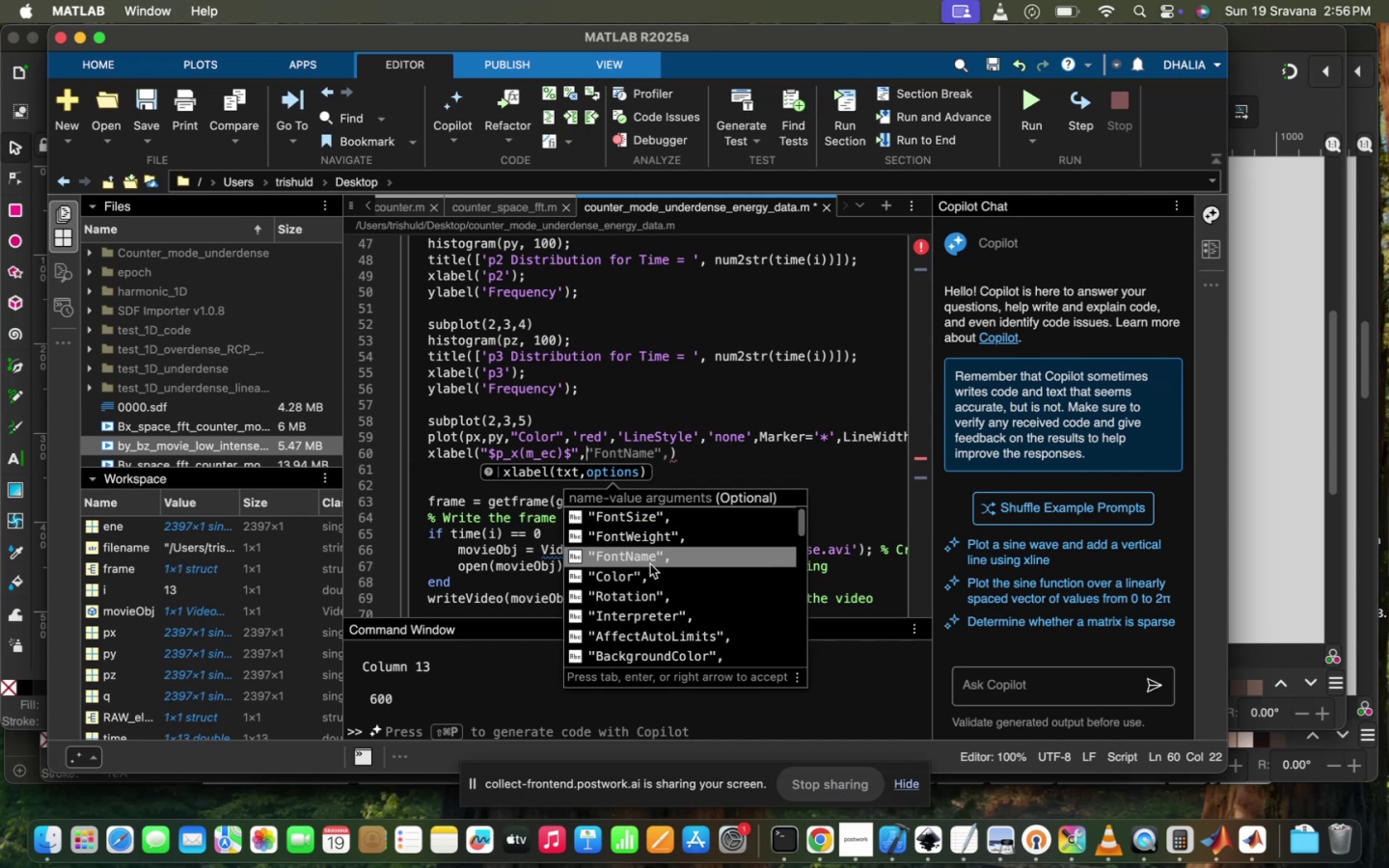 
left_click([667, 613])
 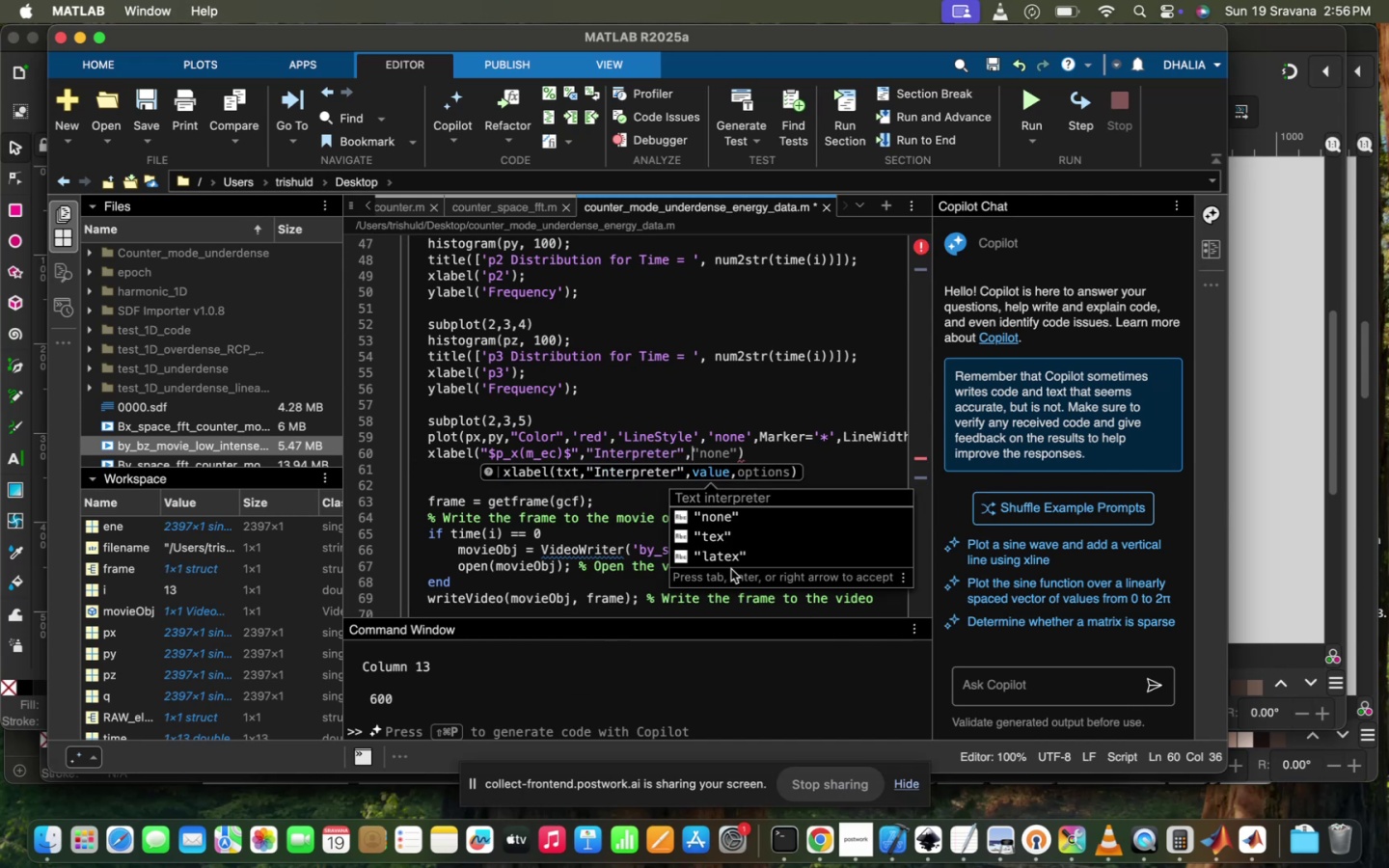 
left_click([738, 561])
 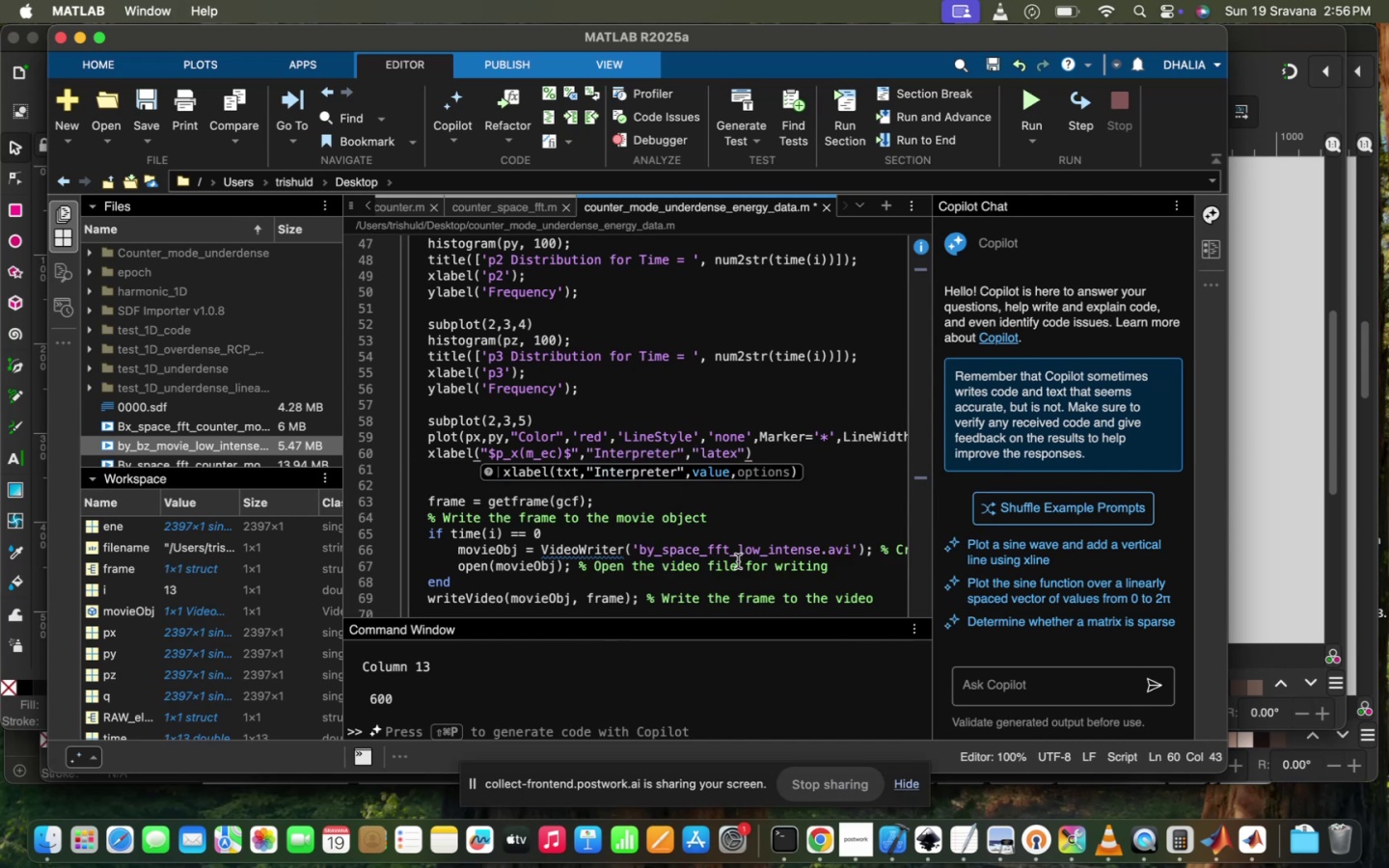 
type(,)
key(Tab)
type(12)
key(Backspace)
type(0,)
 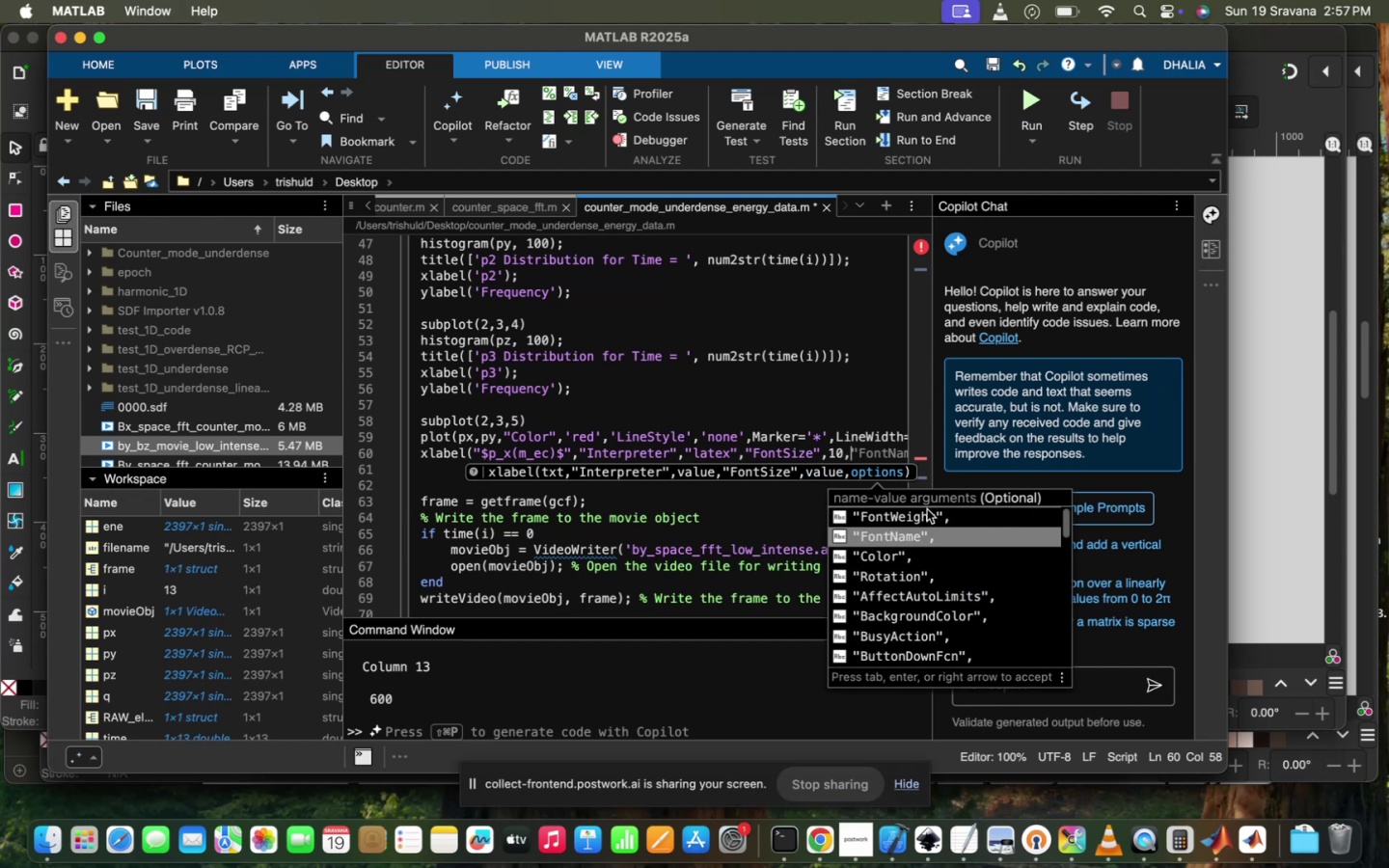 
wait(5.33)
 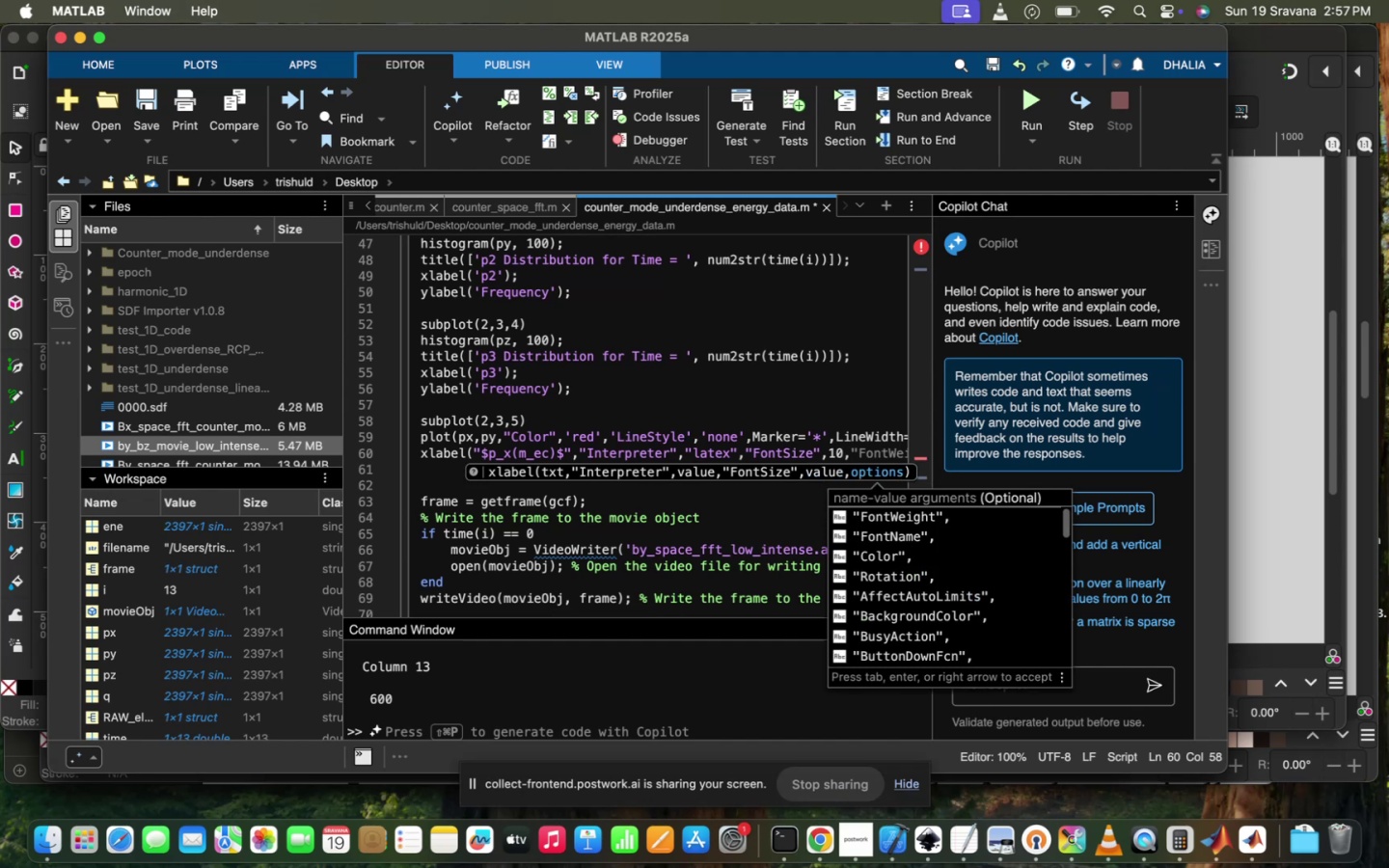 
left_click([827, 436])
 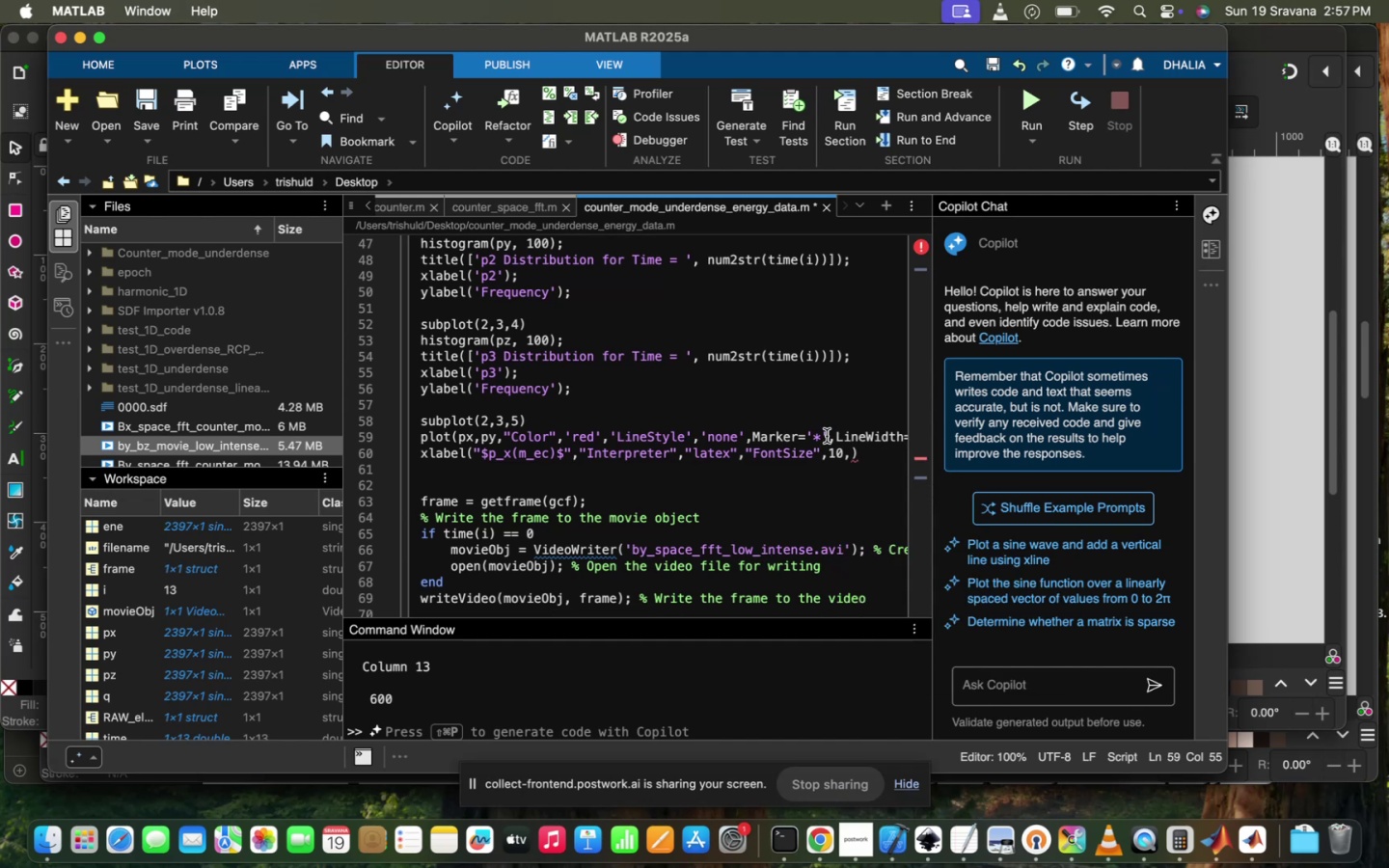 
scroll: coordinate [827, 436], scroll_direction: down, amount: 5.0
 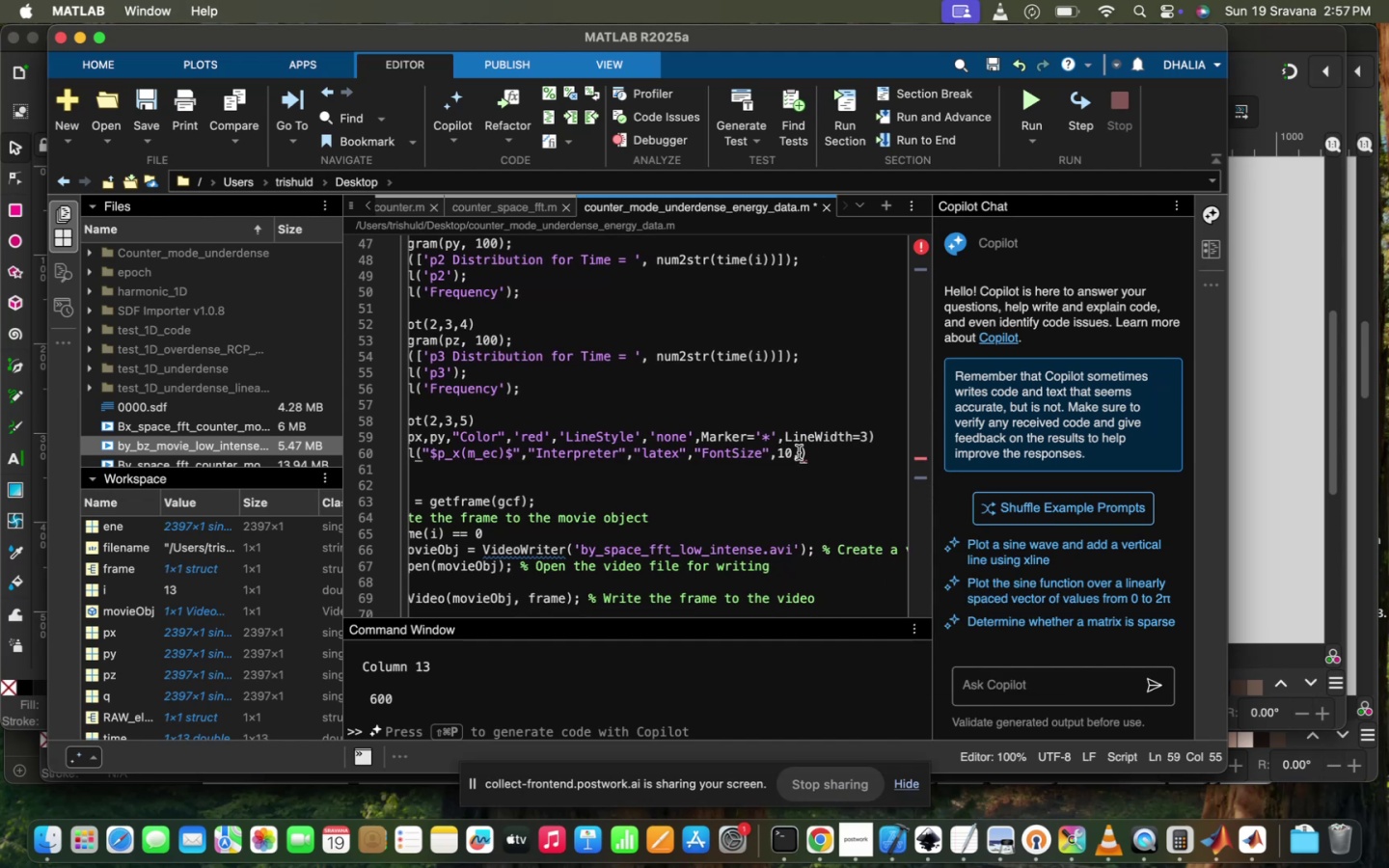 
key(Backspace)
 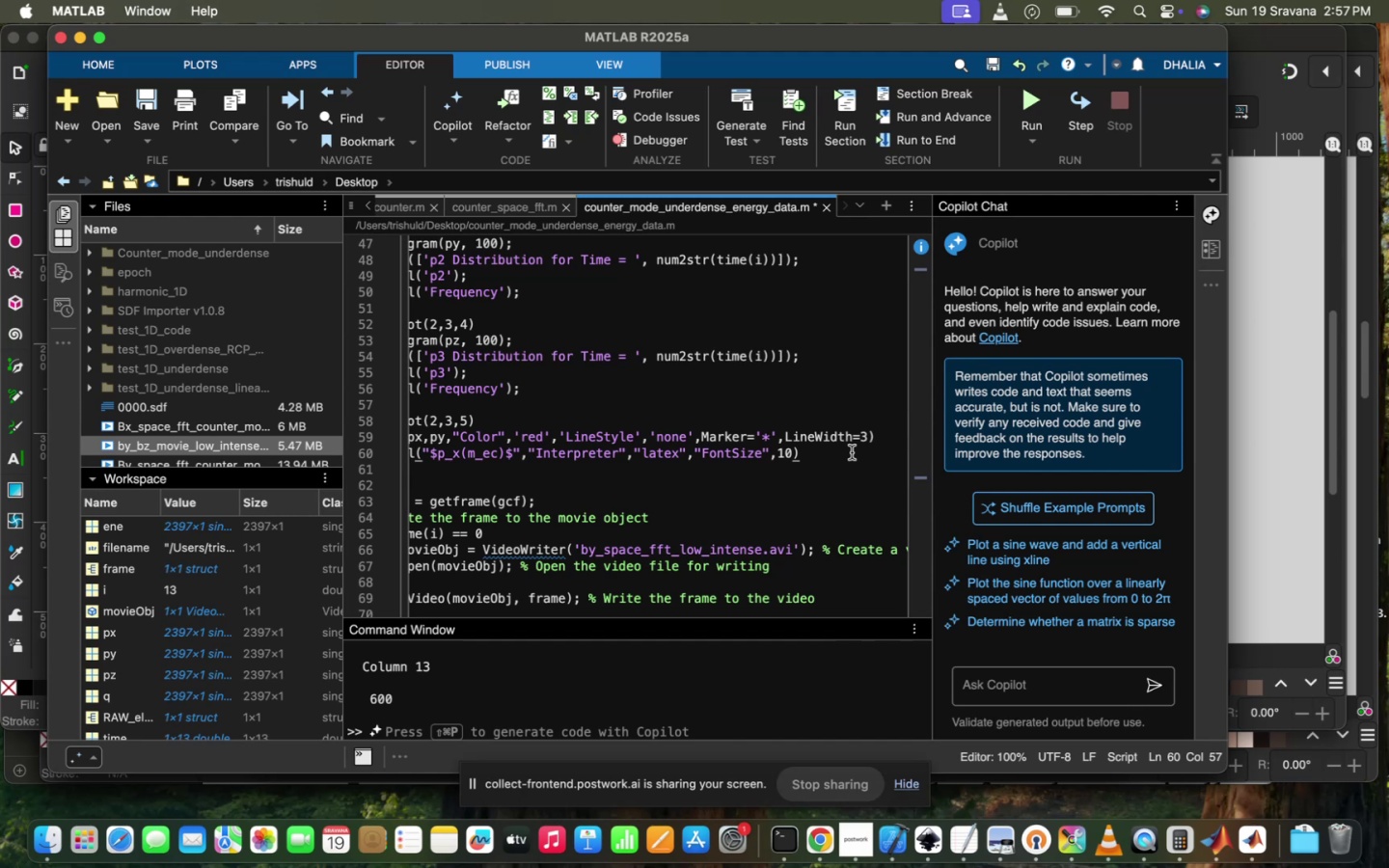 
scroll: coordinate [852, 452], scroll_direction: up, amount: 33.0
 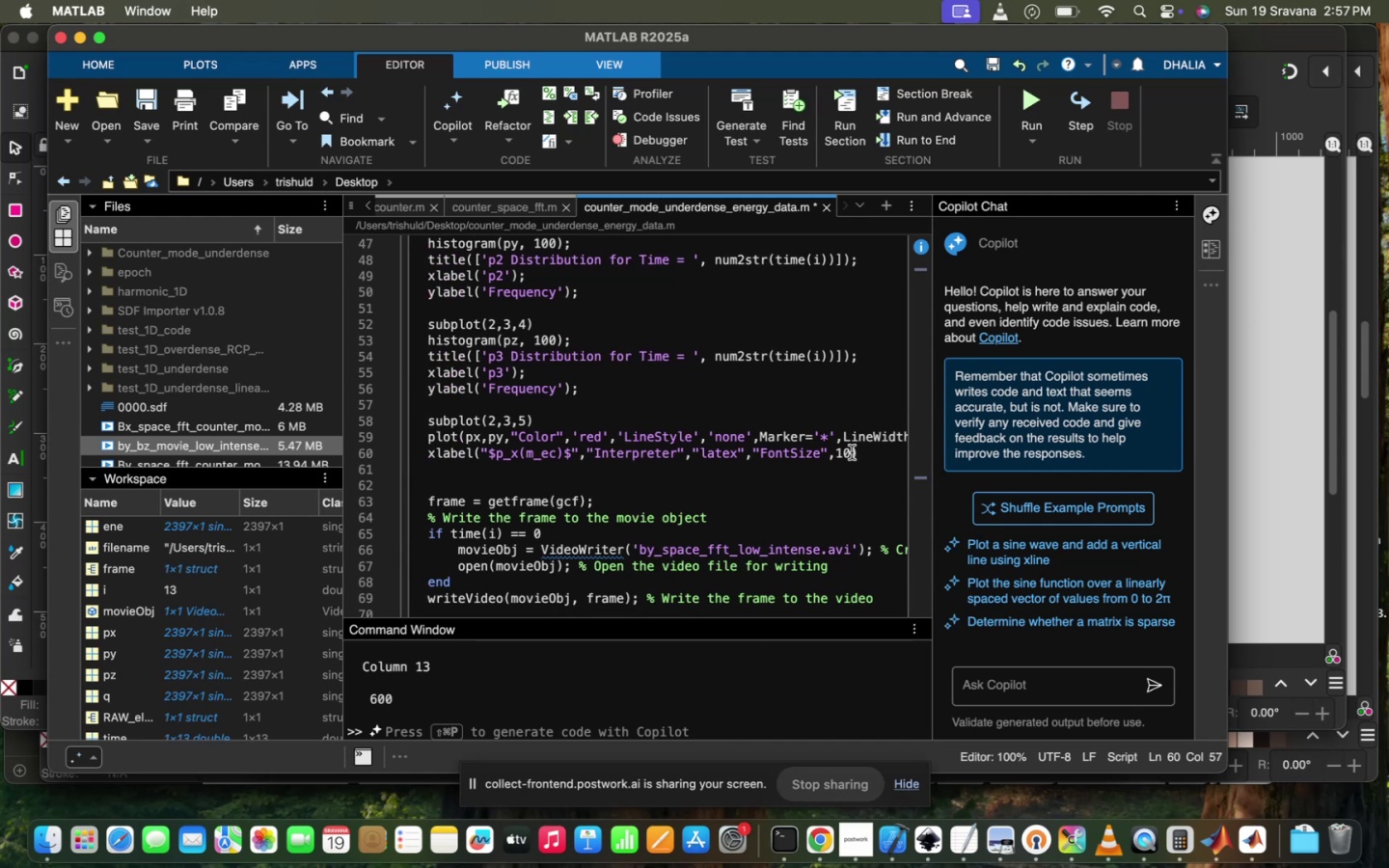 
scroll: coordinate [852, 452], scroll_direction: down, amount: 1.0
 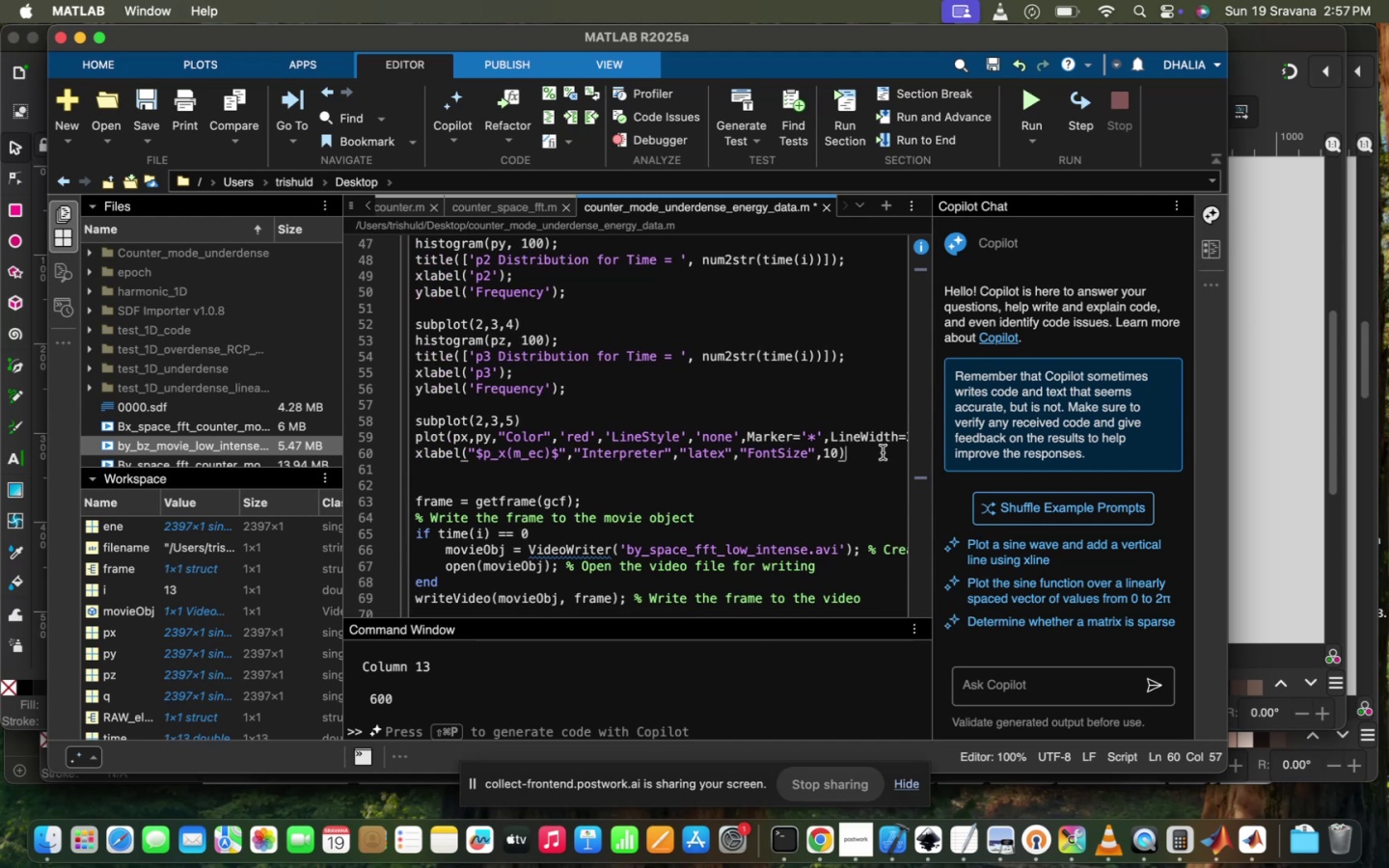 
hold_key(key=Enter, duration=0.32)
 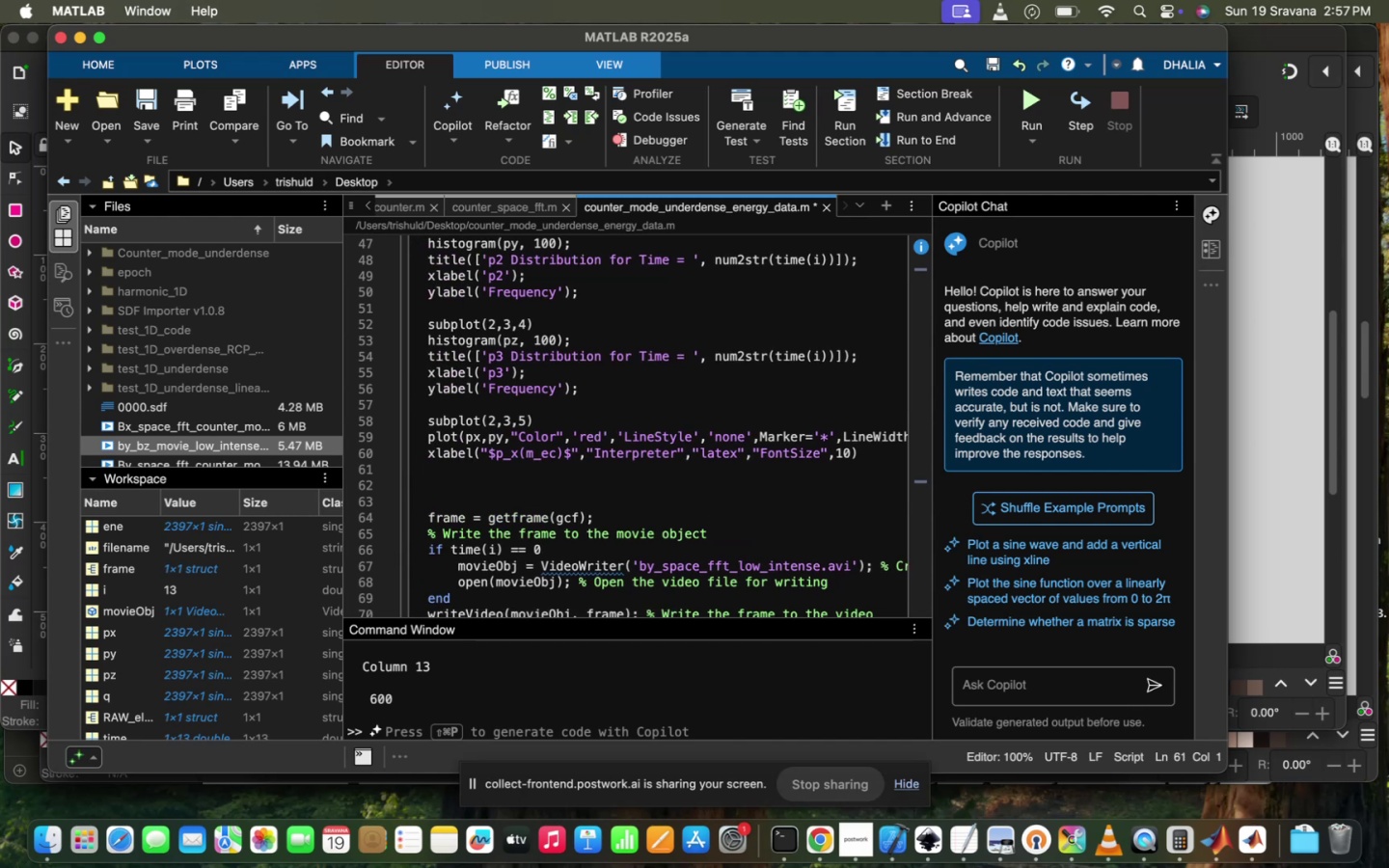 
type(ylabel("$p_y(m_ec)$)
 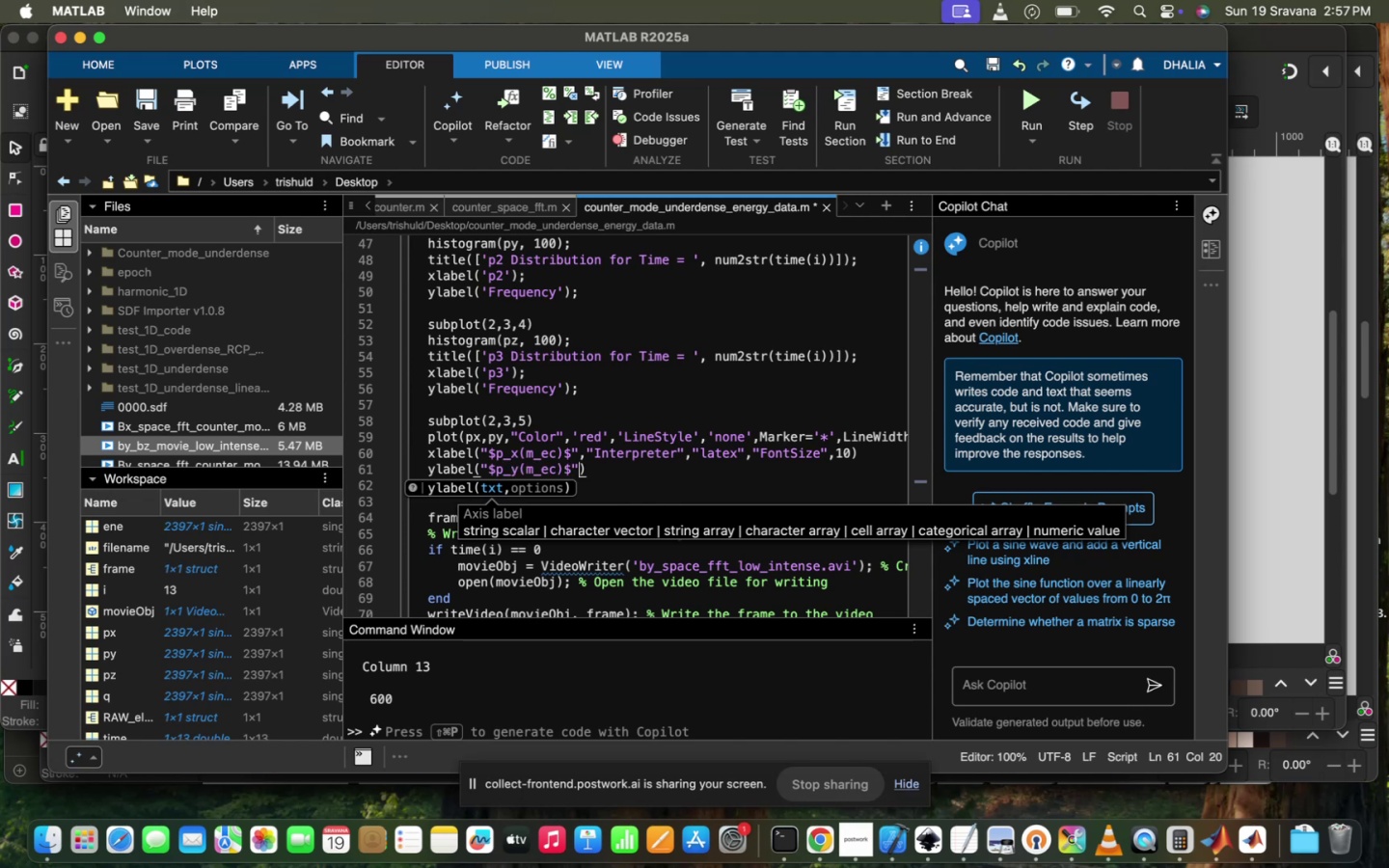 
 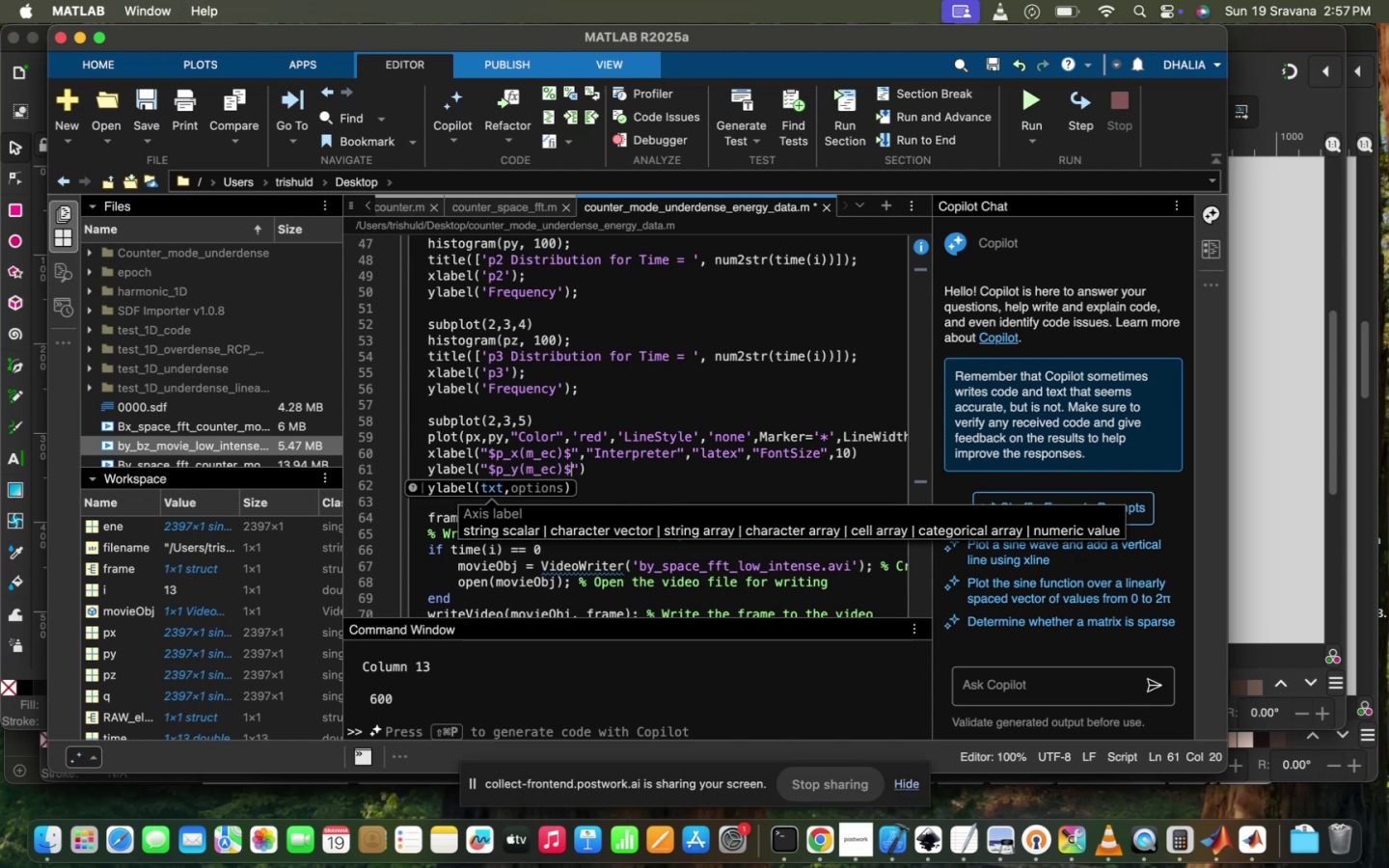 
key(ArrowRight)
 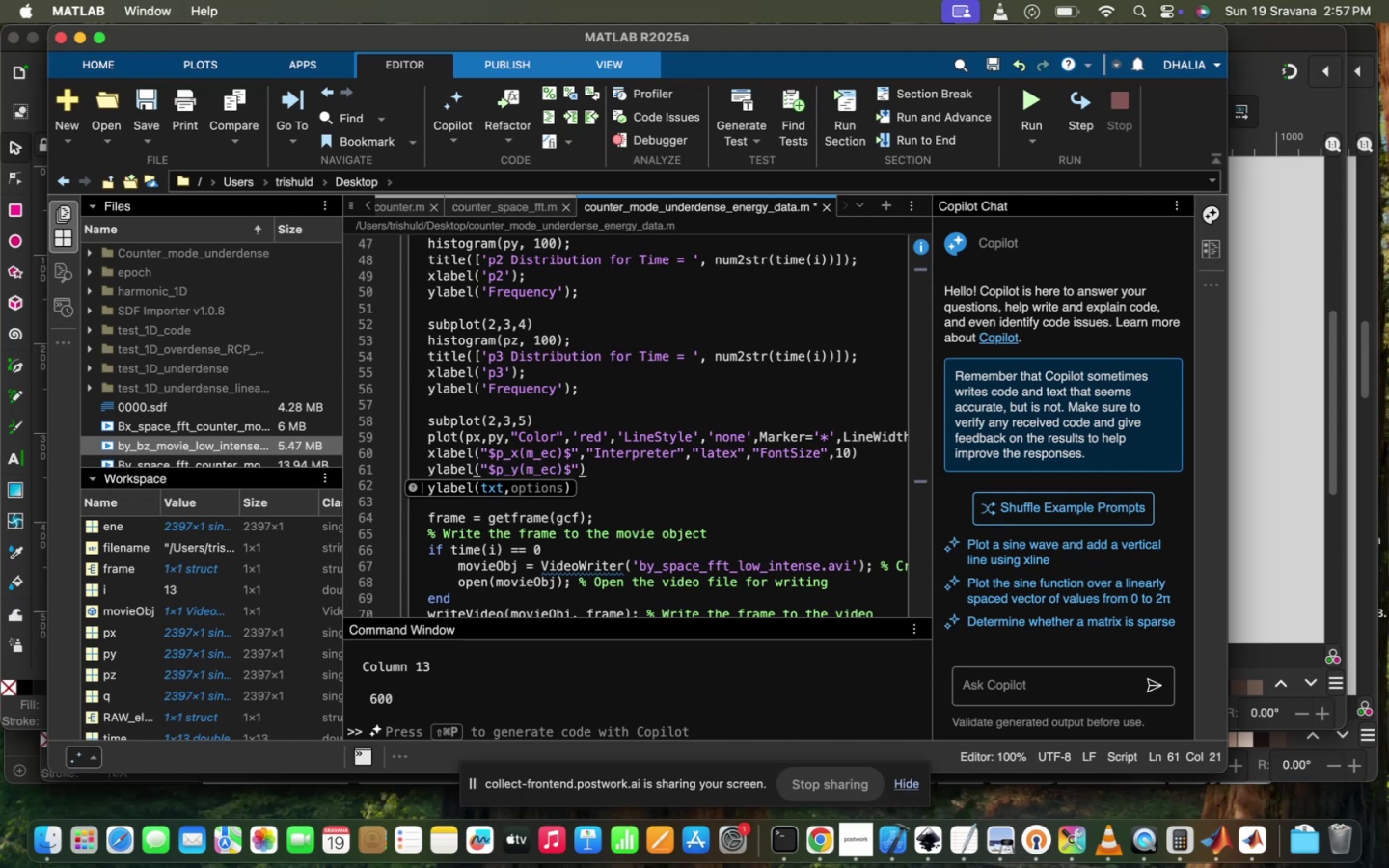 
type(,)
key(Tab)
type(10,)
 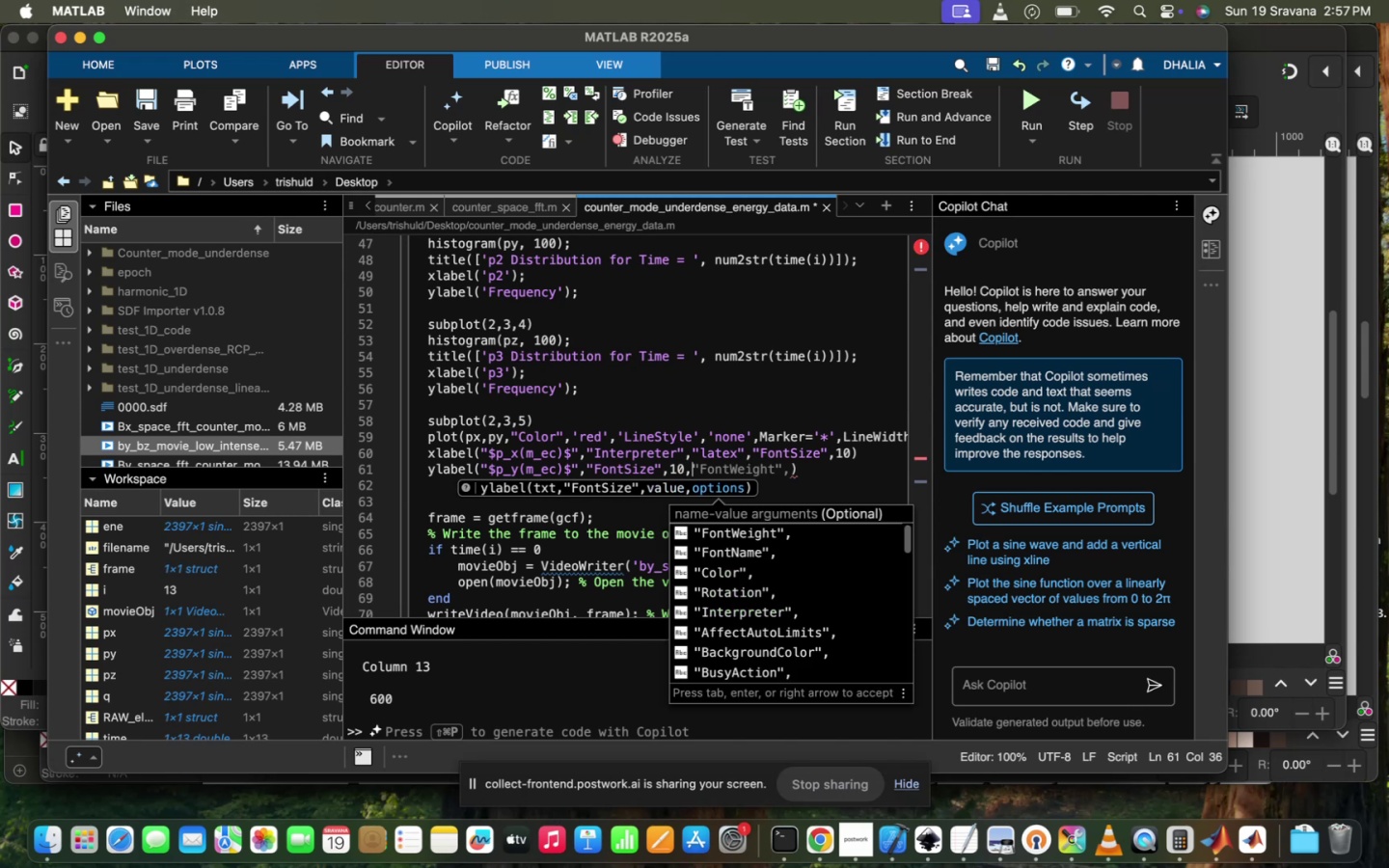 
left_click([824, 610])
 